 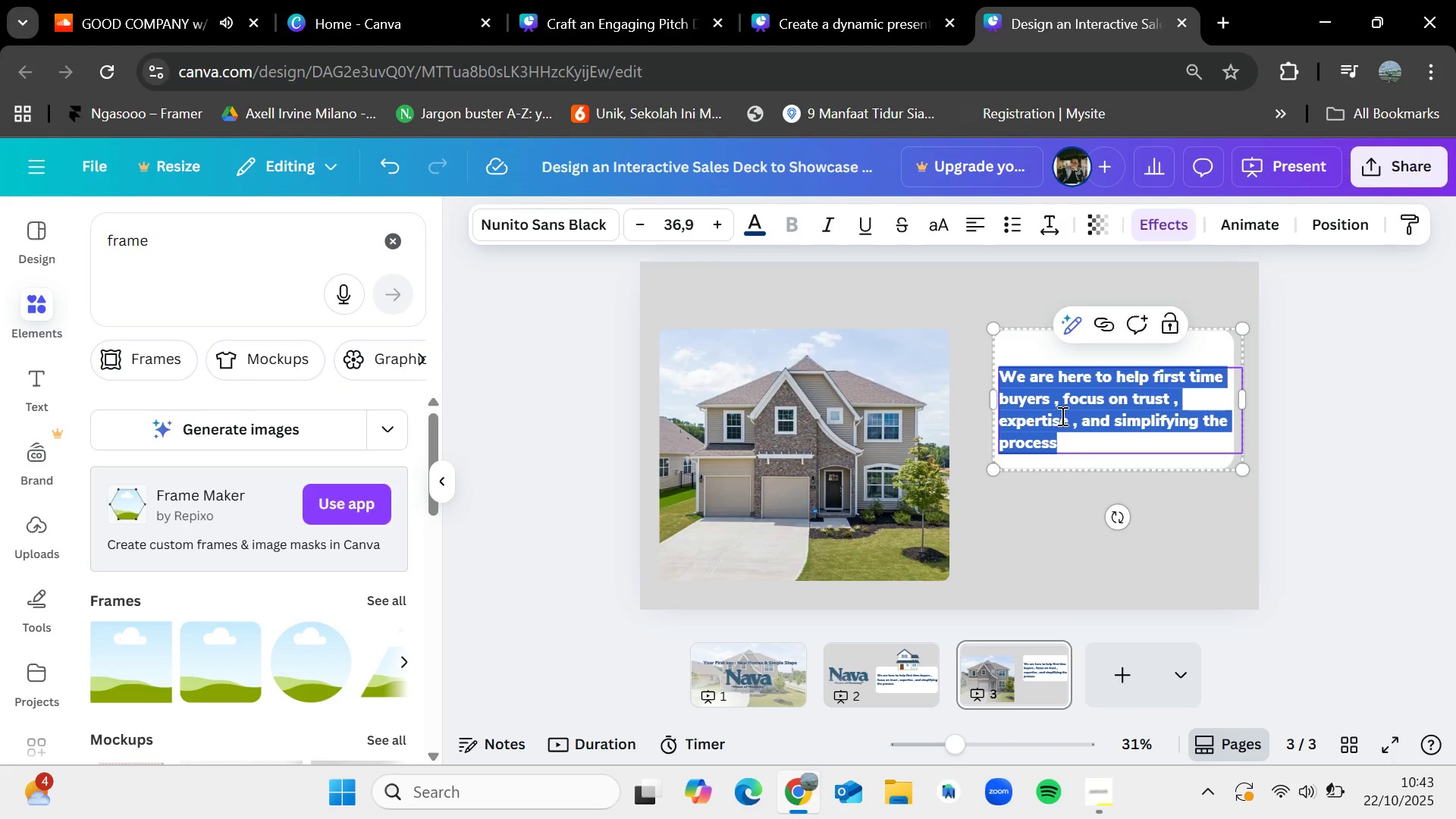 
key(Backspace)
type(Location L)
 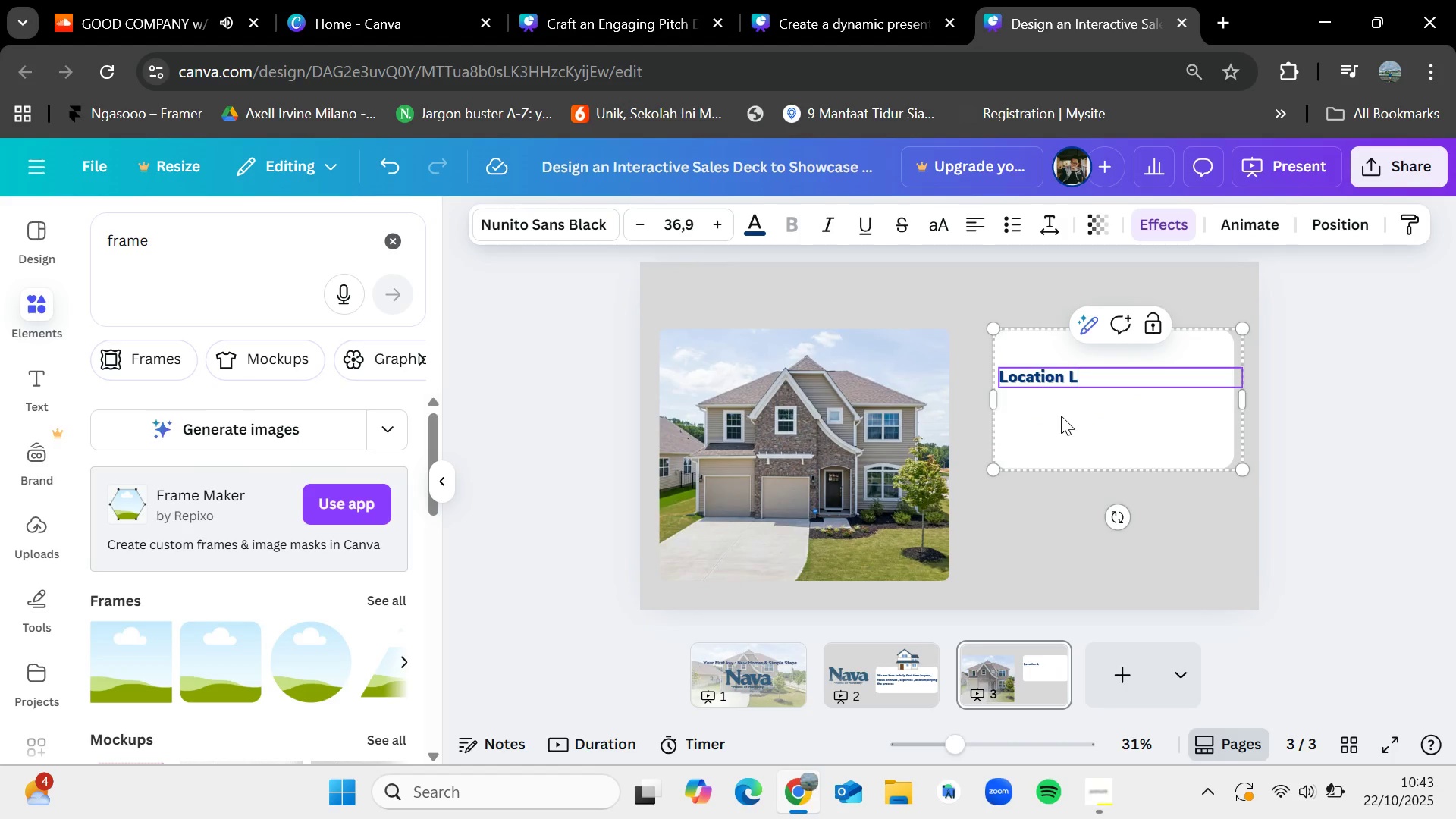 
wait(6.46)
 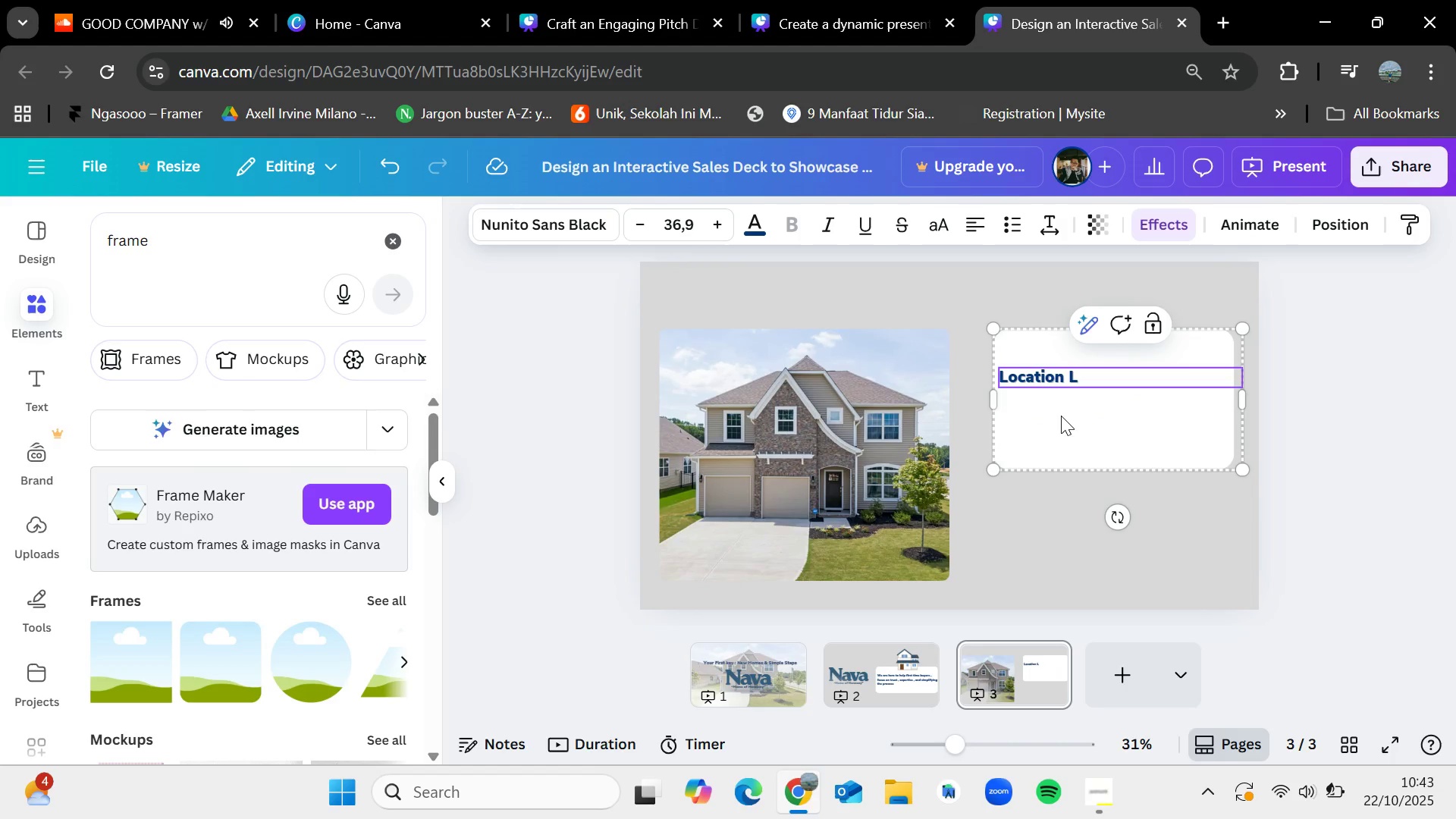 
key(Backspace)
type(: Mapple)
key(Backspace)
key(Backspace)
key(Backspace)
type(lewood Commons)
 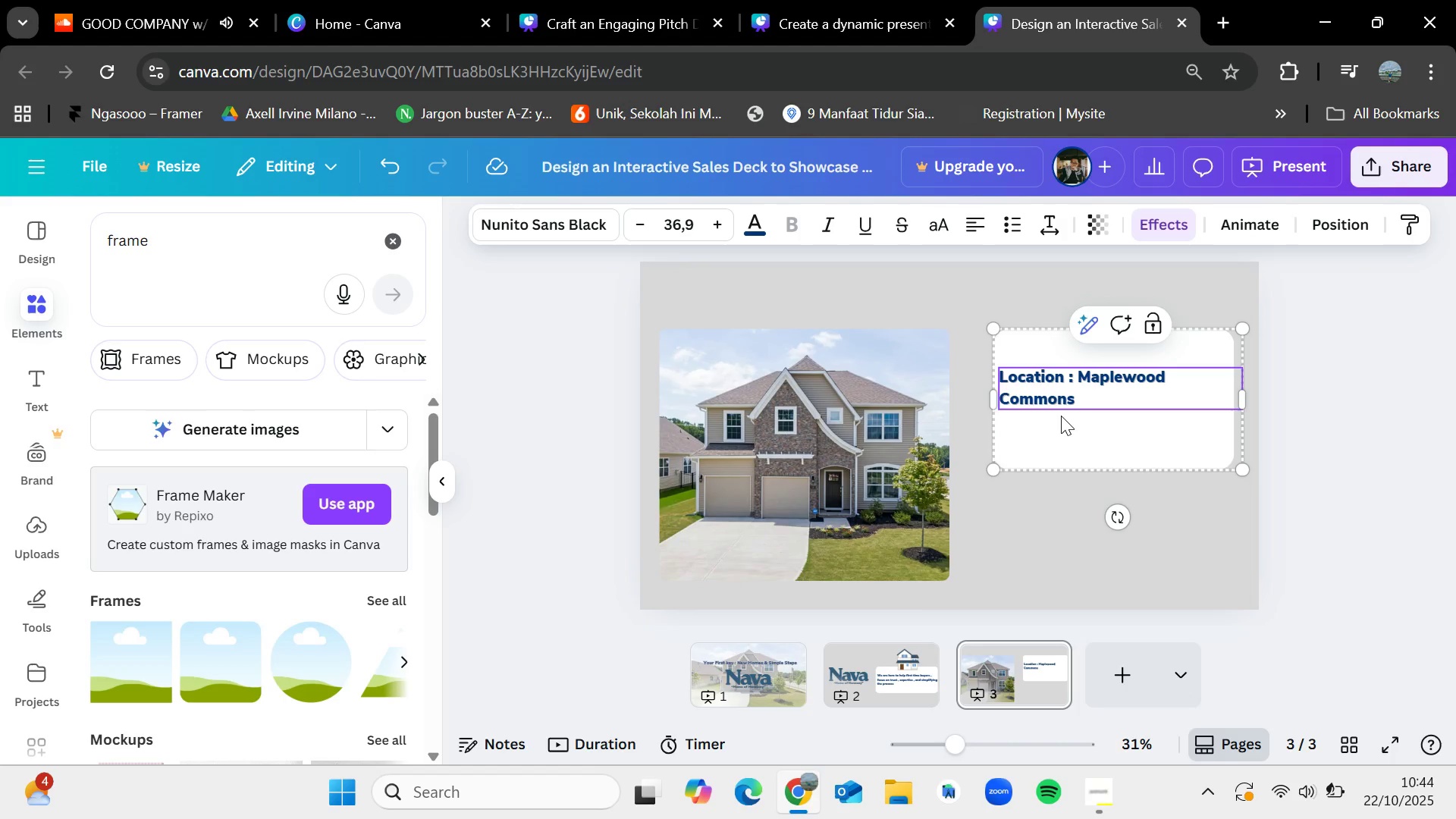 
type( (es)
key(Backspace)
key(Backspace)
type(e)
key(Backspace)
type(west)
 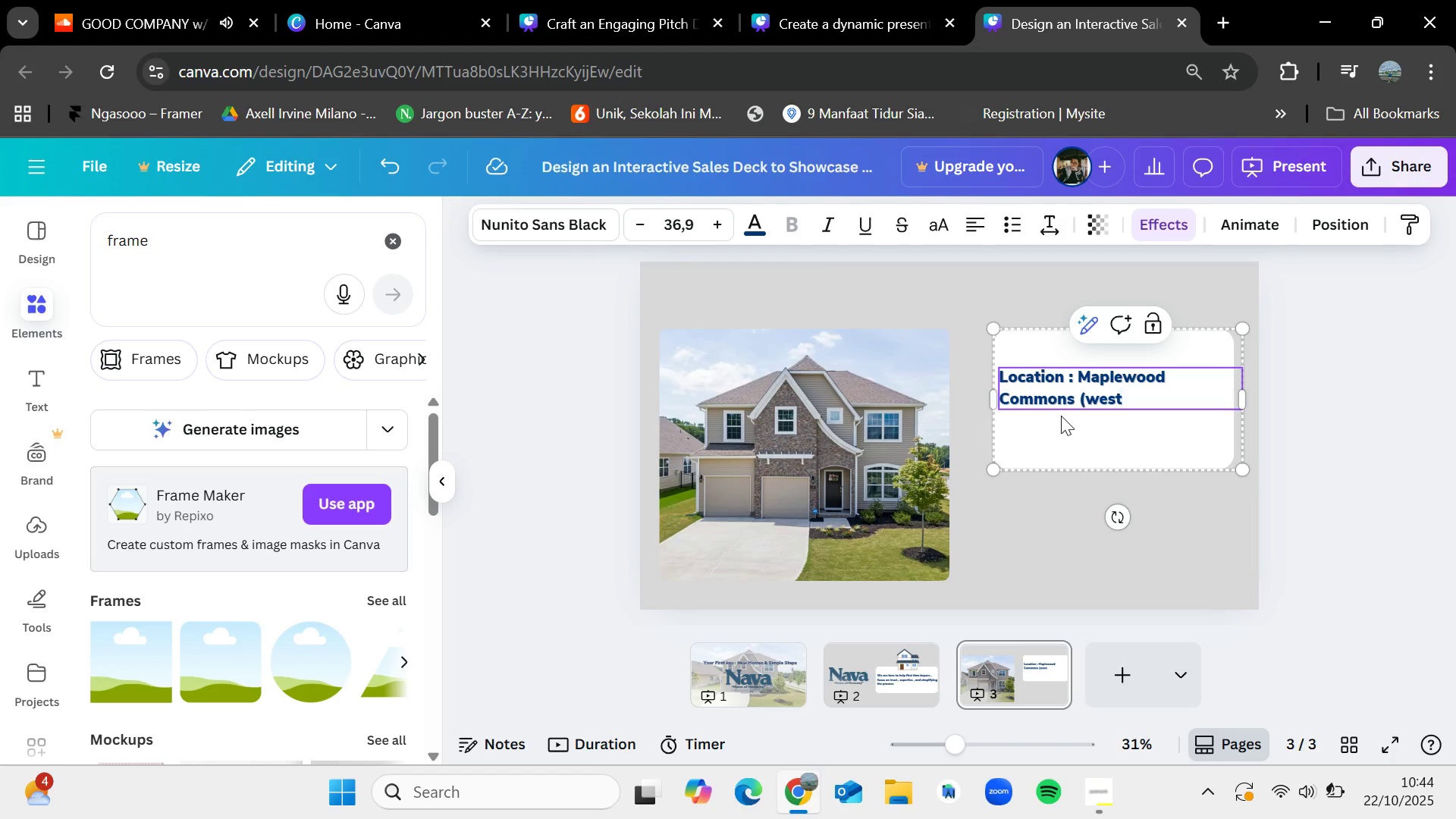 
type( Si)
key(Backspace)
type(uburb_)
key(Backspace)
type())
 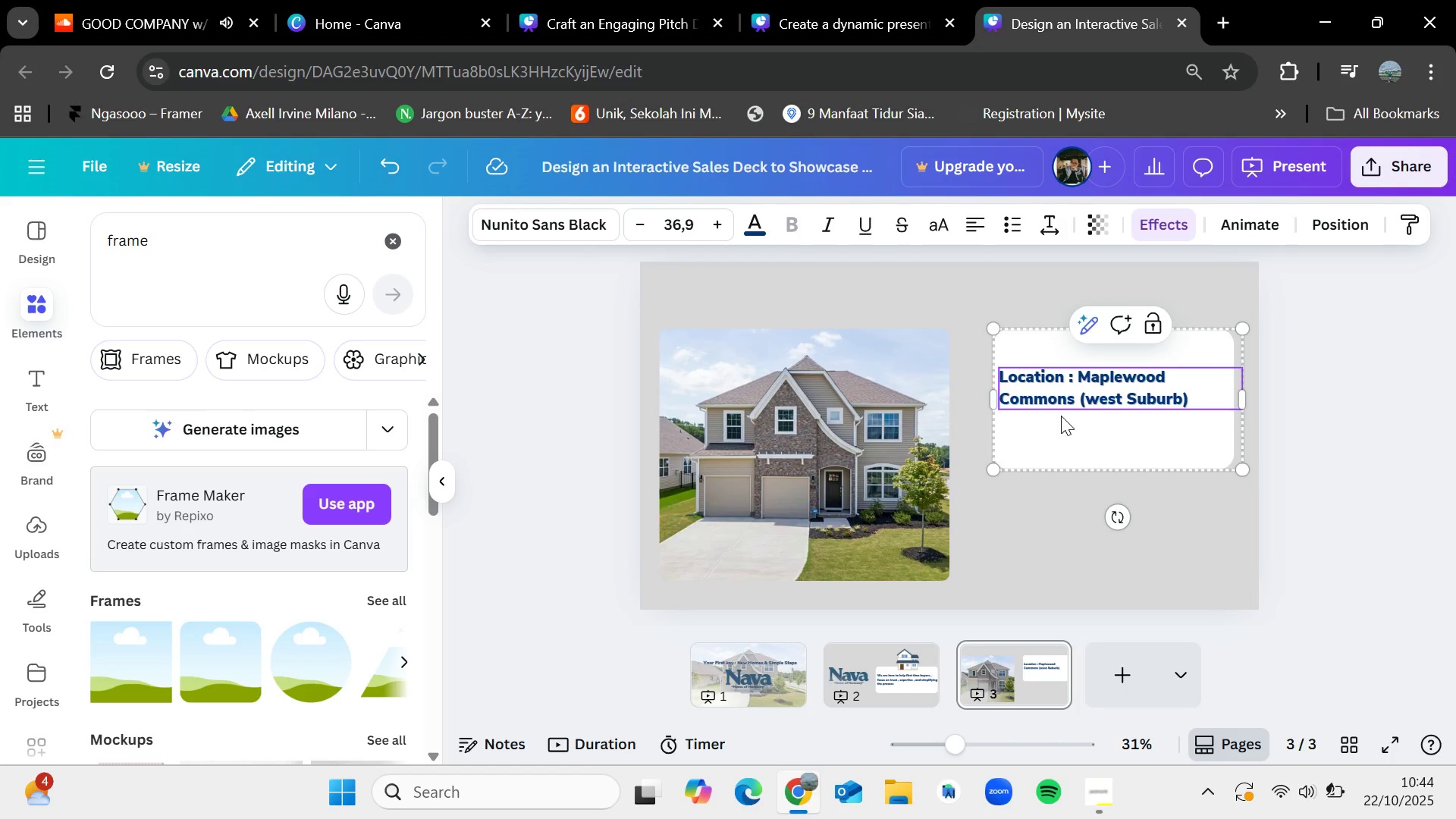 
key(Enter)
 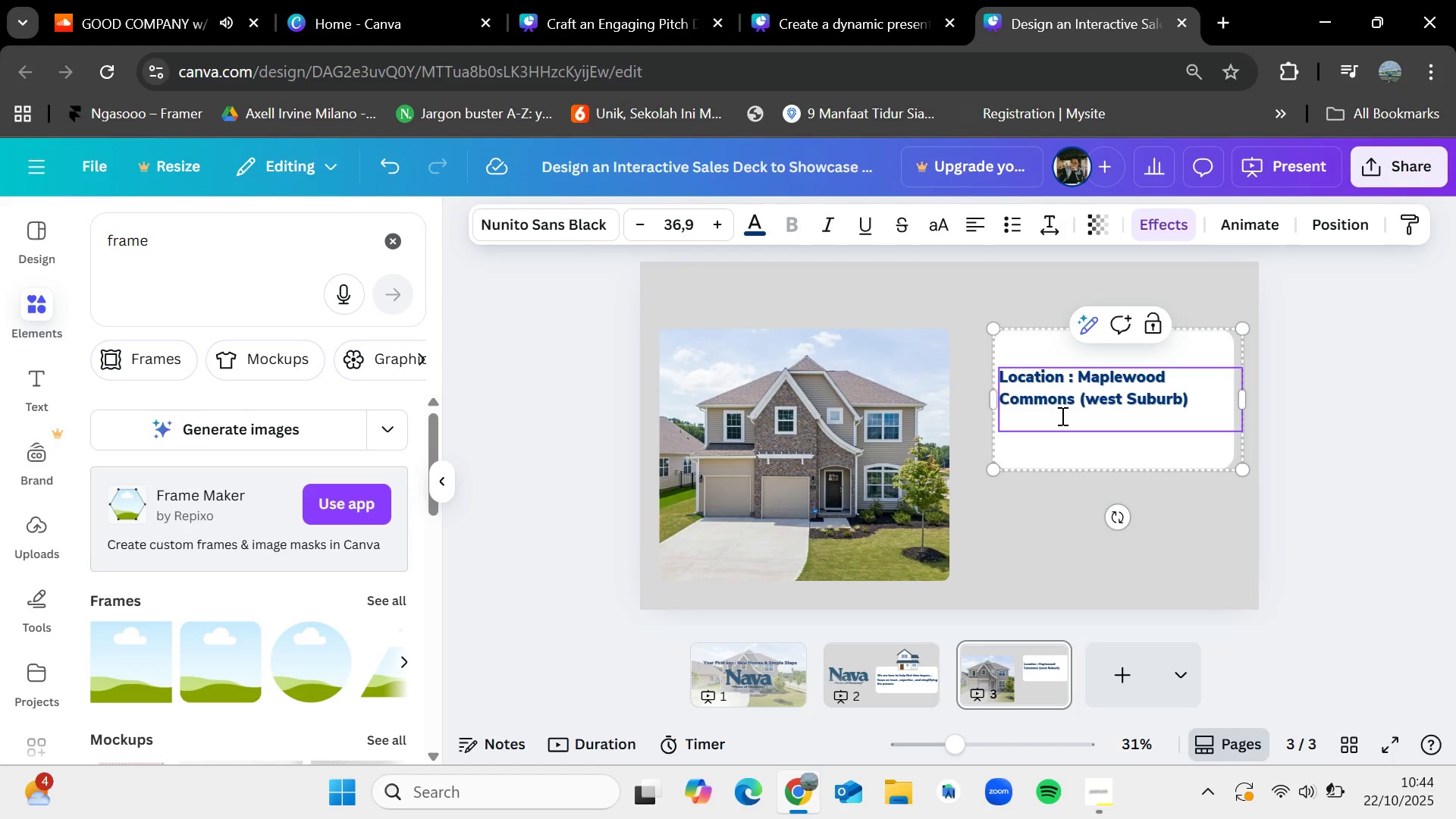 
key(Enter)
 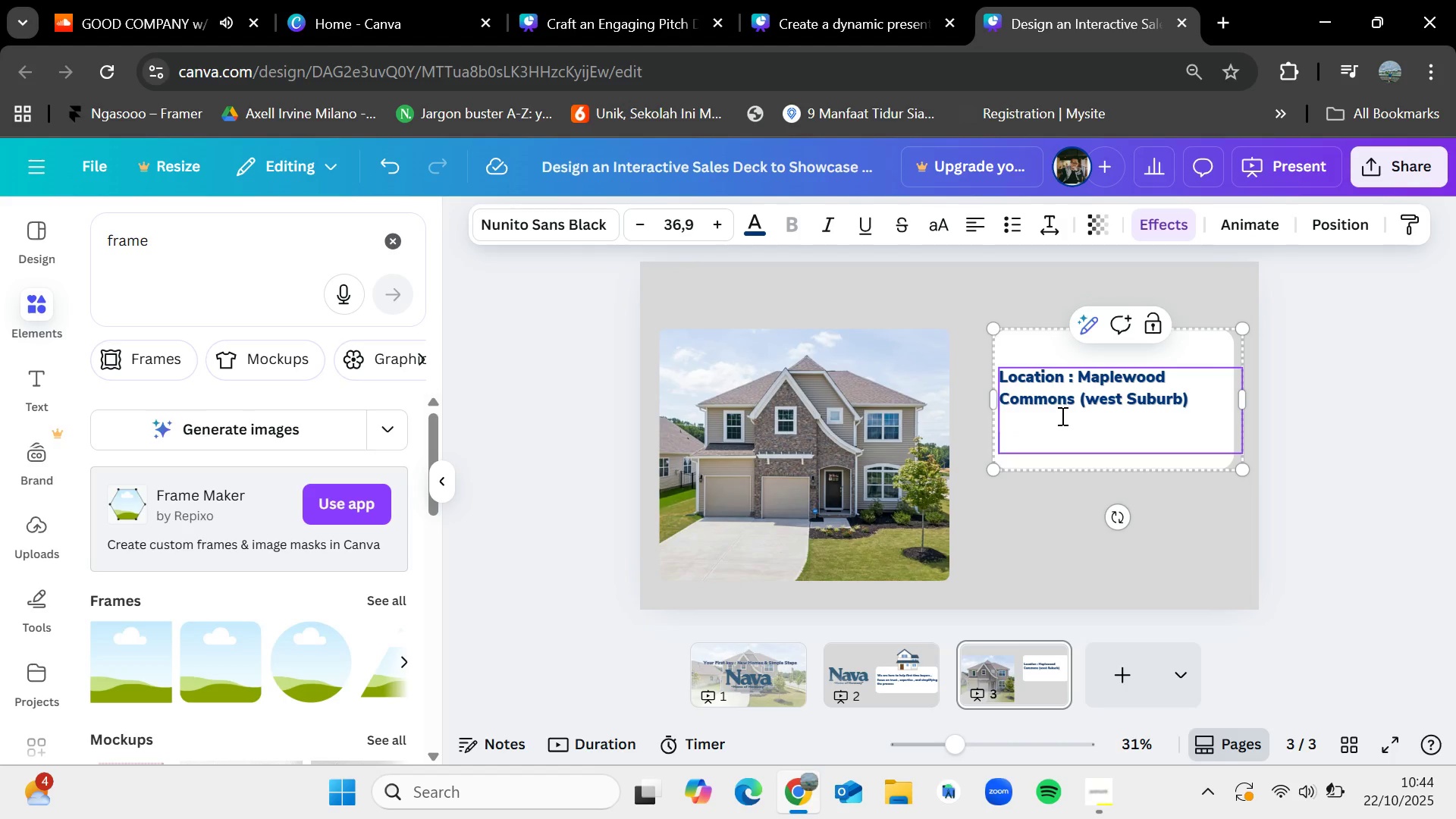 
key(Backspace)
type(Pri)
key(Backspace)
key(Backspace)
key(Backspace)
 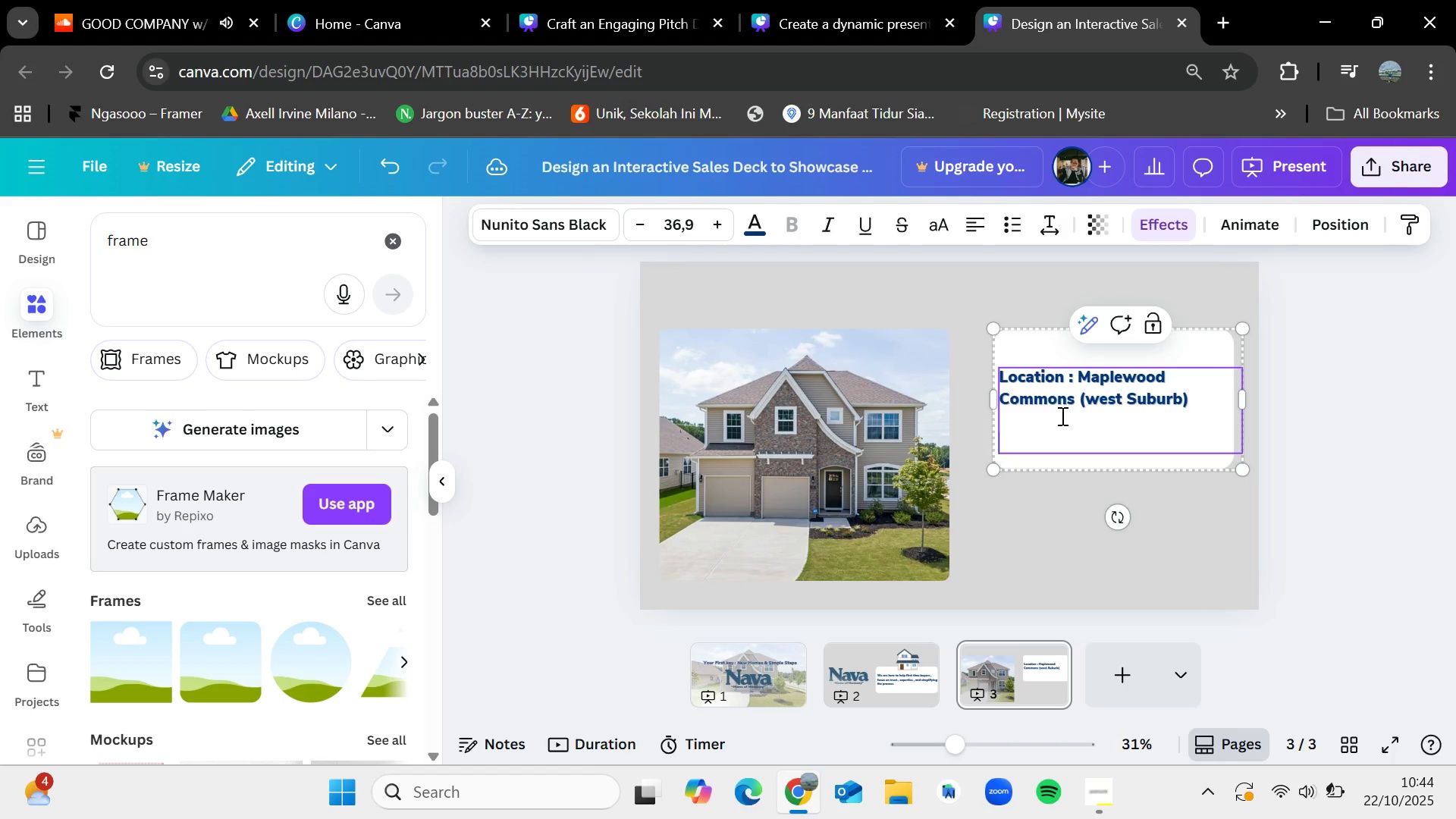 
 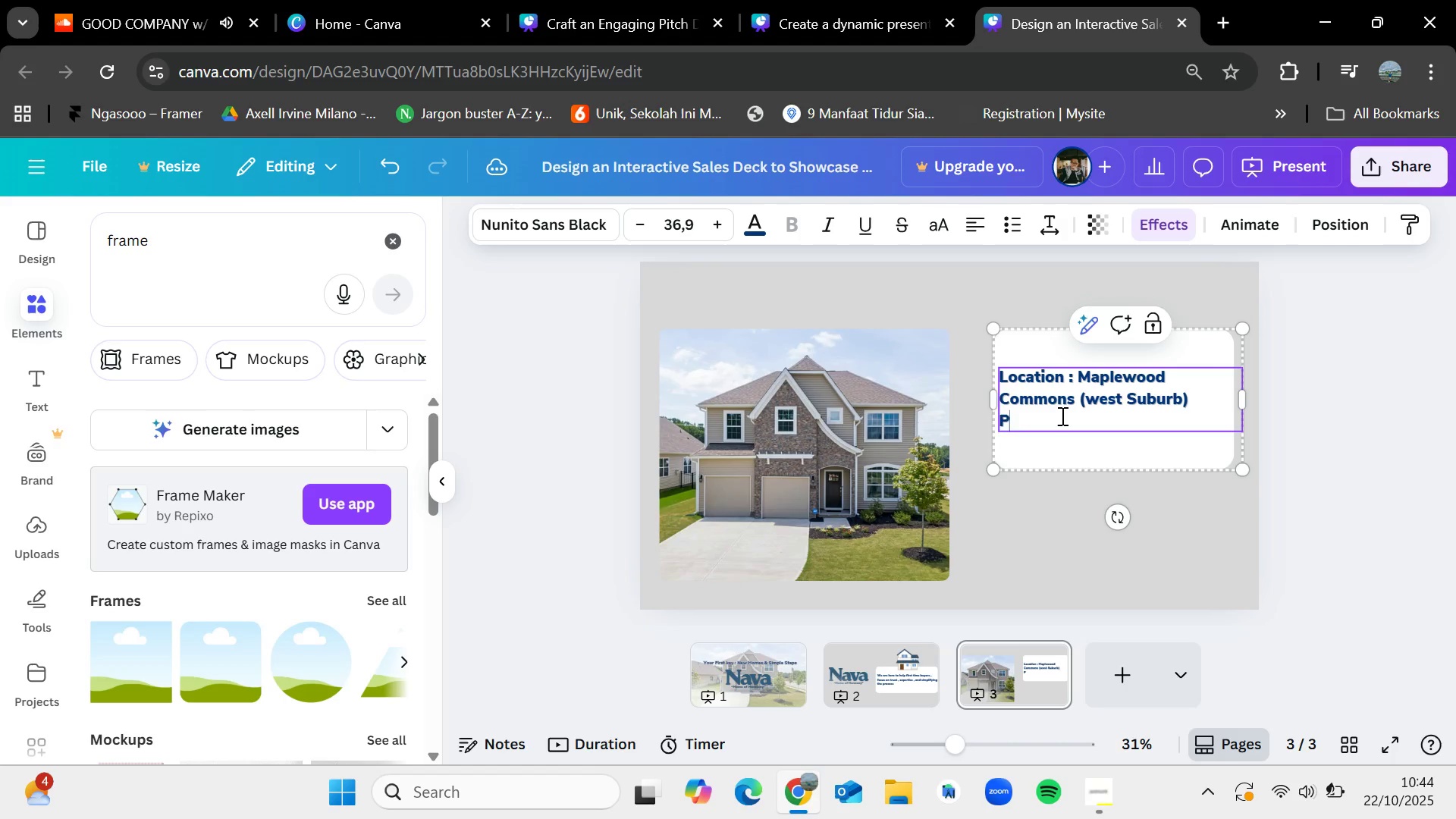 
key(Enter)
 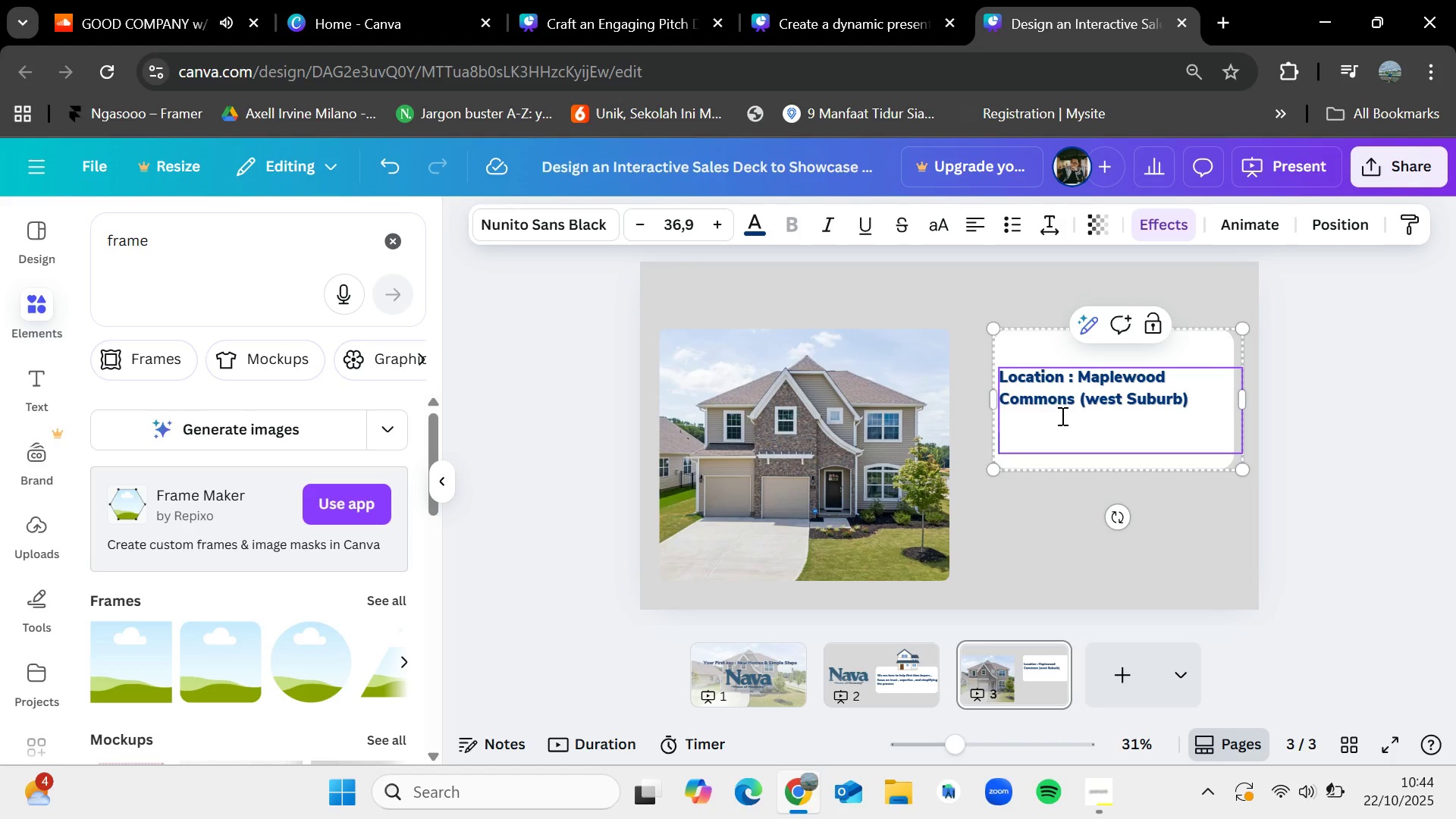 
type(Price : $410,000)
 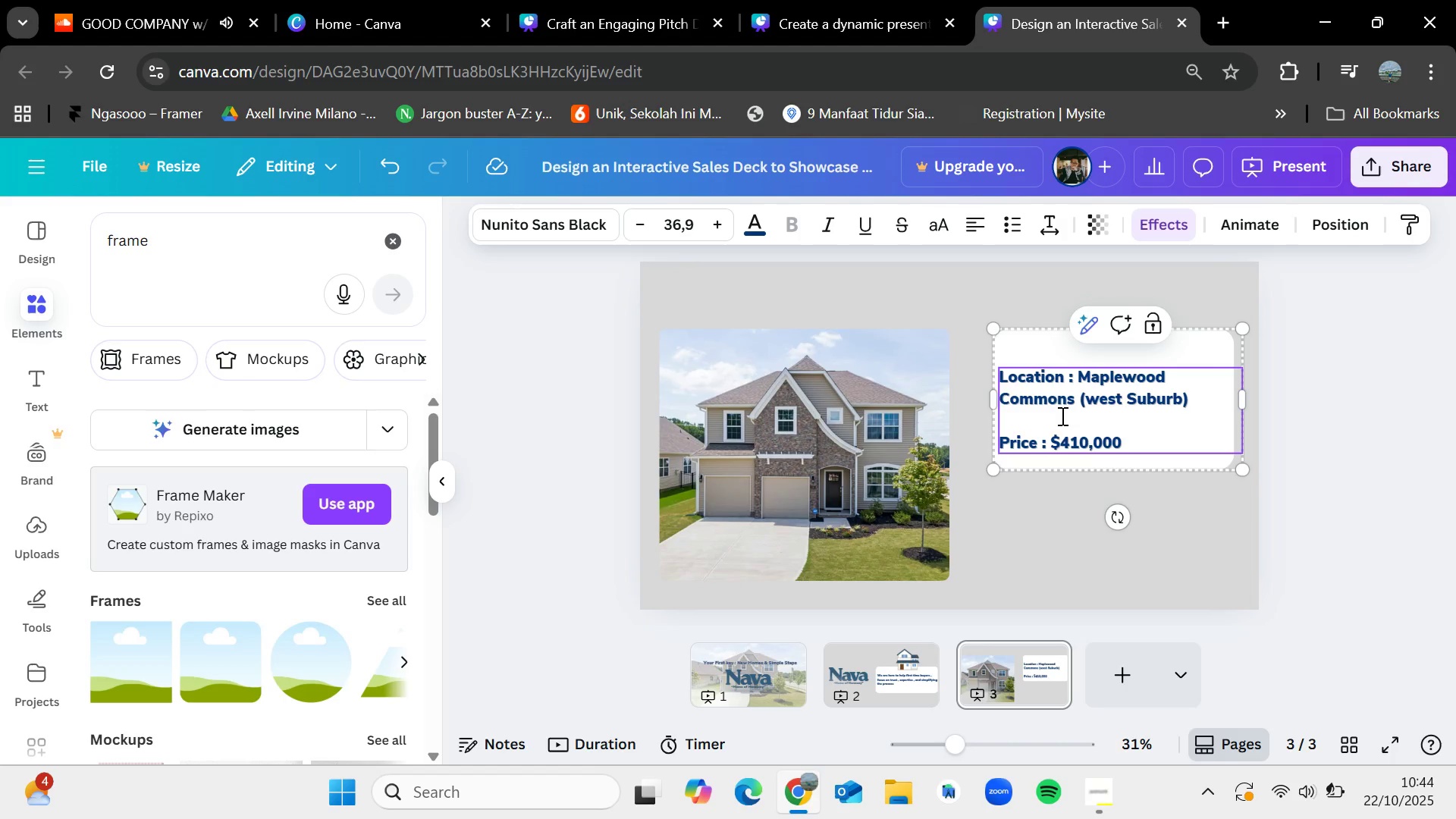 
key(Enter)
 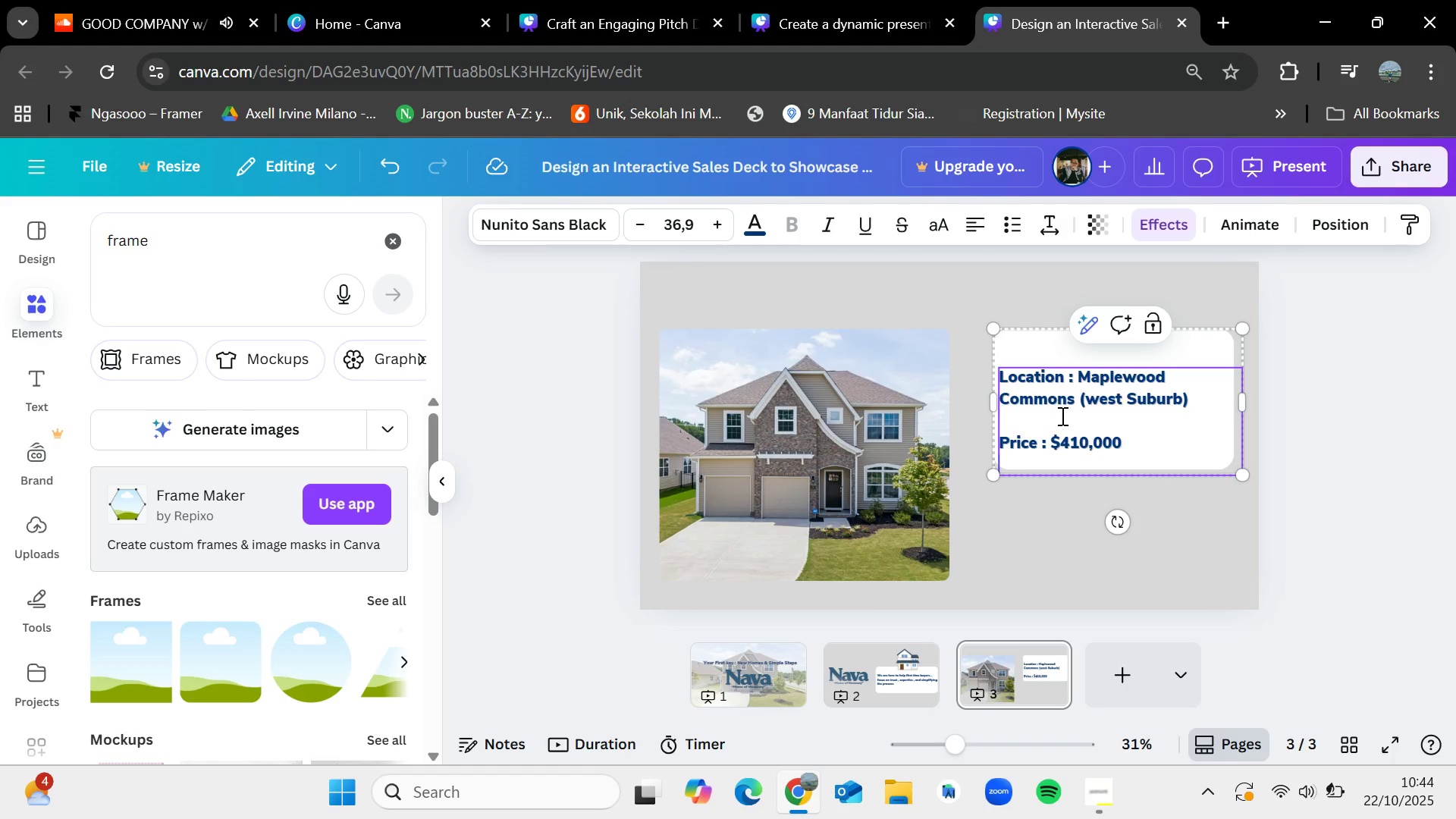 
key(Enter)
 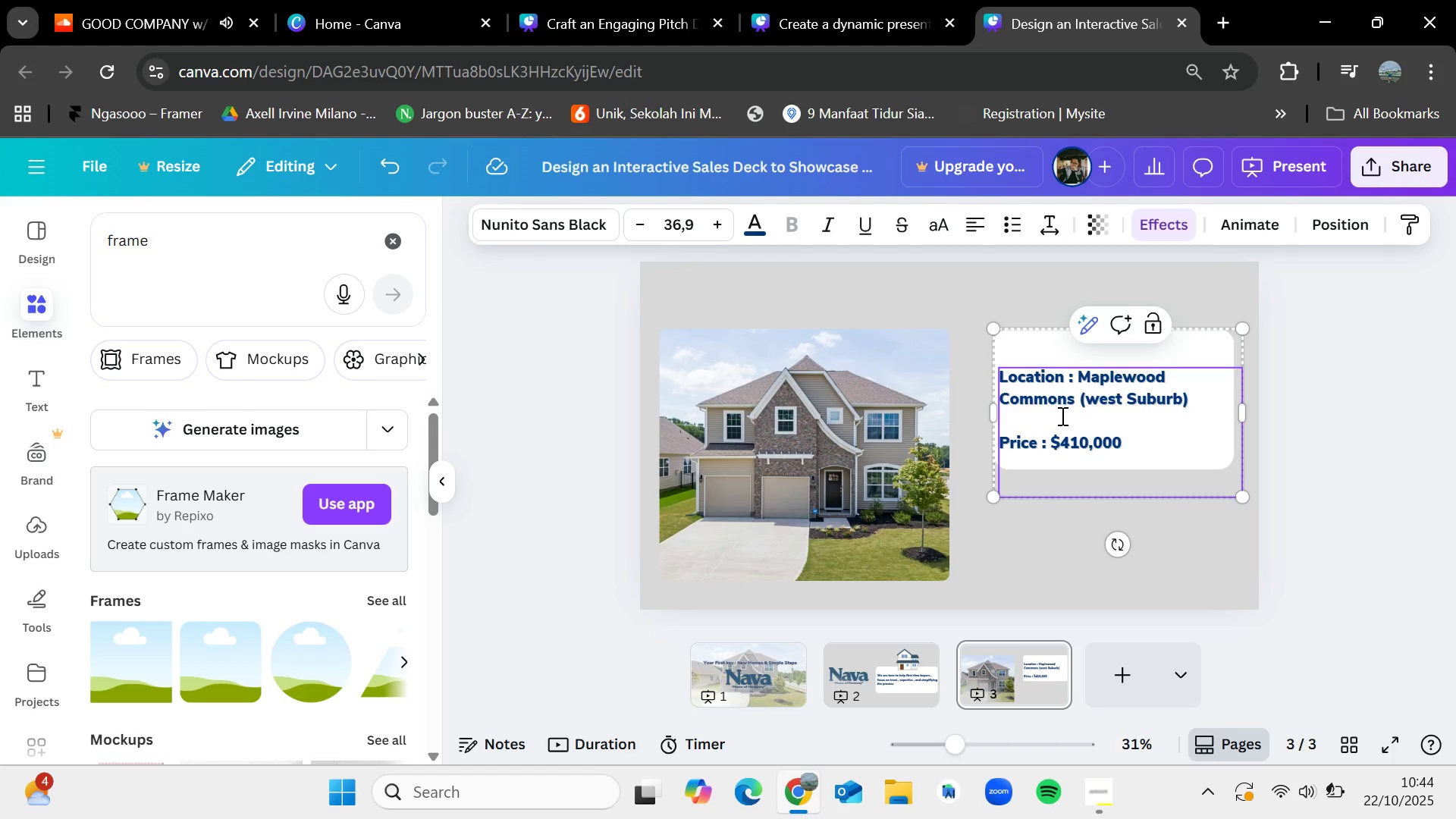 
type(Size : 1,550 Sq.Ft.)
 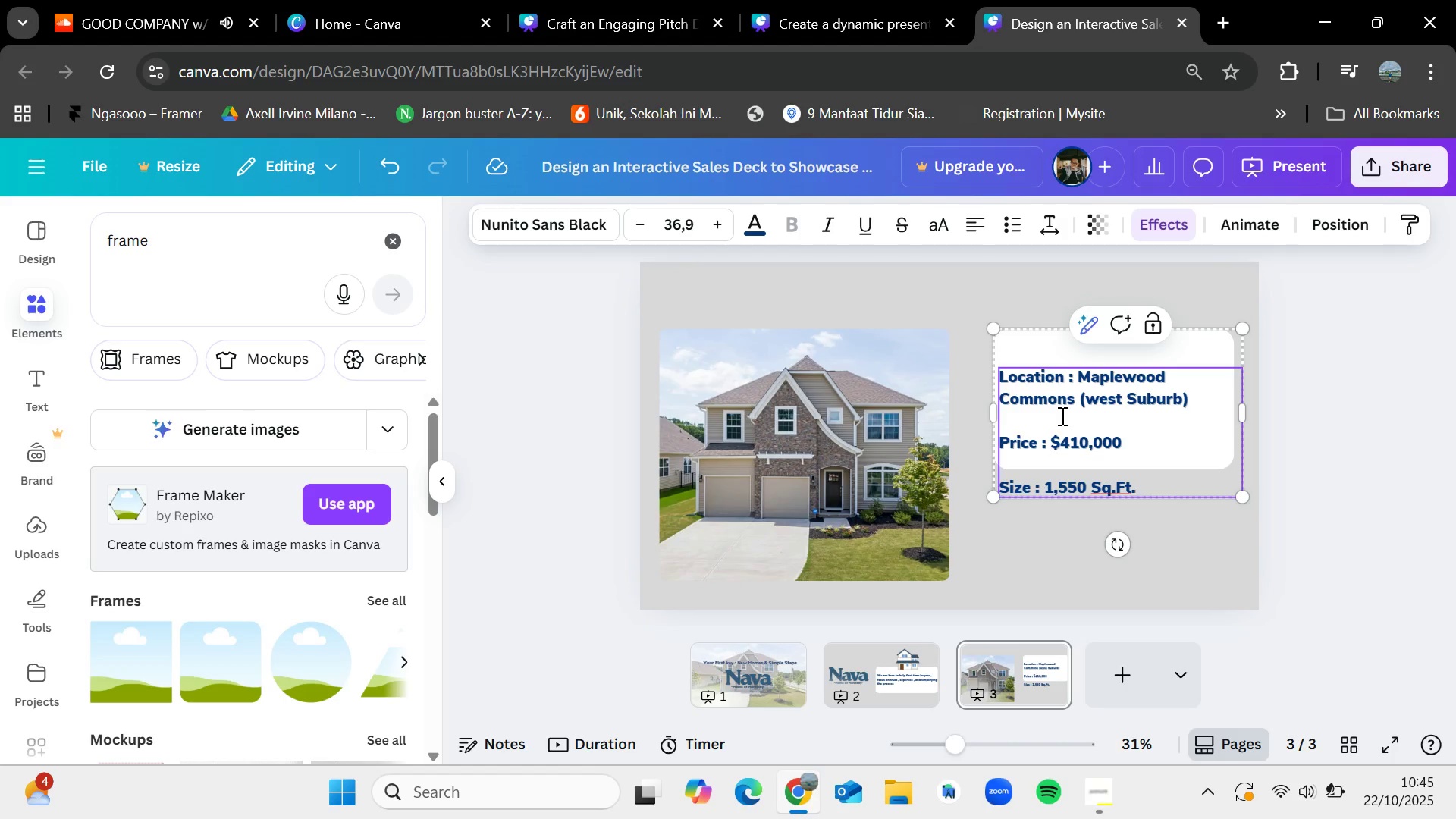 
left_click([1116, 487])
 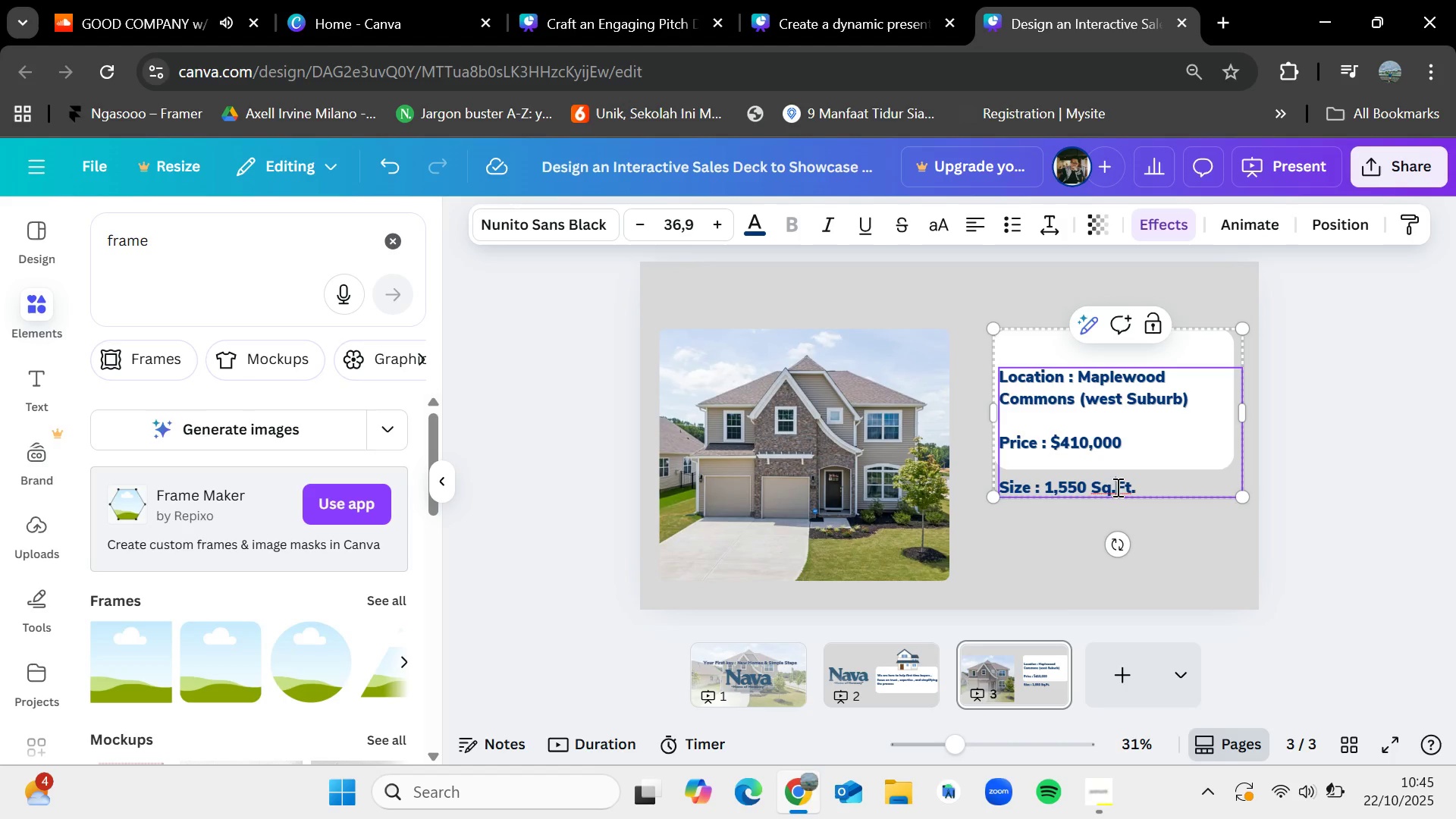 
key(Space)
 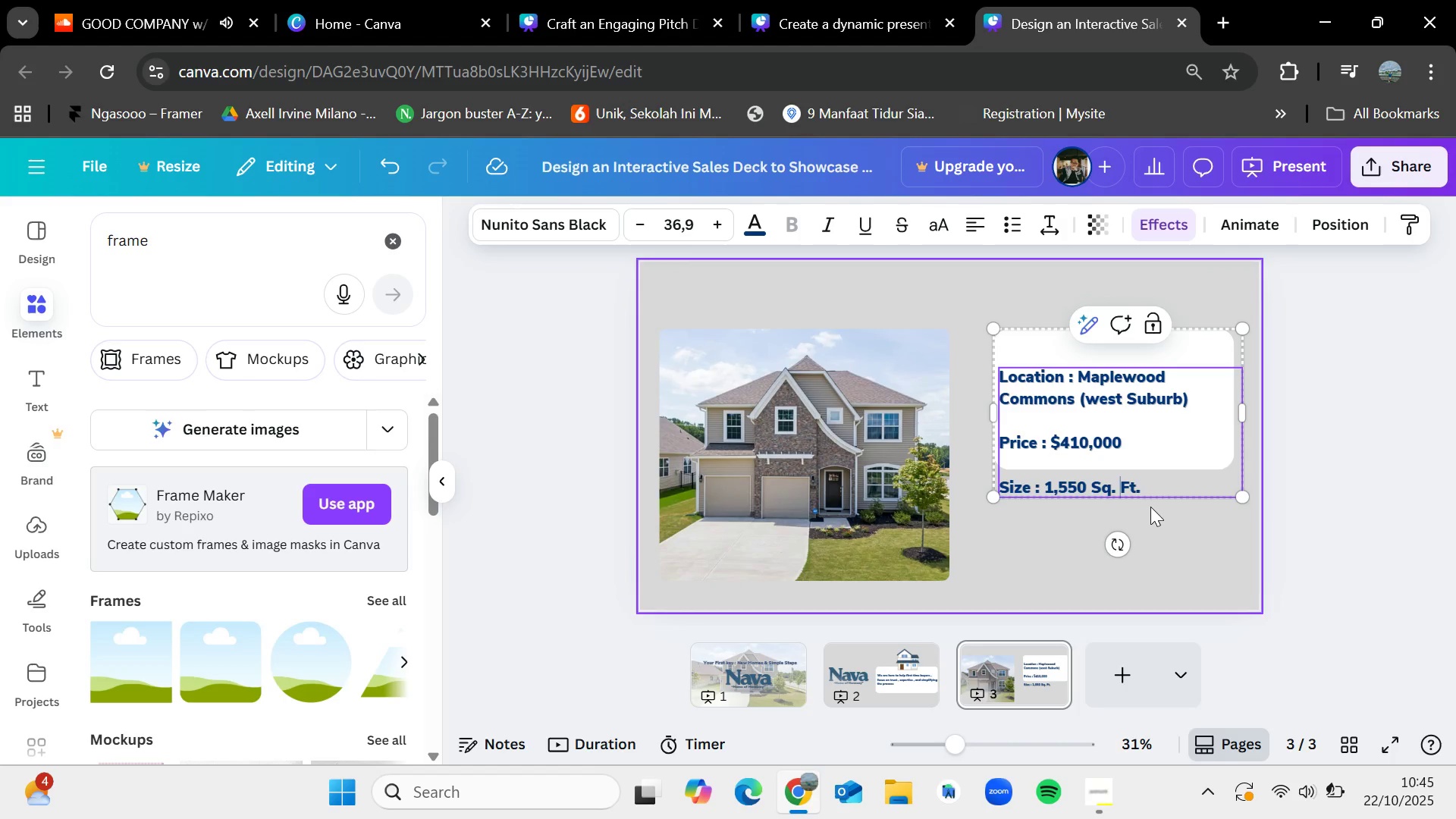 
left_click([1188, 489])
 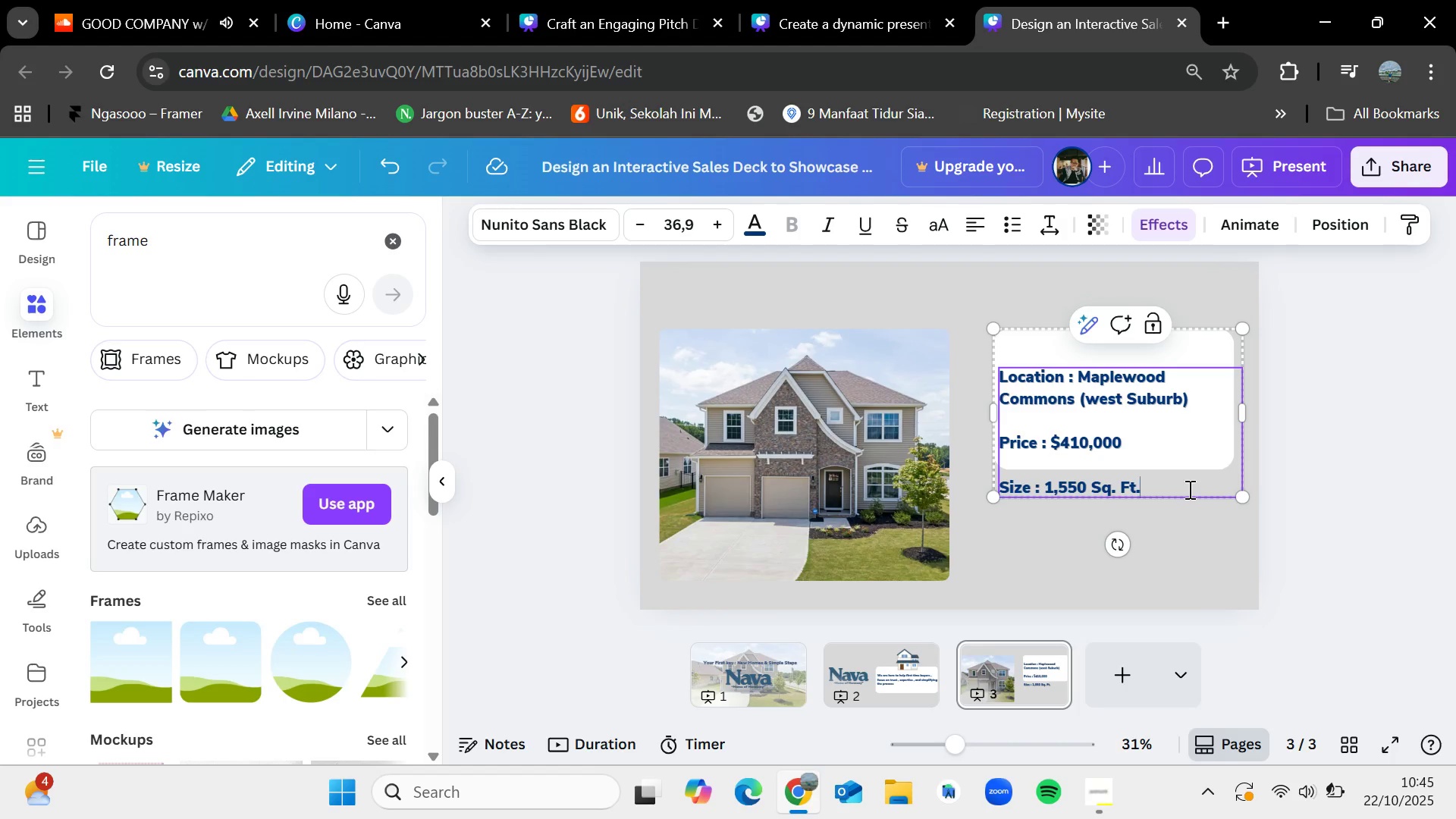 
type( ()
key(Backspace)
type(/ 3 bedrooms,)
key(Backspace)
type( , 2 bathroom)
 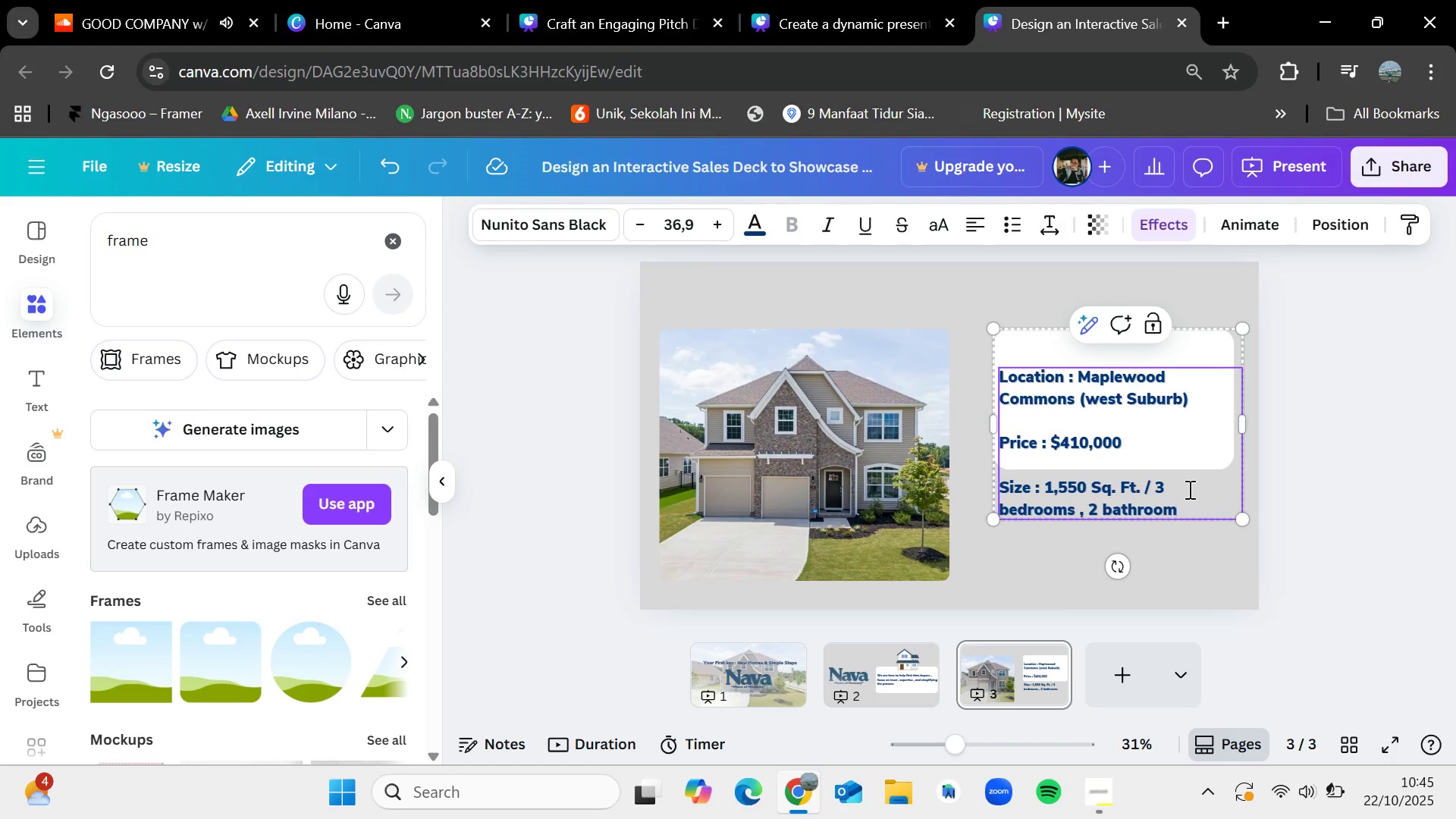 
left_click([1349, 415])
 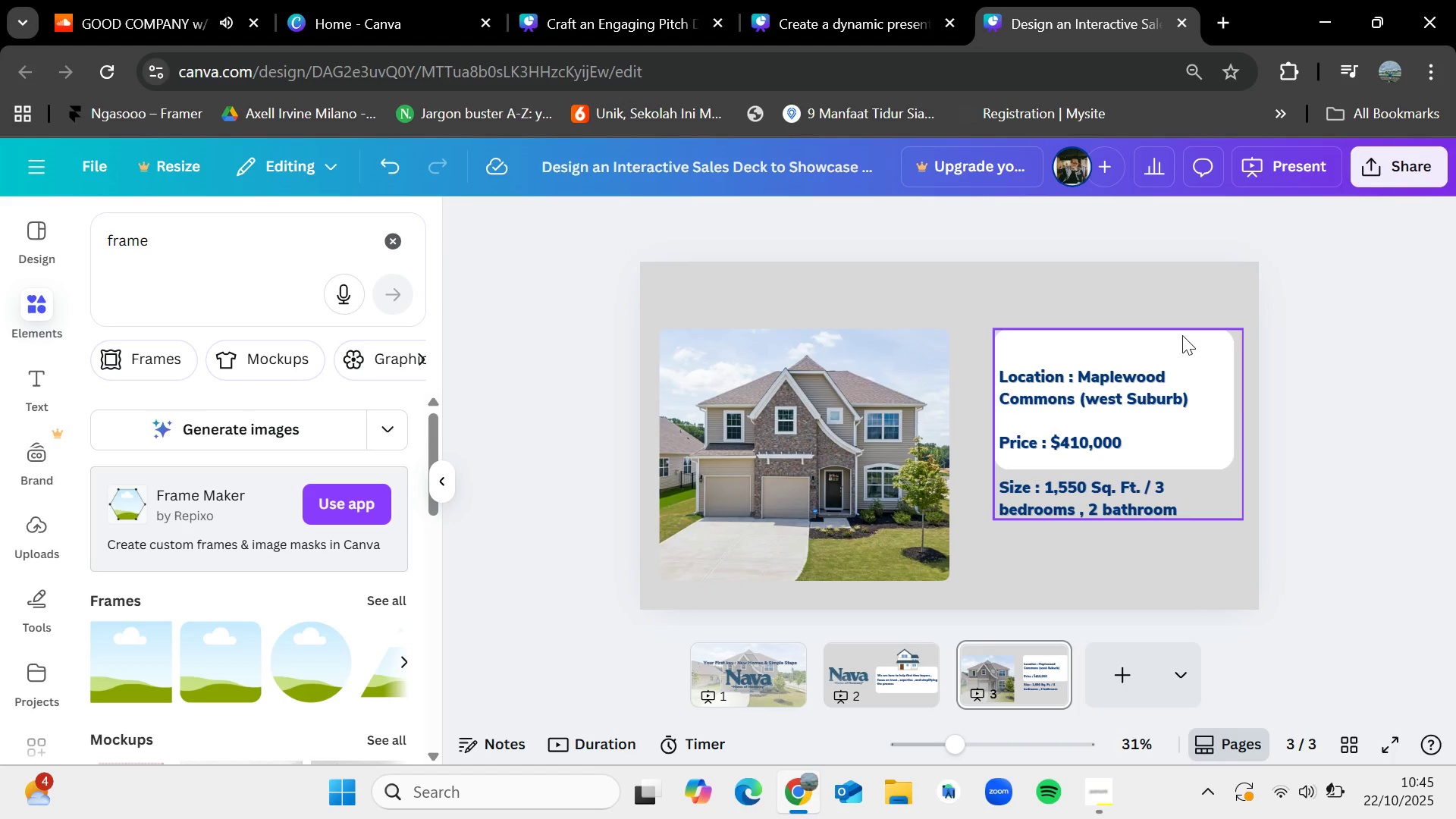 
left_click([1182, 335])
 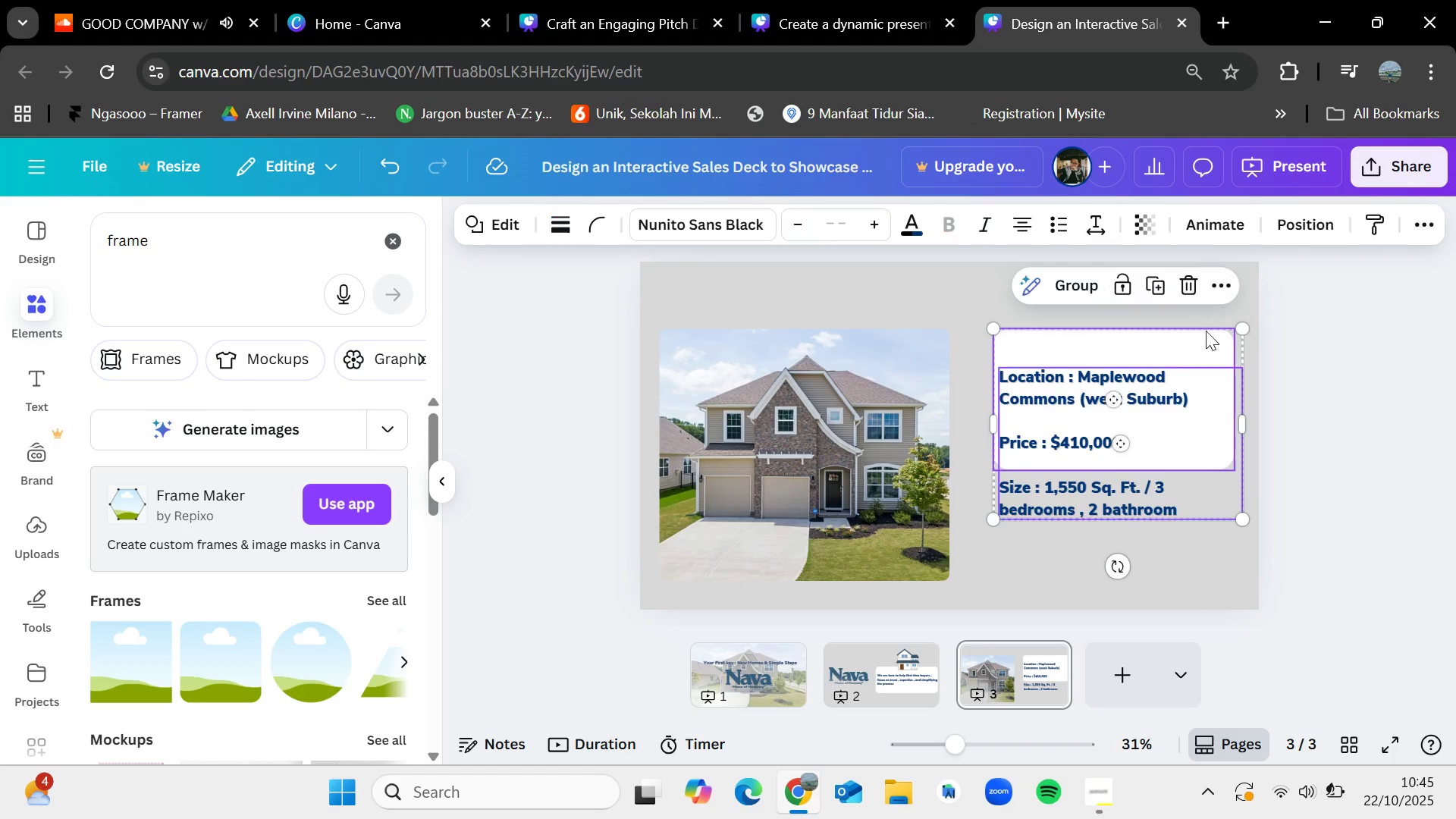 
double_click([1384, 366])
 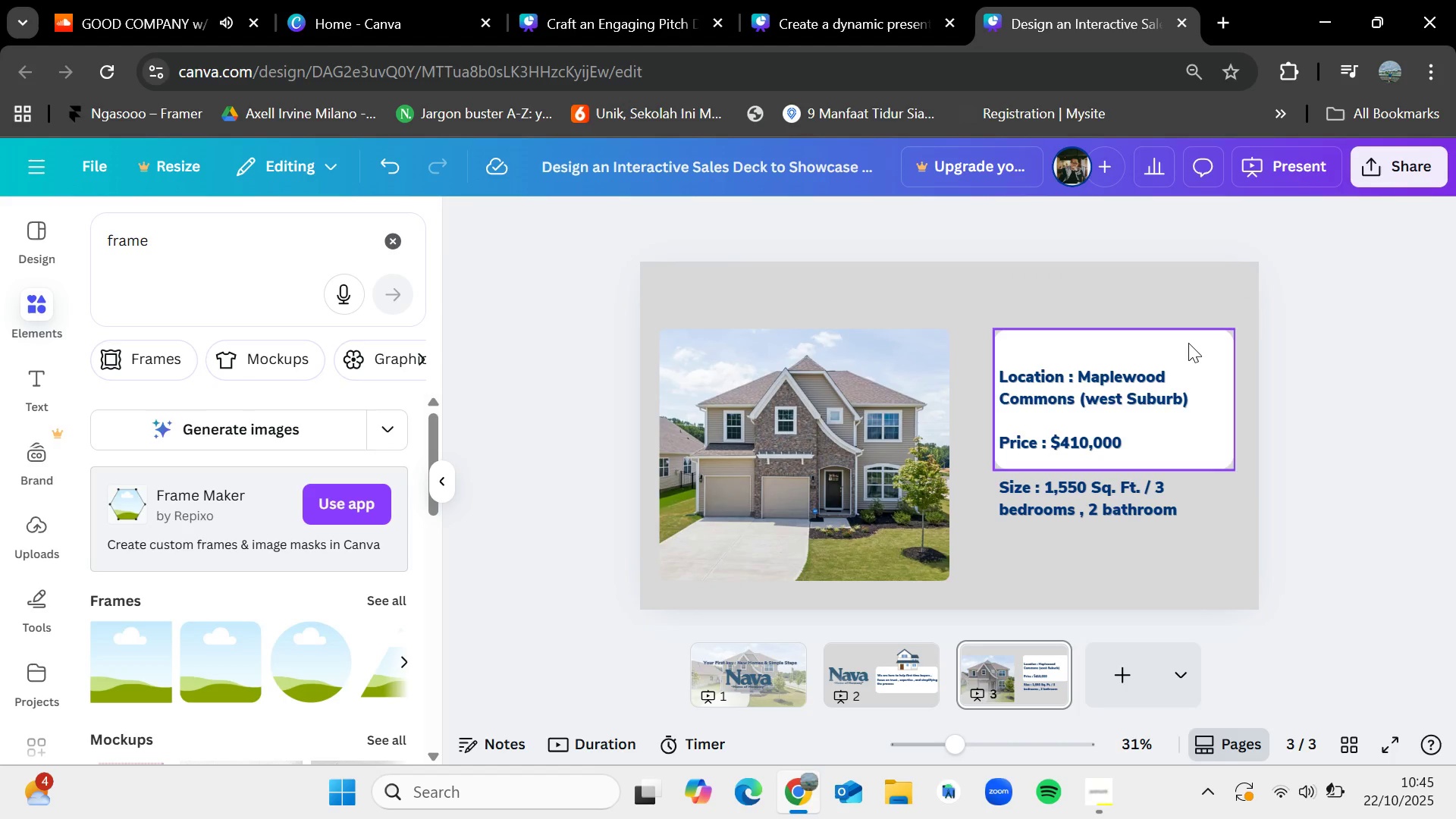 
left_click([1188, 343])
 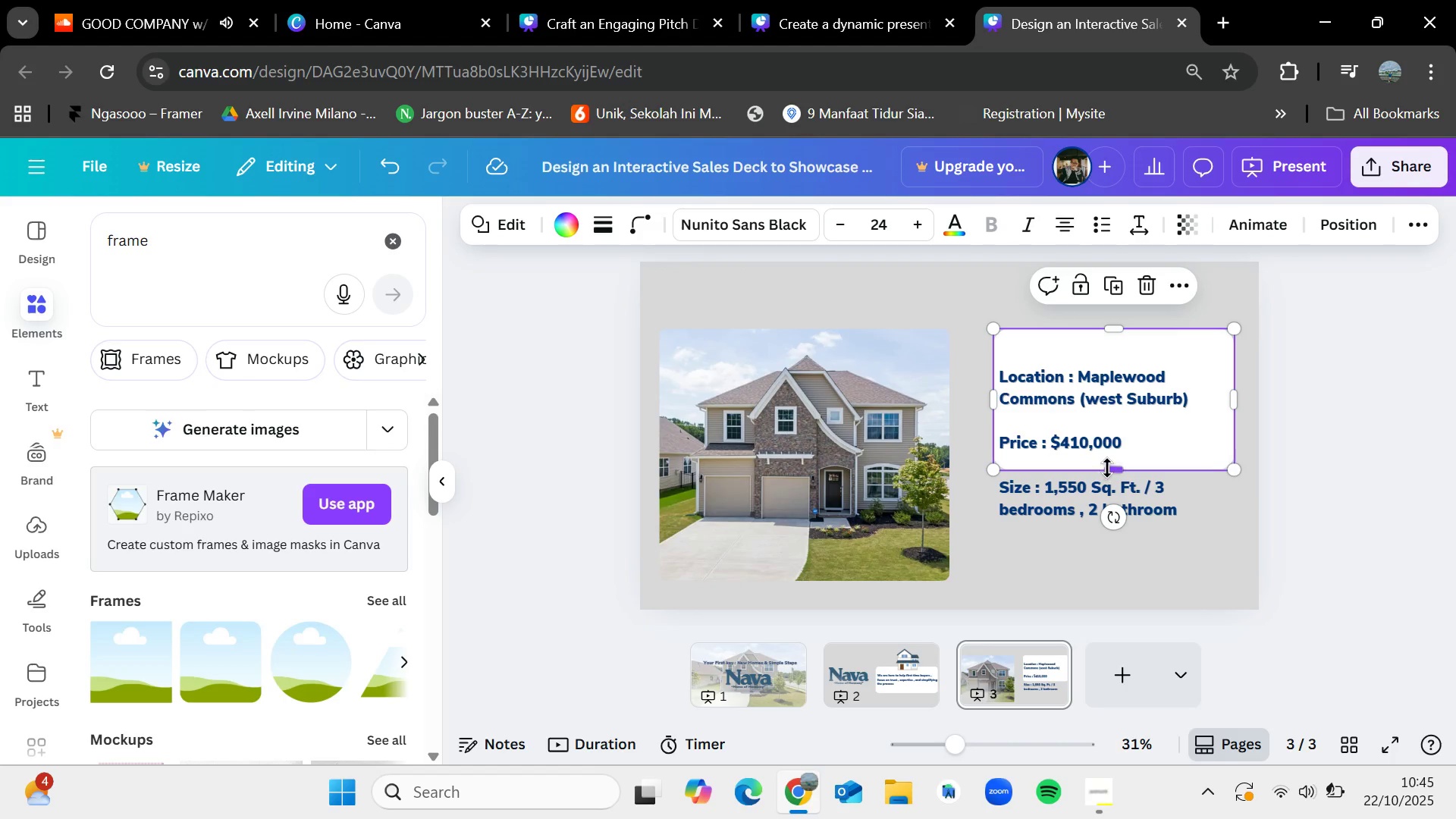 
left_click_drag(start_coordinate=[1111, 470], to_coordinate=[1116, 544])
 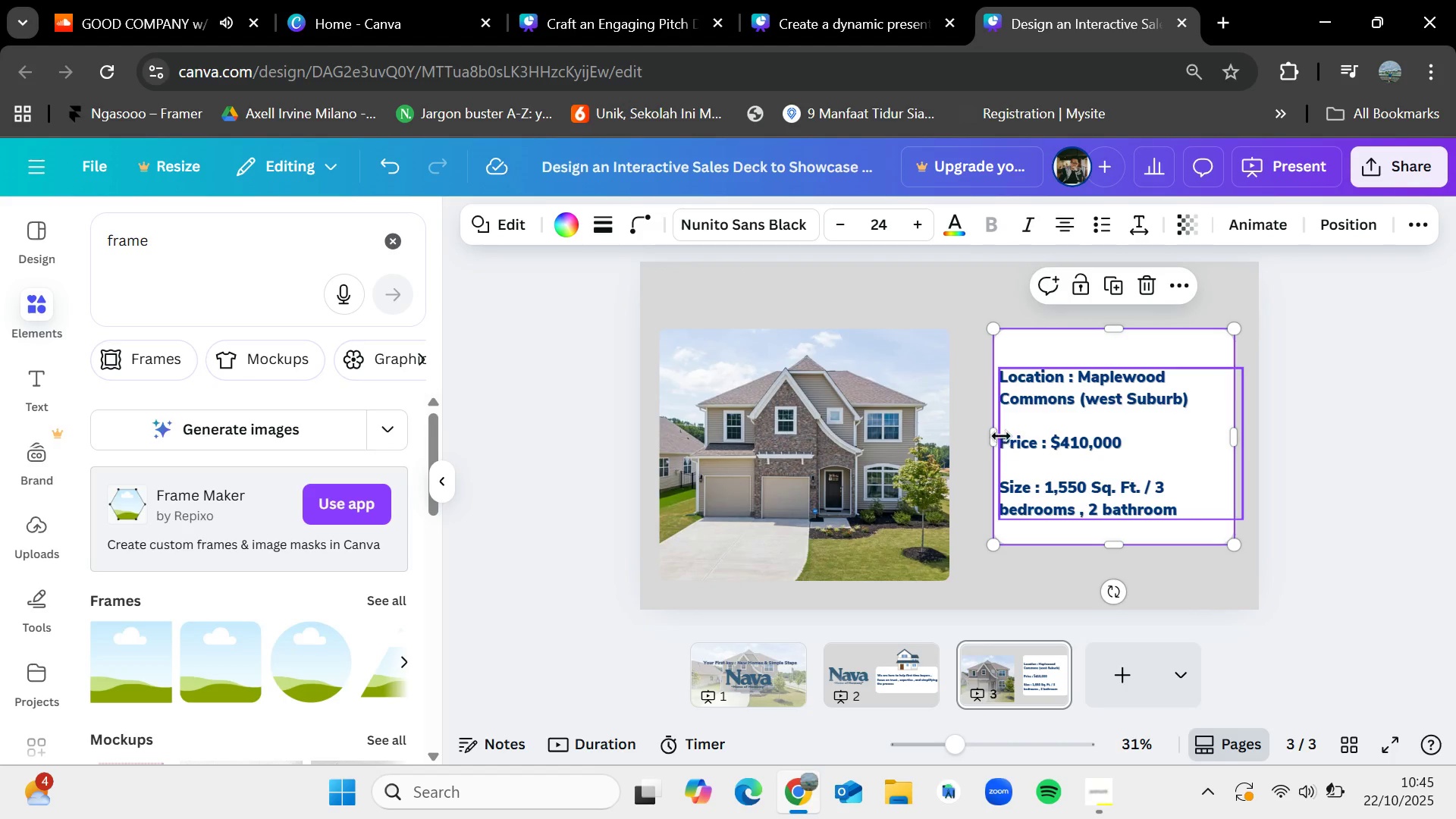 
left_click_drag(start_coordinate=[994, 435], to_coordinate=[983, 437])
 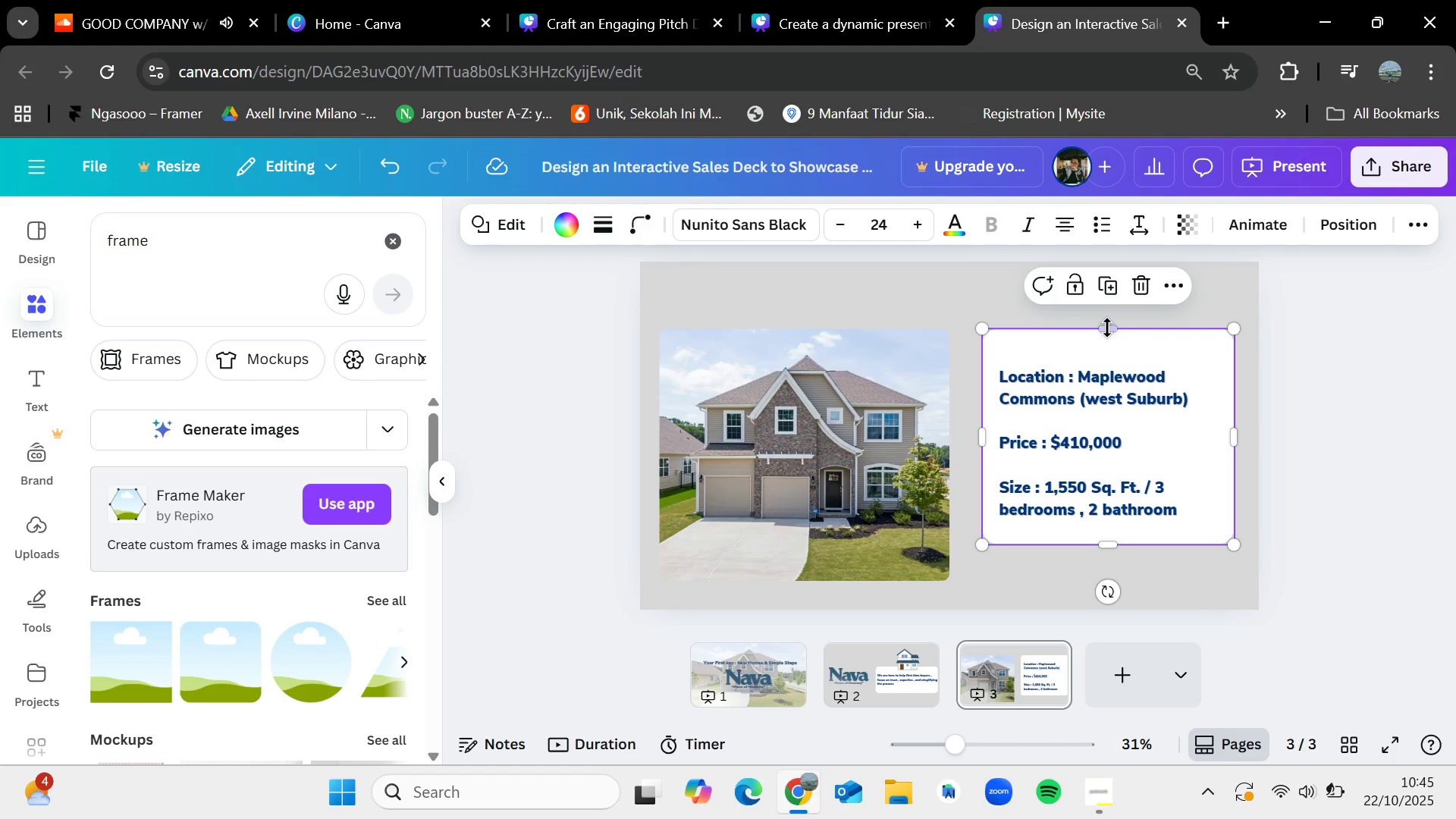 
left_click_drag(start_coordinate=[1106, 325], to_coordinate=[1108, 339])
 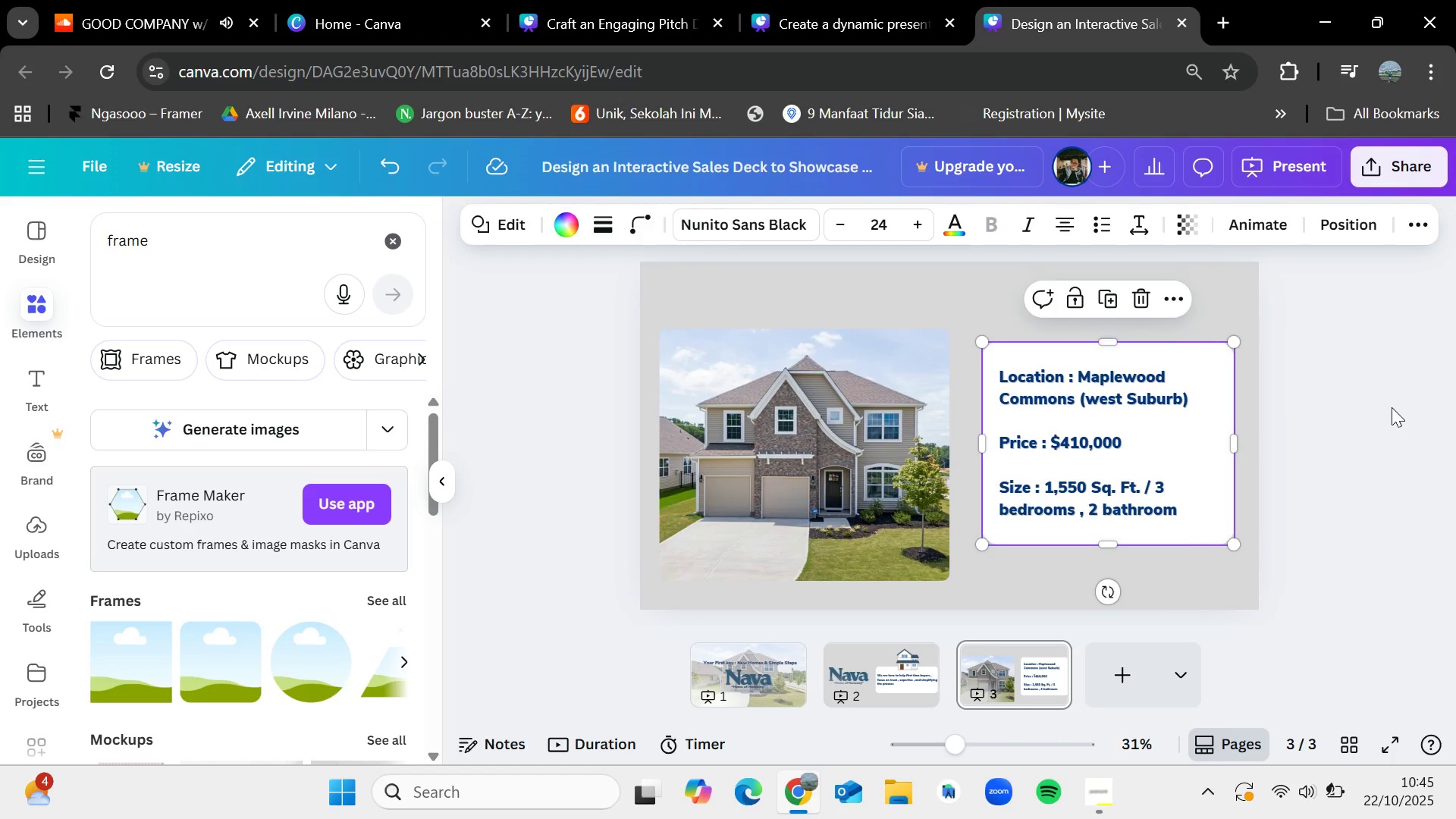 
left_click([1392, 407])
 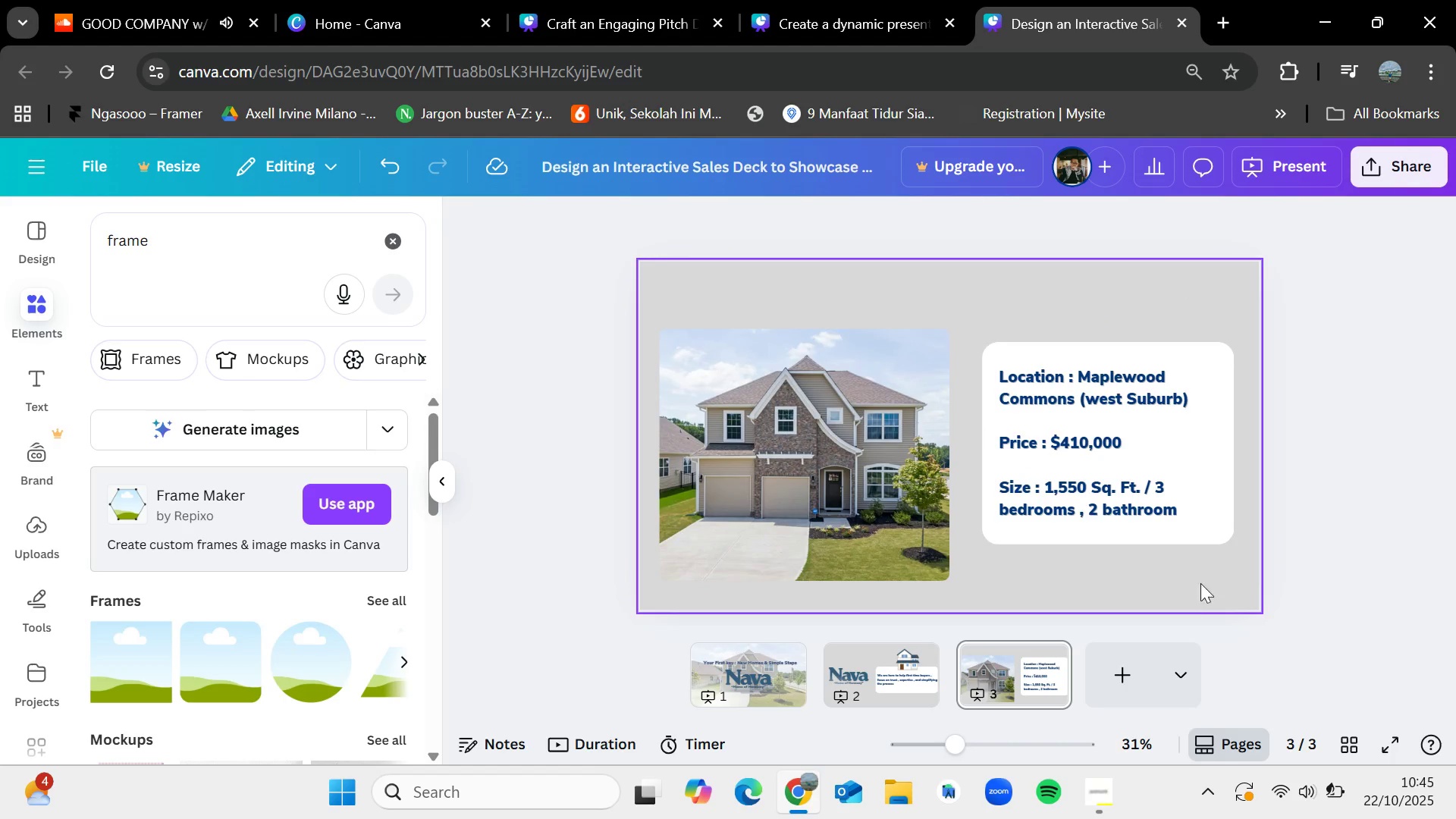 
left_click_drag(start_coordinate=[1185, 583], to_coordinate=[1051, 381])
 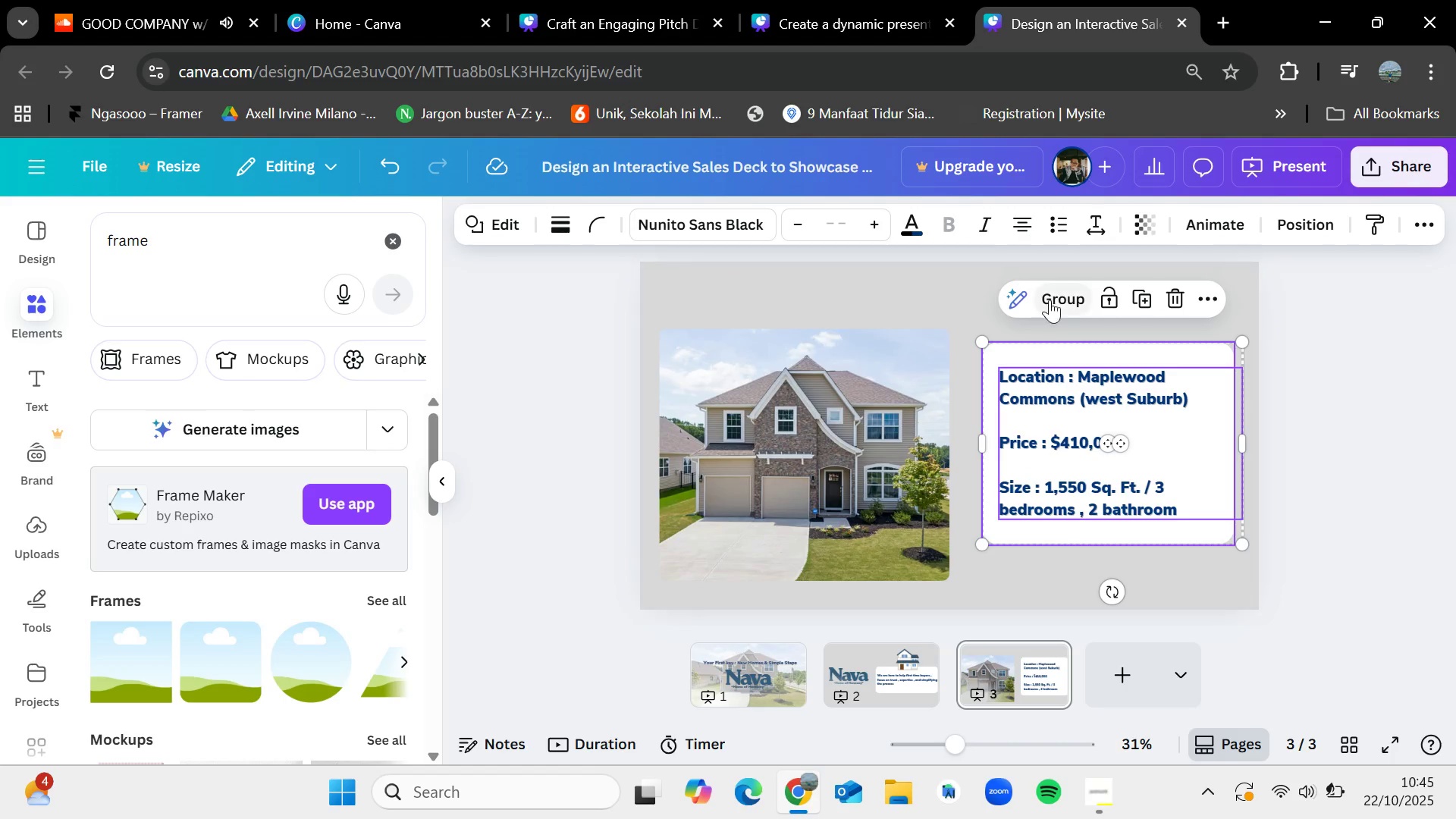 
left_click([1053, 293])
 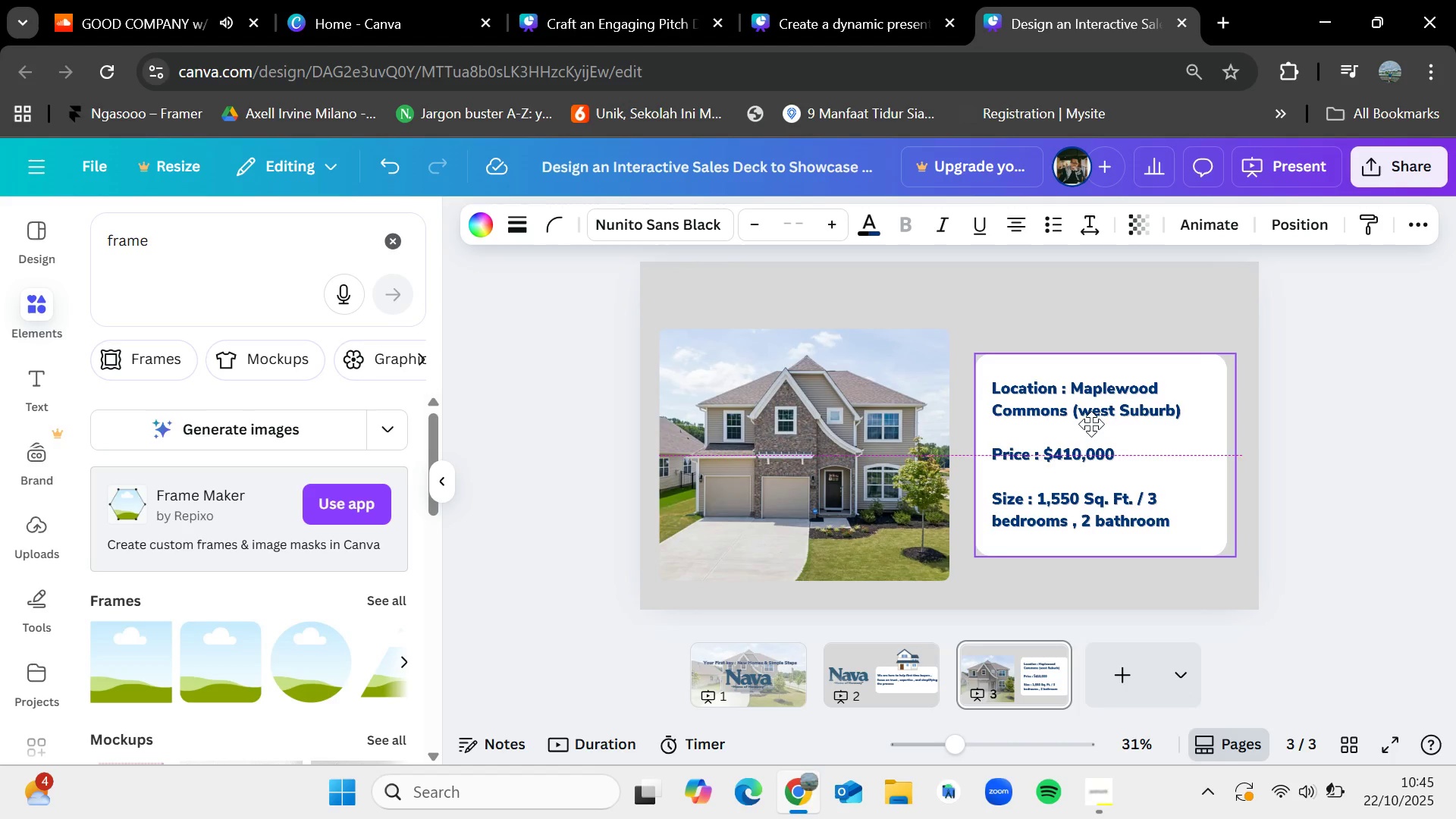 
wait(5.92)
 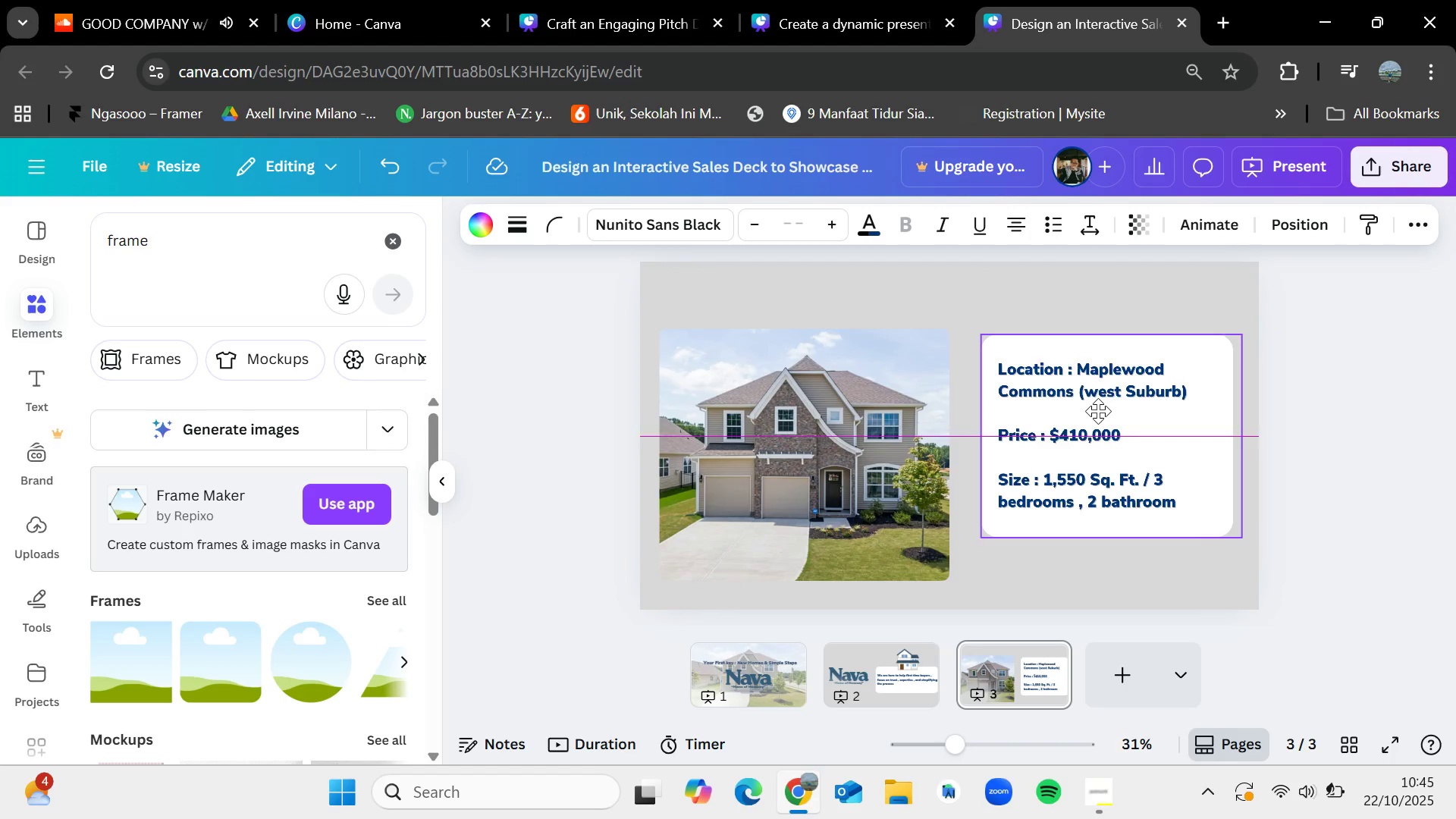 
left_click([1327, 401])
 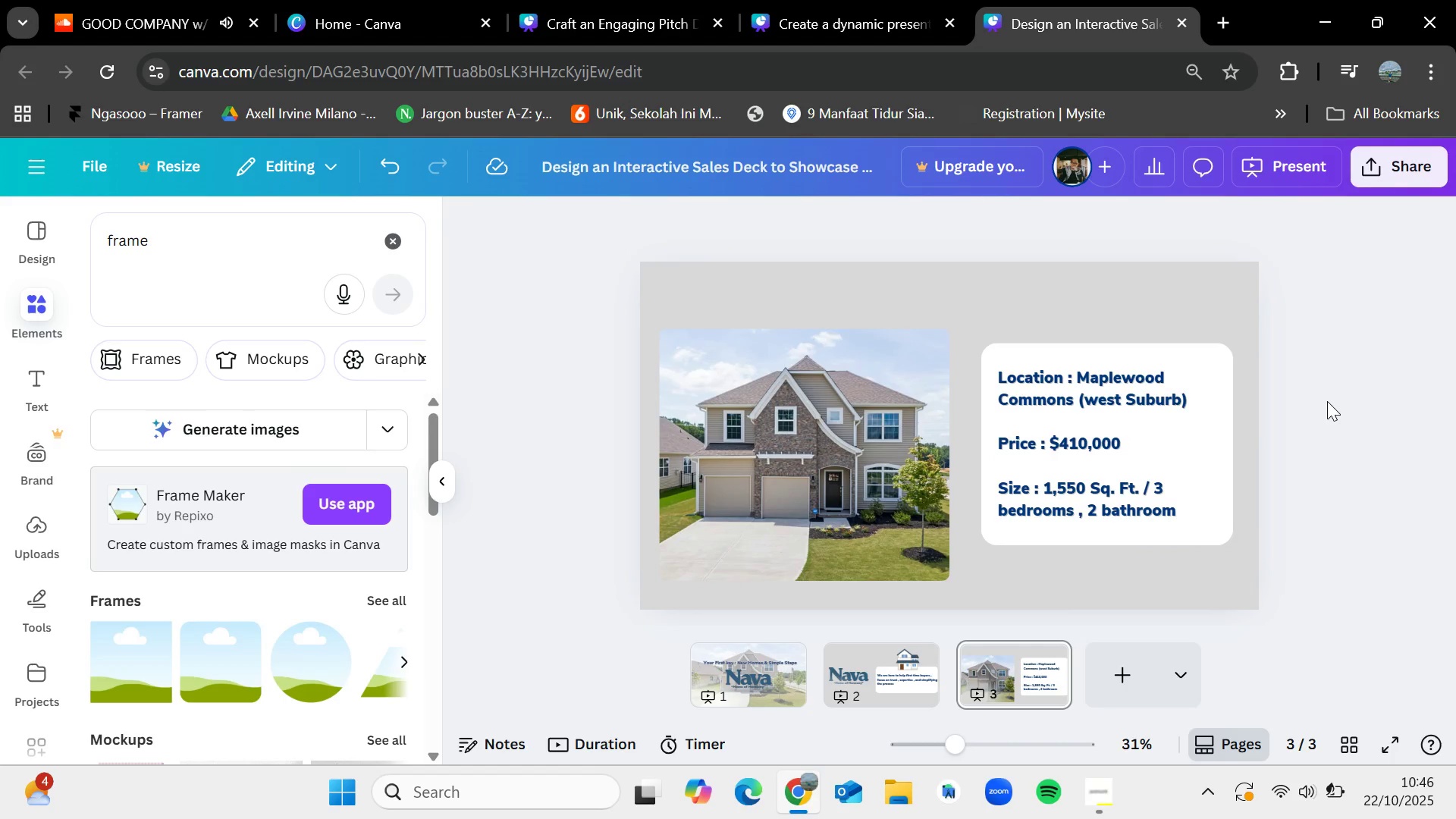 
wait(6.44)
 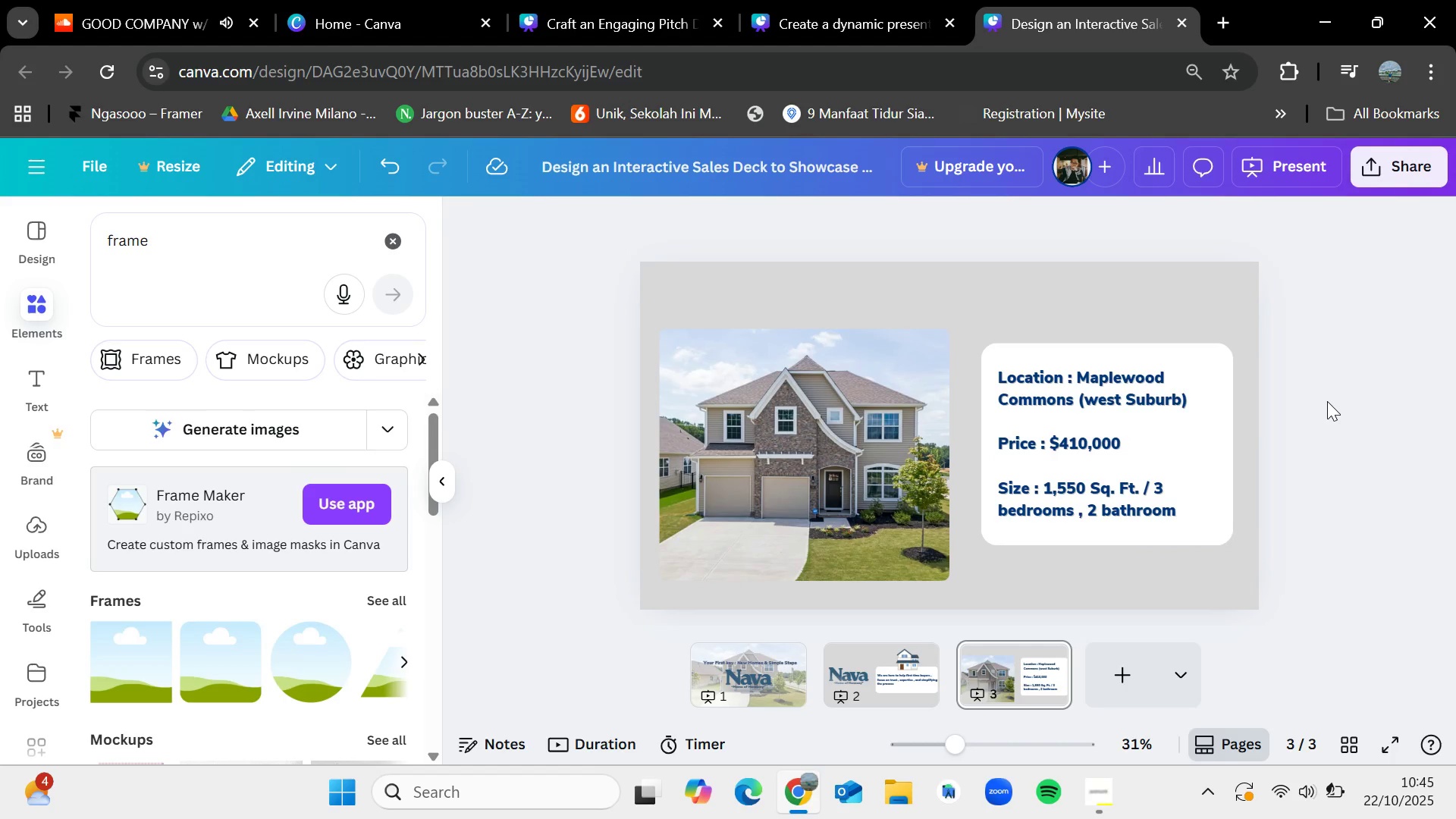 
left_click([1128, 685])
 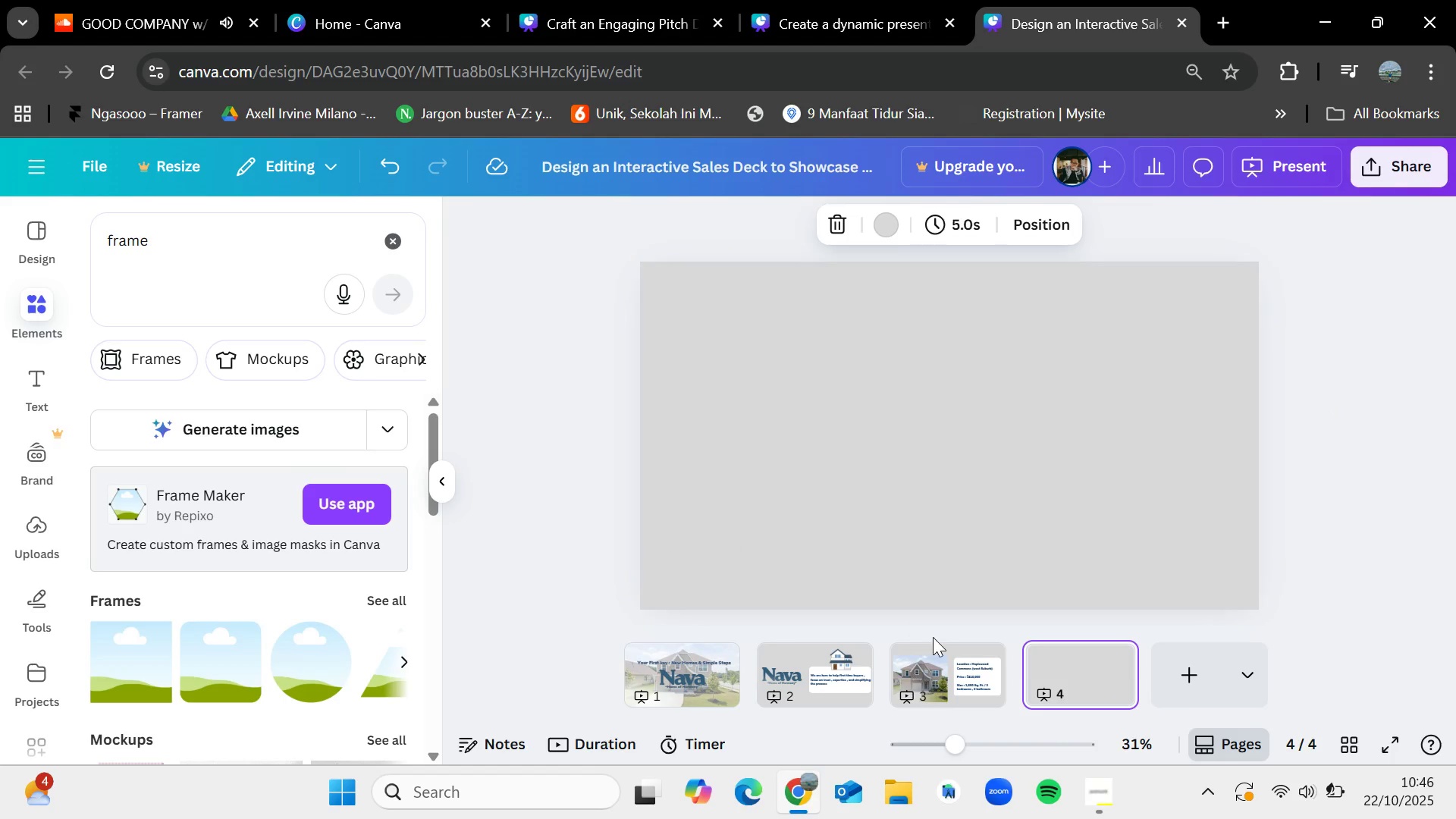 
left_click([944, 656])
 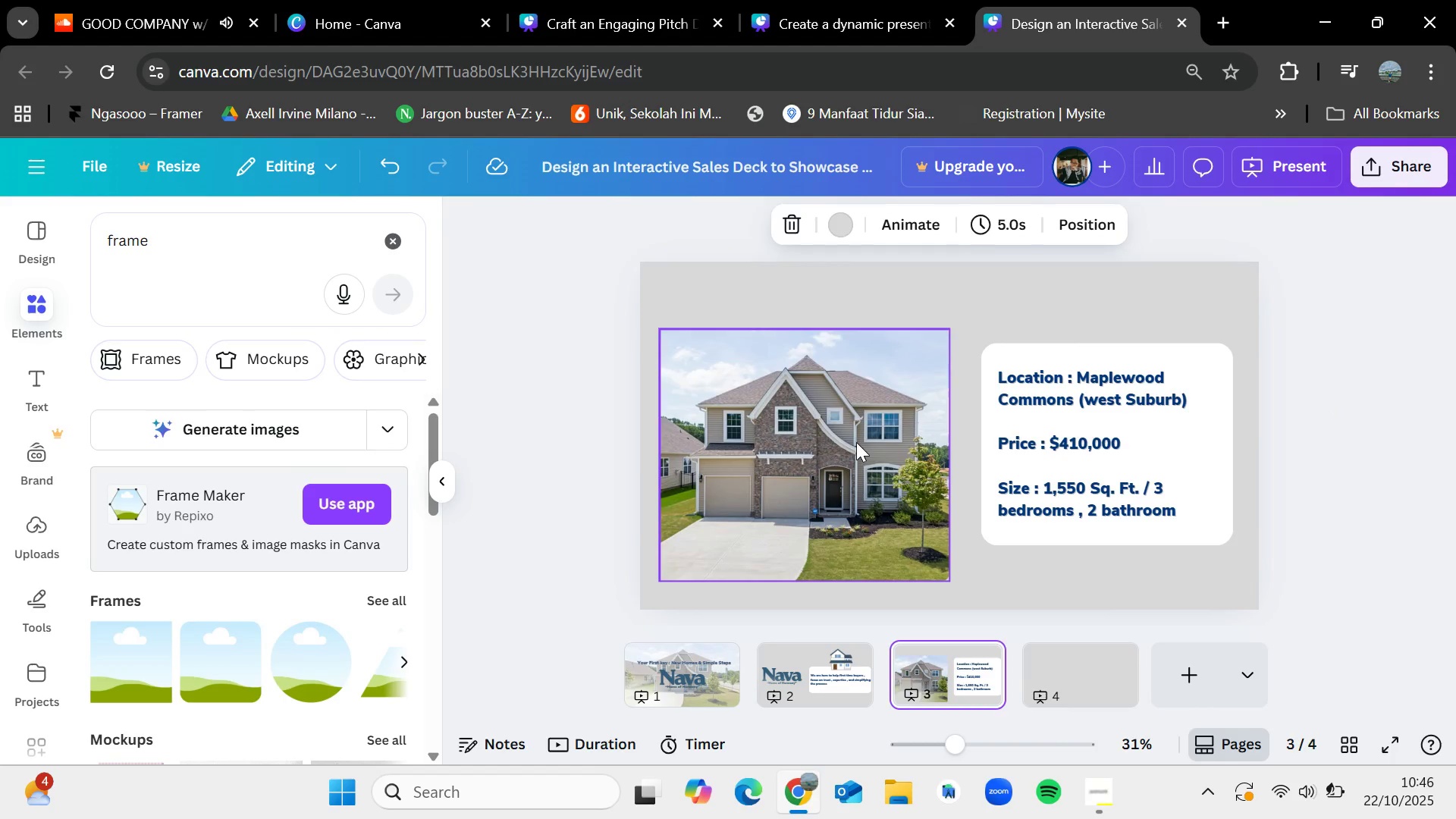 
double_click([856, 442])
 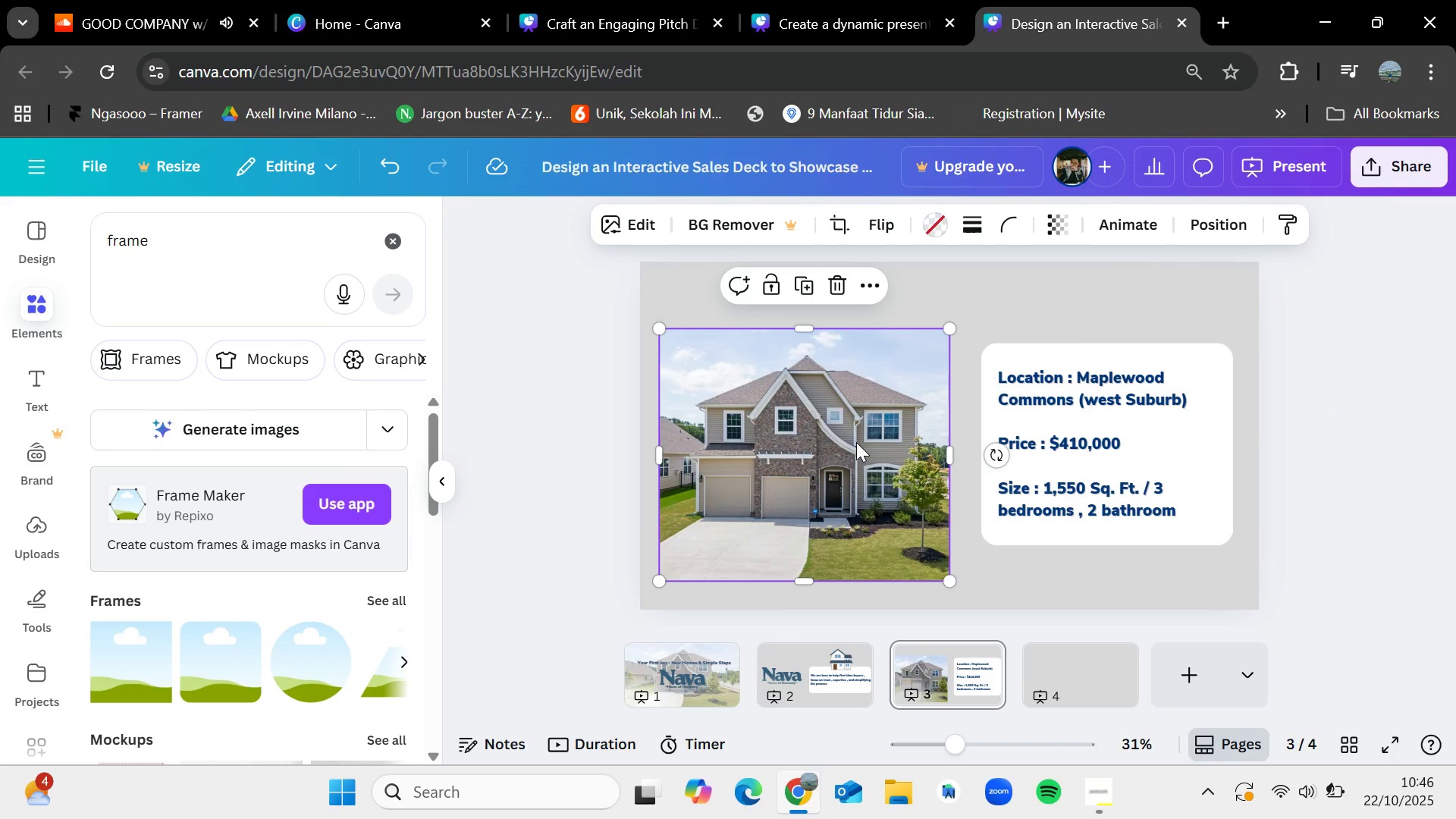 
key(Control+C)
 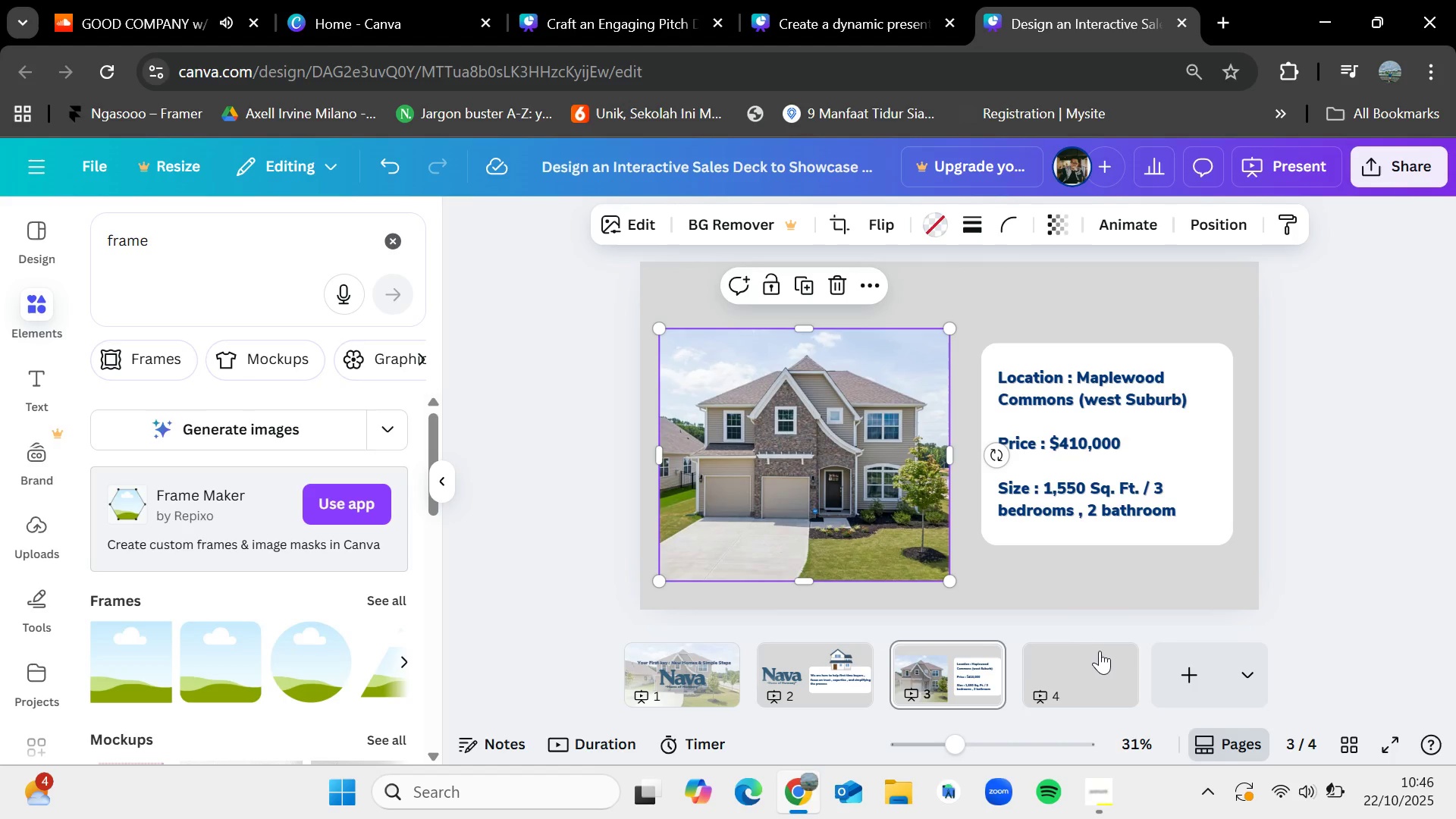 
left_click([1099, 653])
 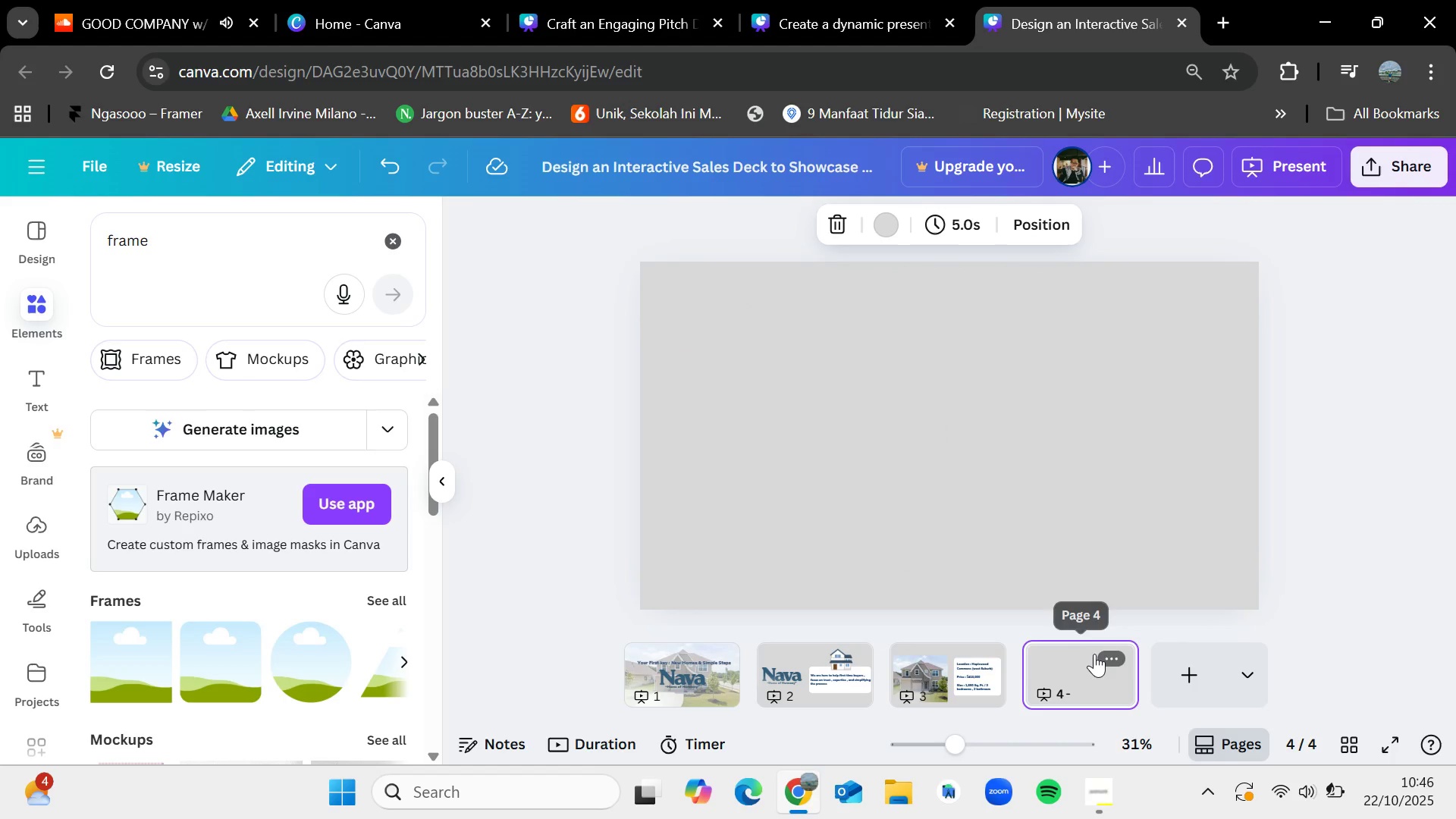 
key(Control+V)
 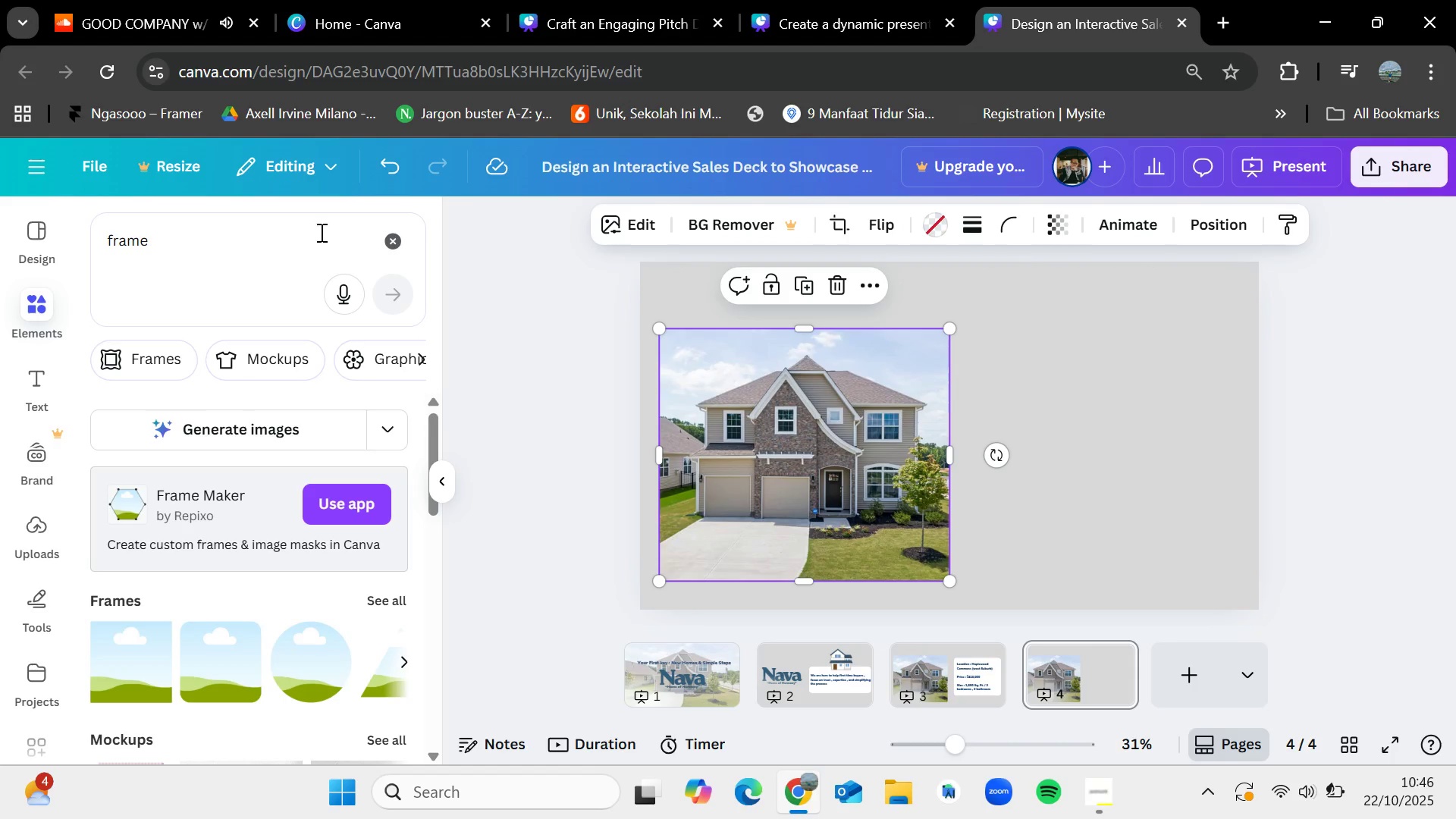 
left_click([381, 243])
 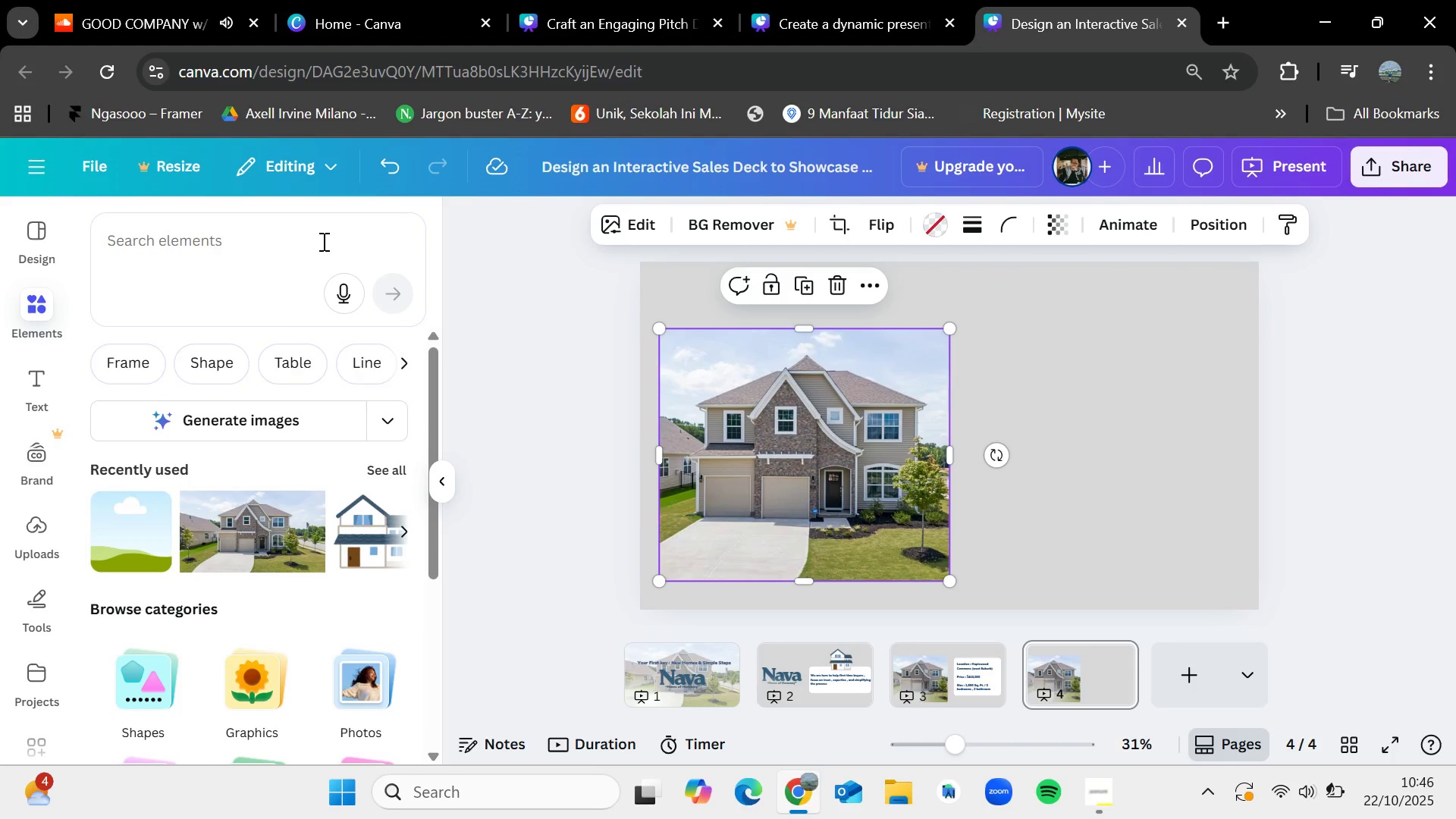 
left_click([322, 241])
 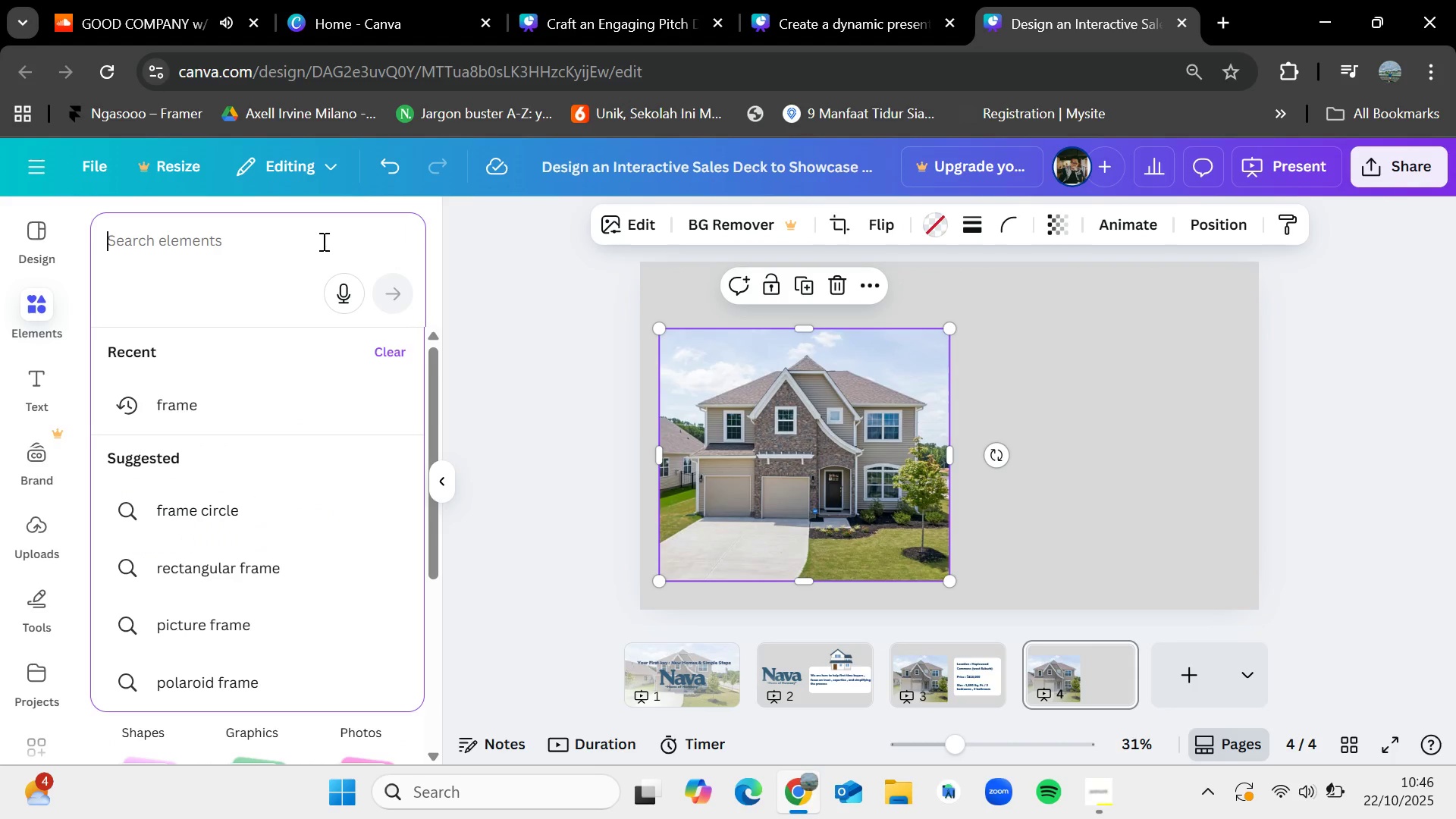 
type(house)
 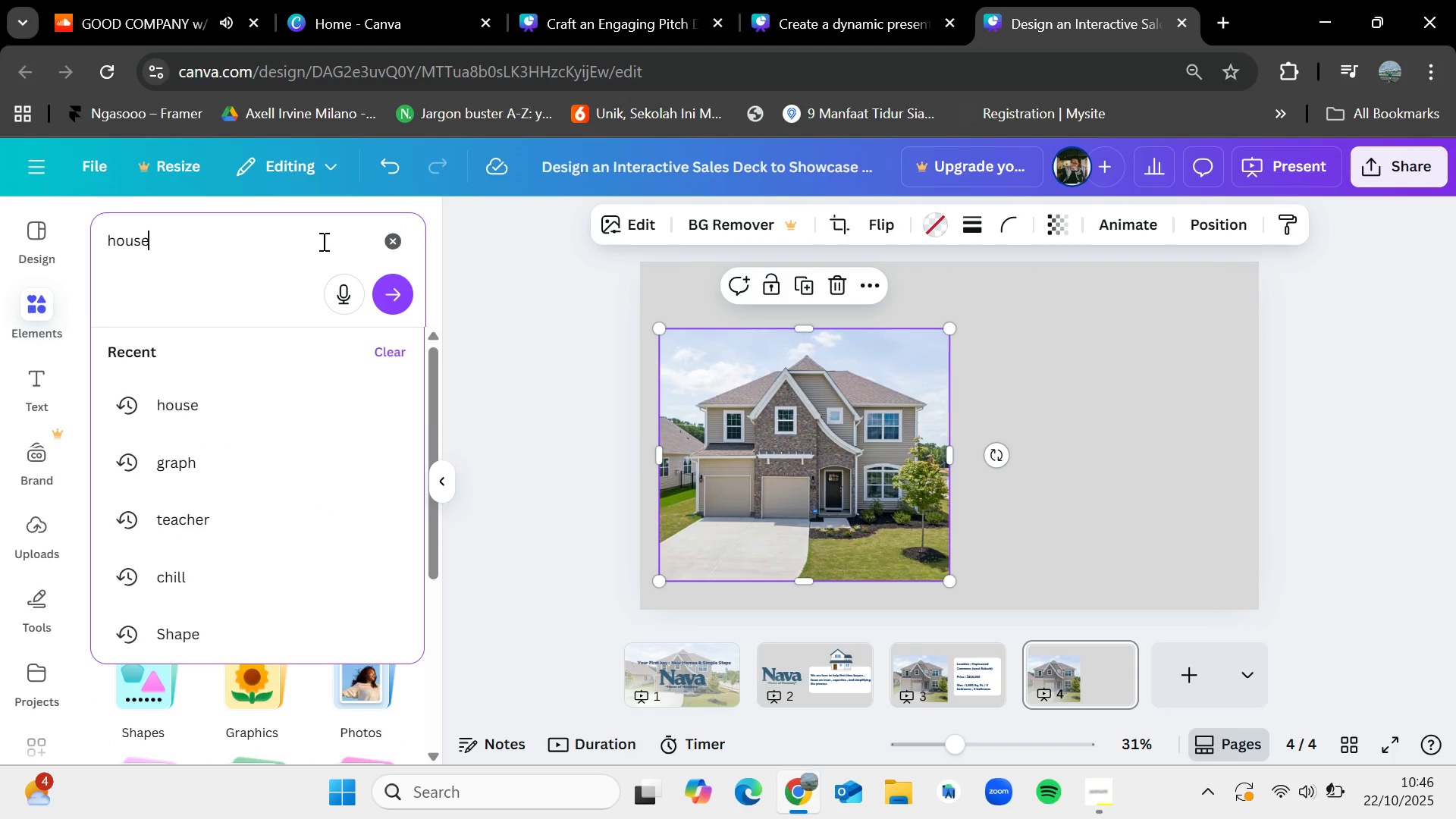 
key(Enter)
 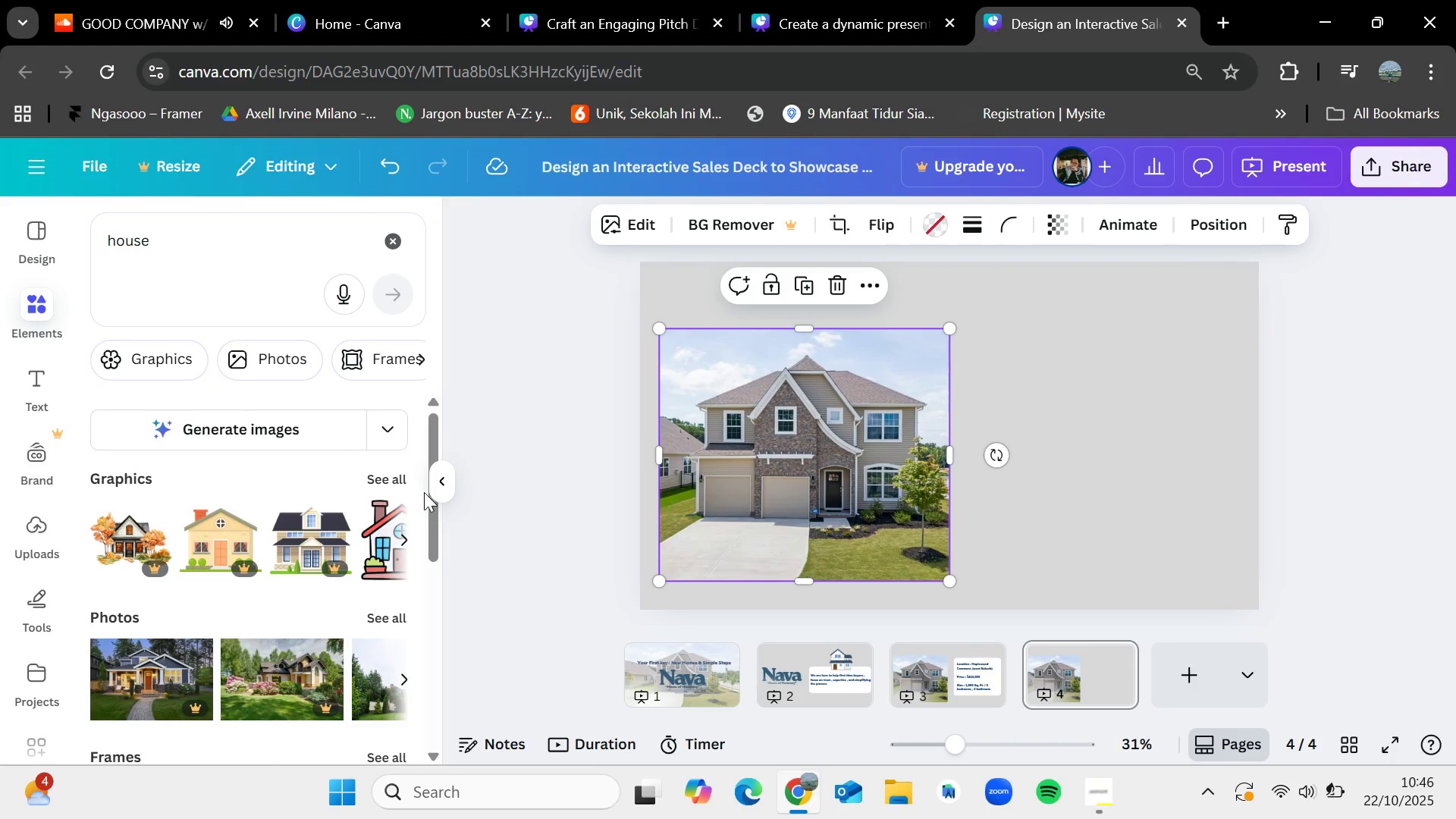 
scroll: coordinate [359, 548], scroll_direction: down, amount: 2.0
 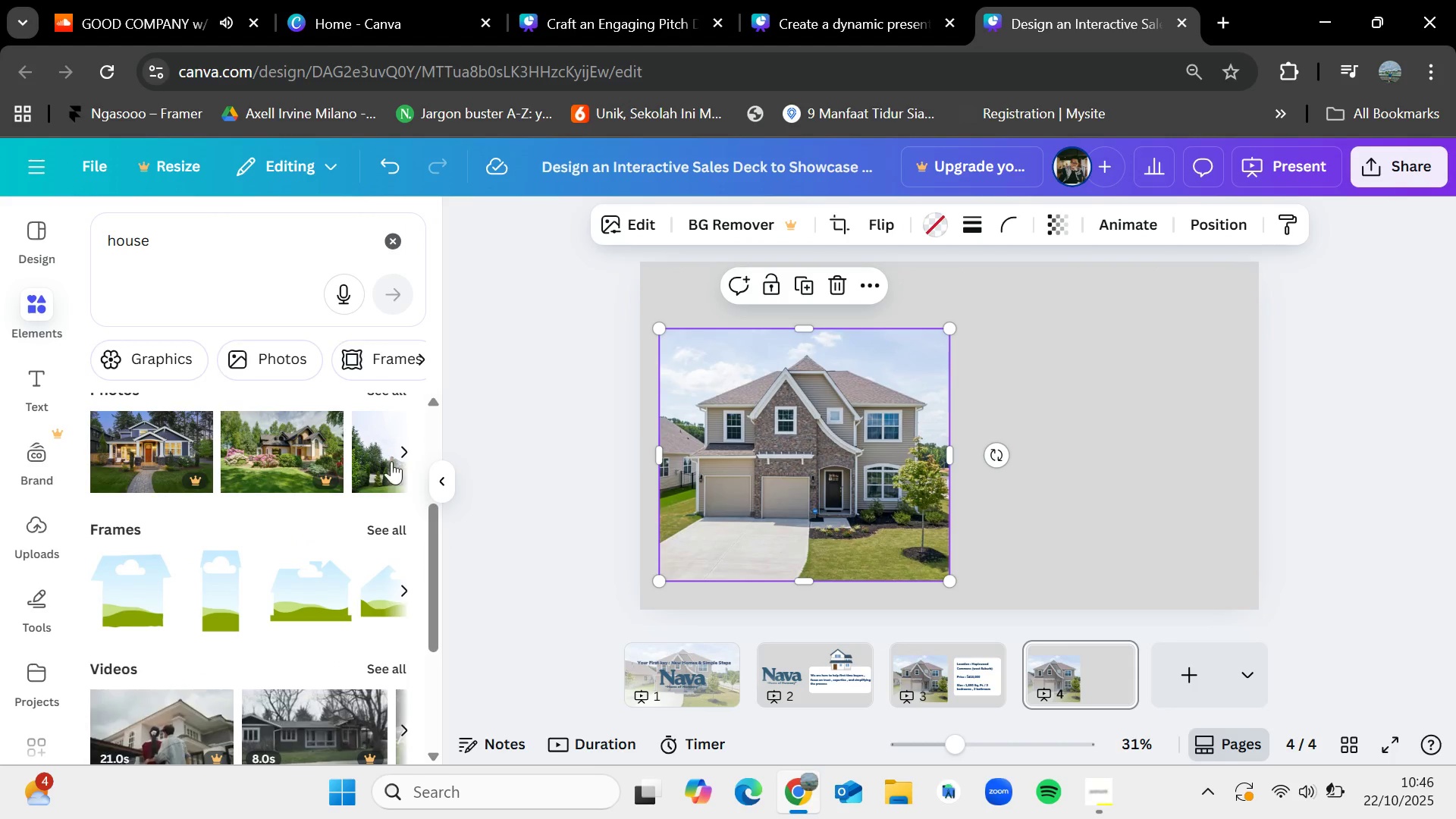 
scroll: coordinate [372, 489], scroll_direction: up, amount: 1.0
 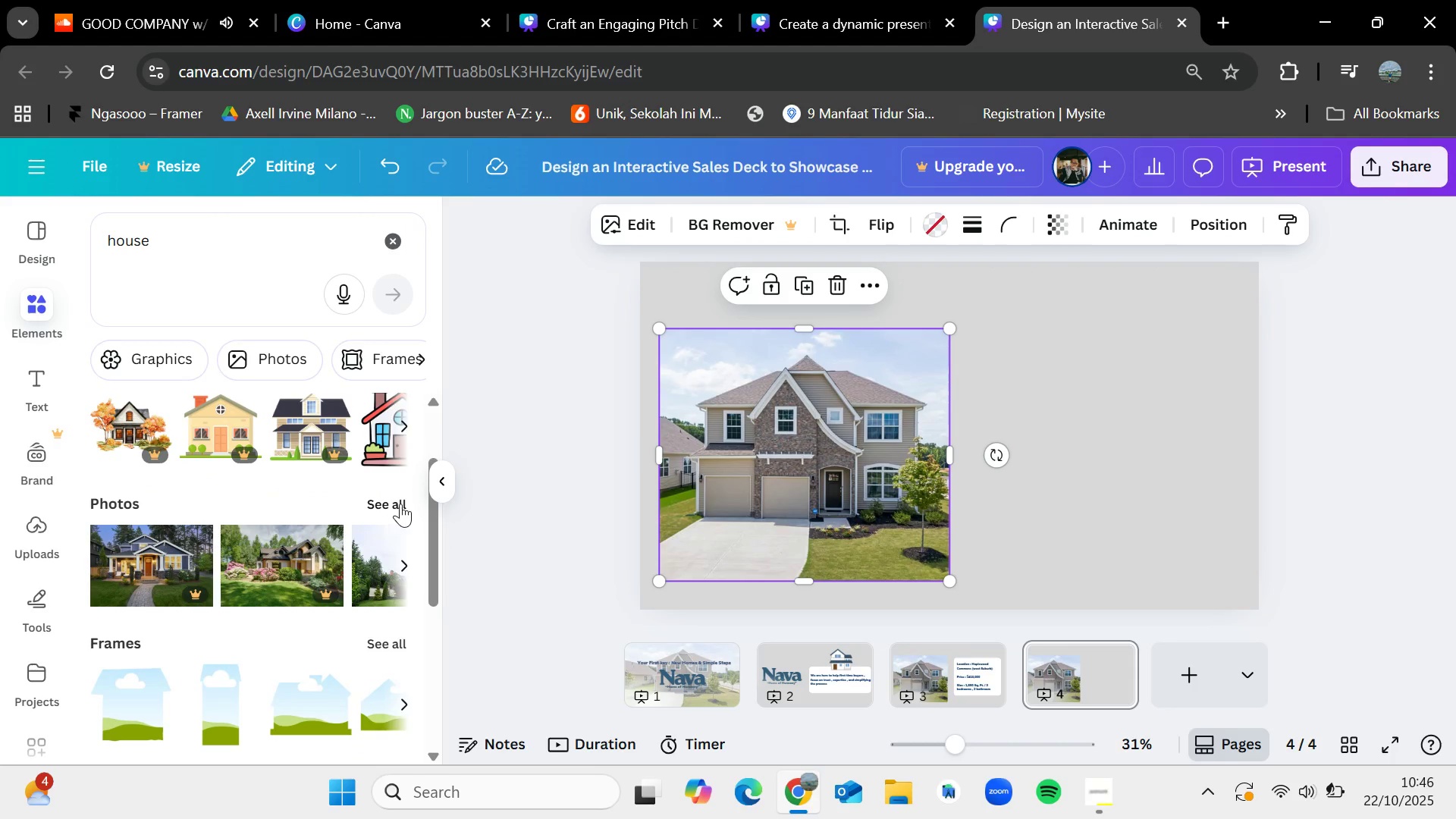 
left_click([403, 497])
 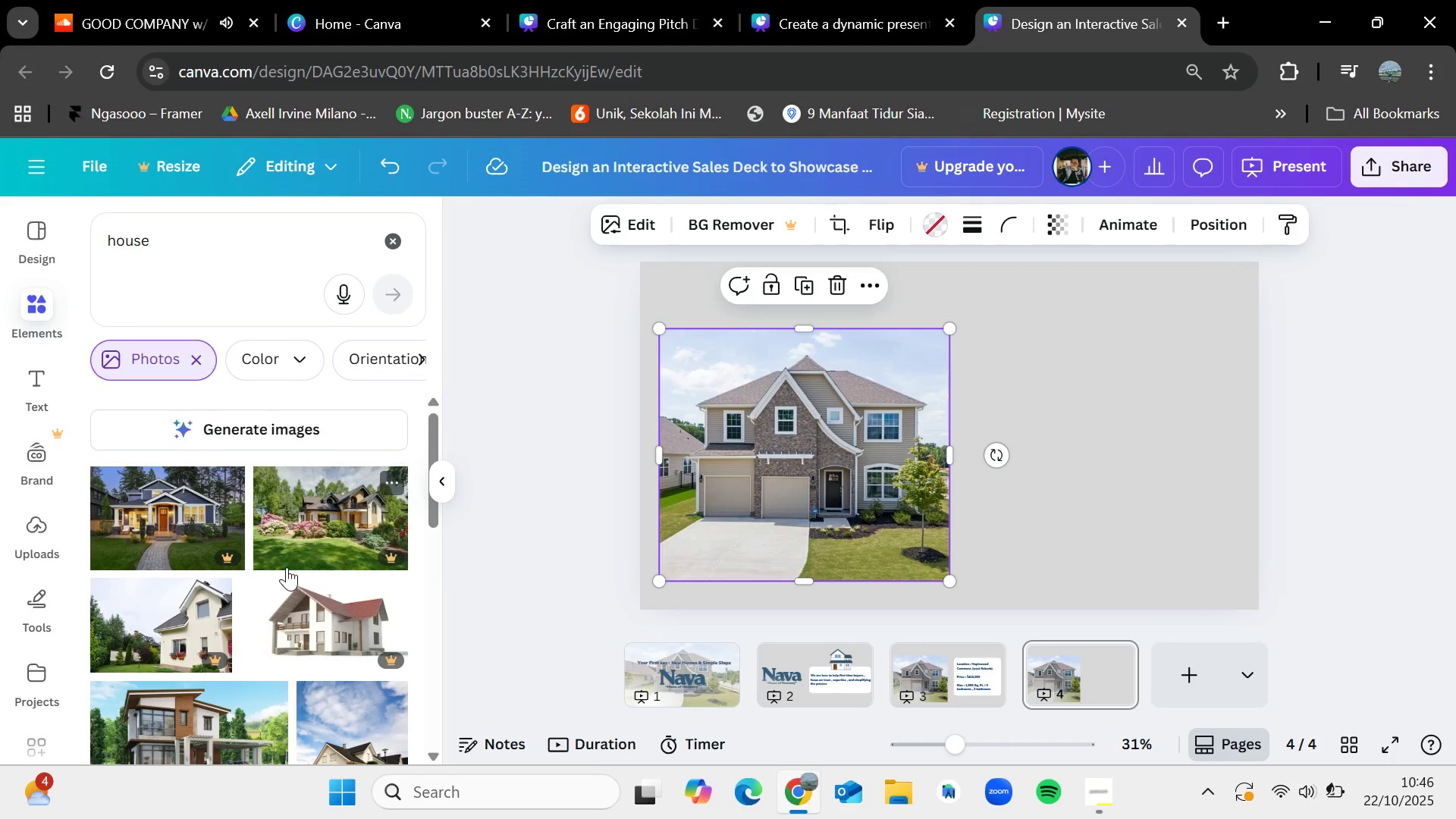 
scroll: coordinate [287, 567], scroll_direction: down, amount: 2.0
 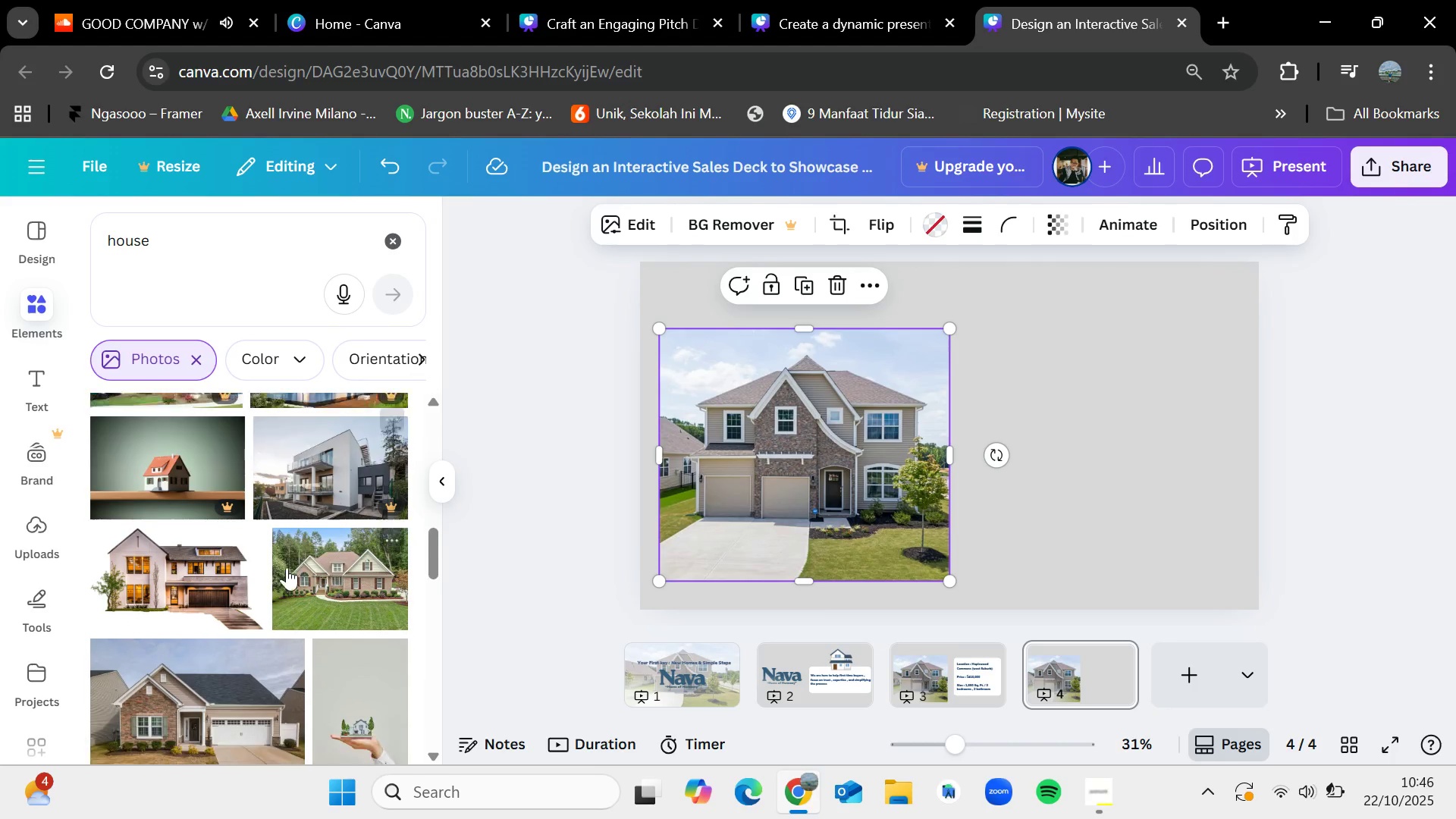 
left_click_drag(start_coordinate=[364, 504], to_coordinate=[747, 469])
 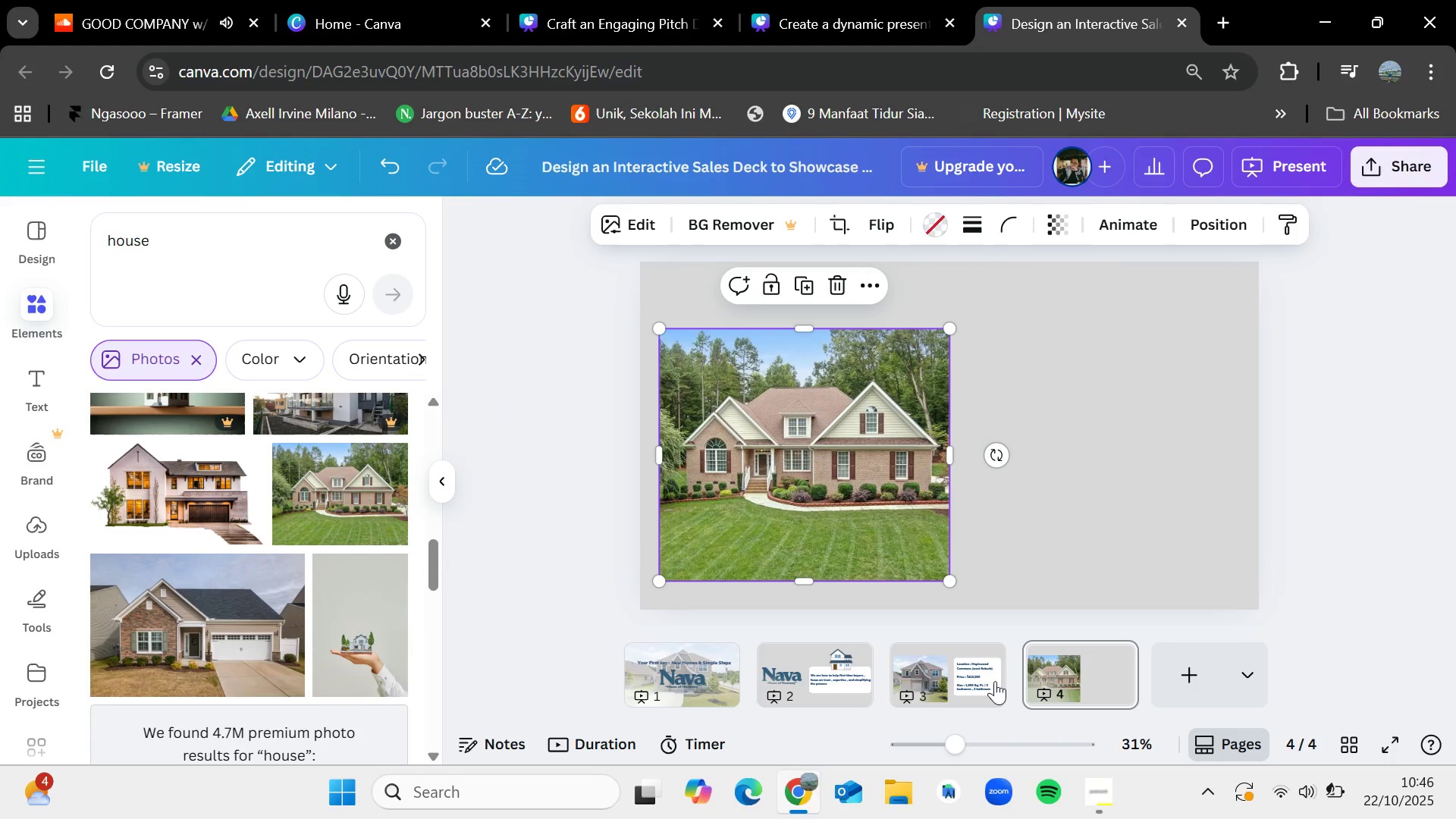 
left_click([949, 670])
 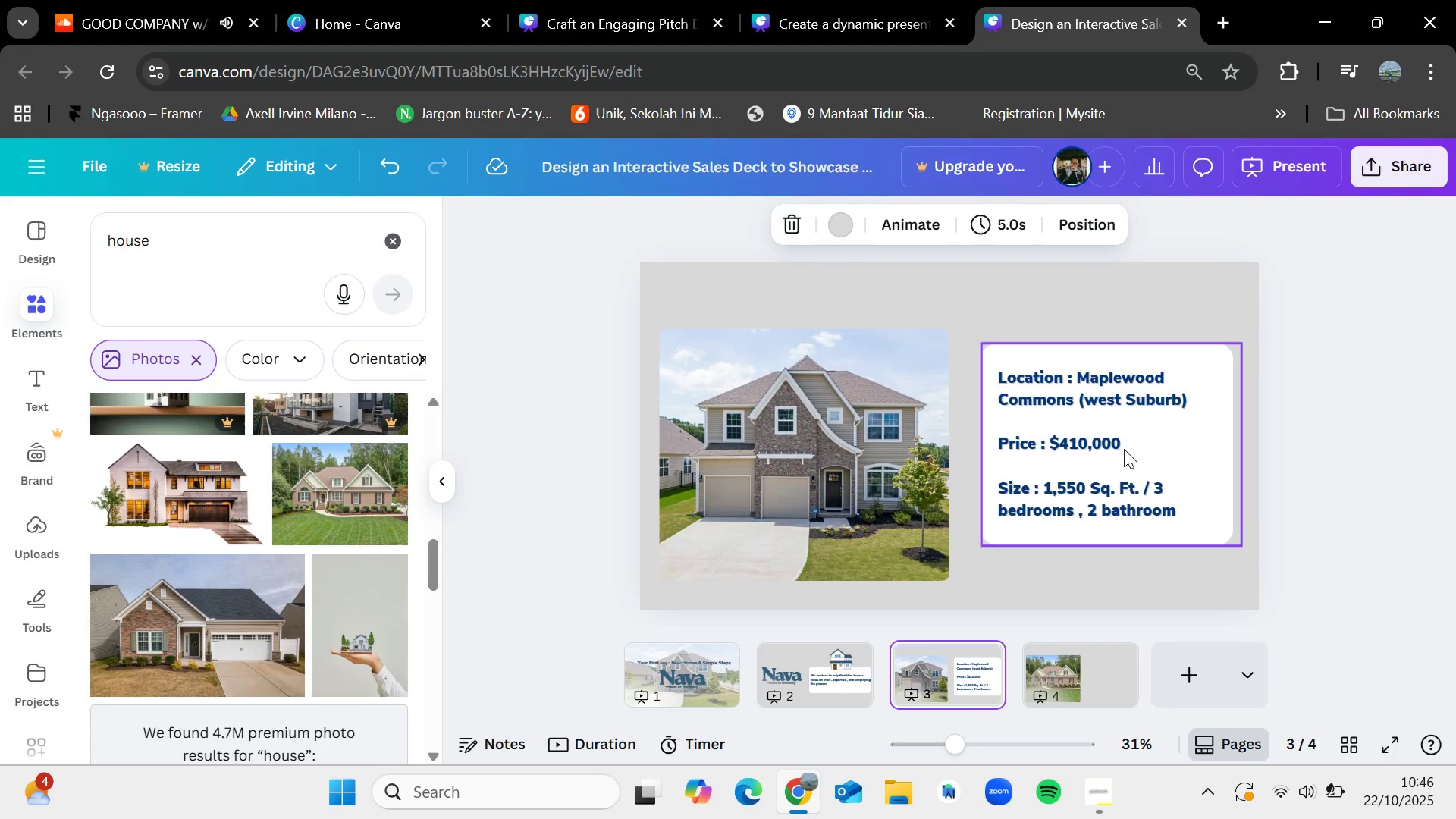 
left_click([1125, 447])
 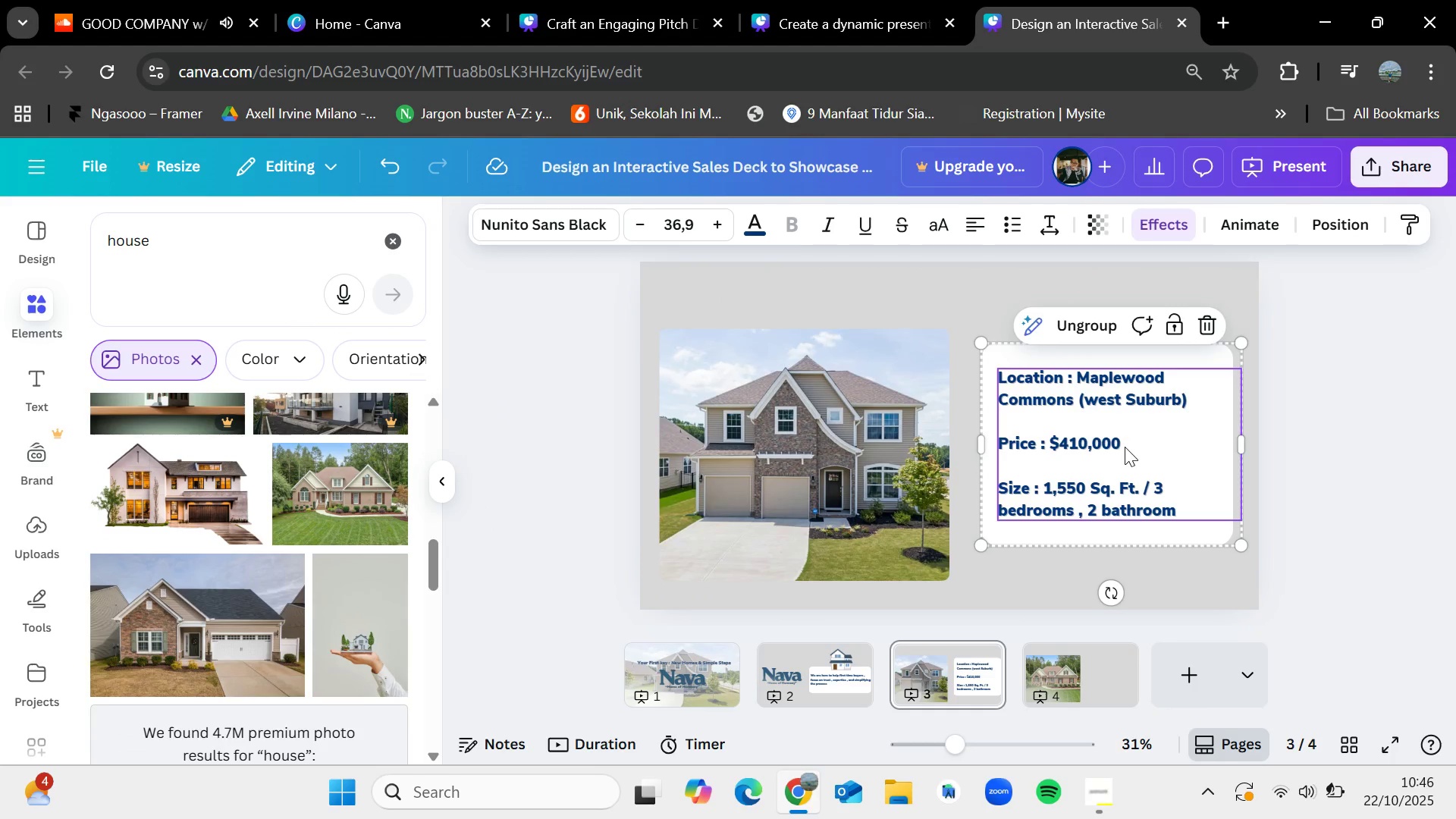 
key(Control+C)
 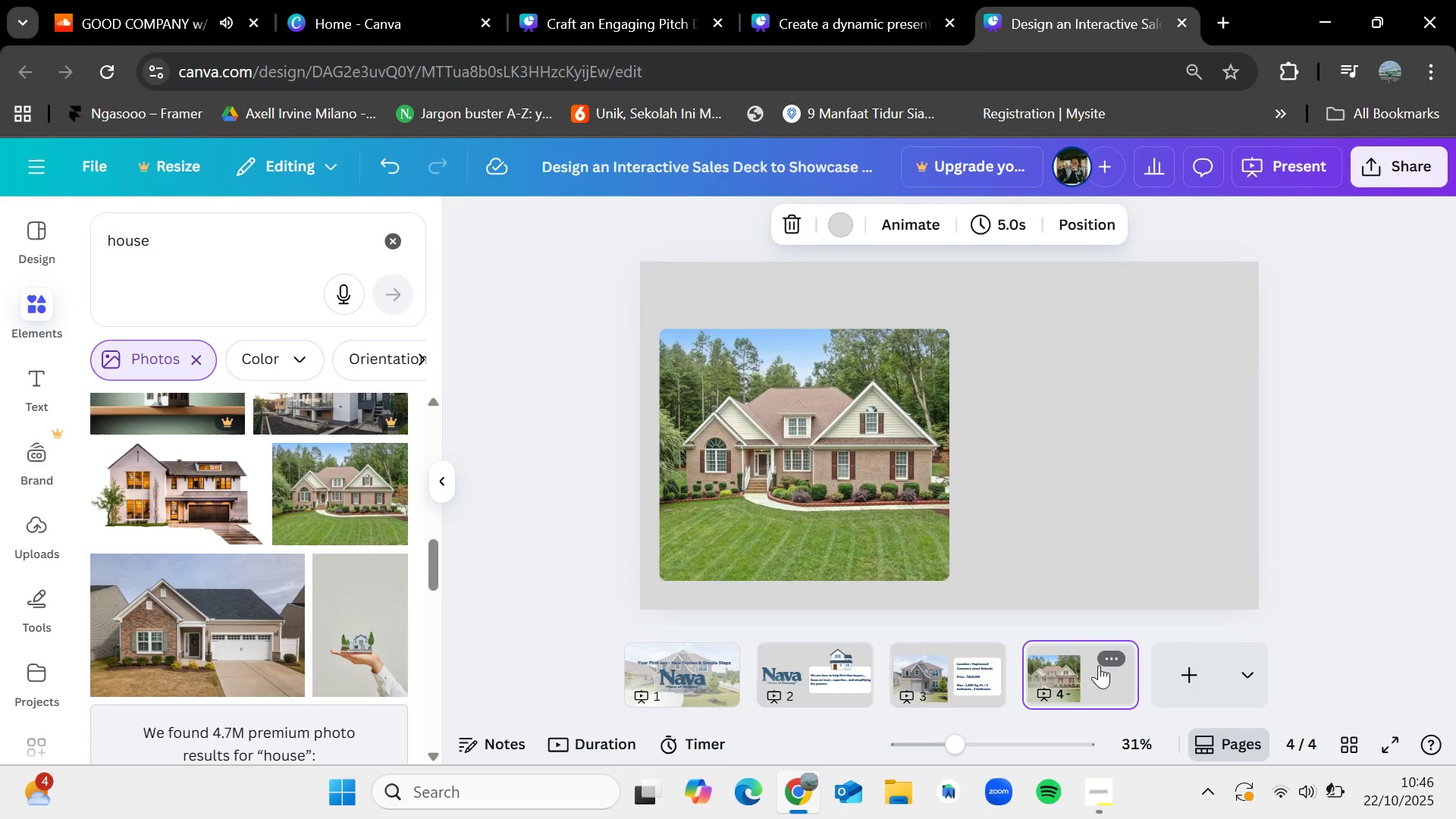 
key(Control+V)
 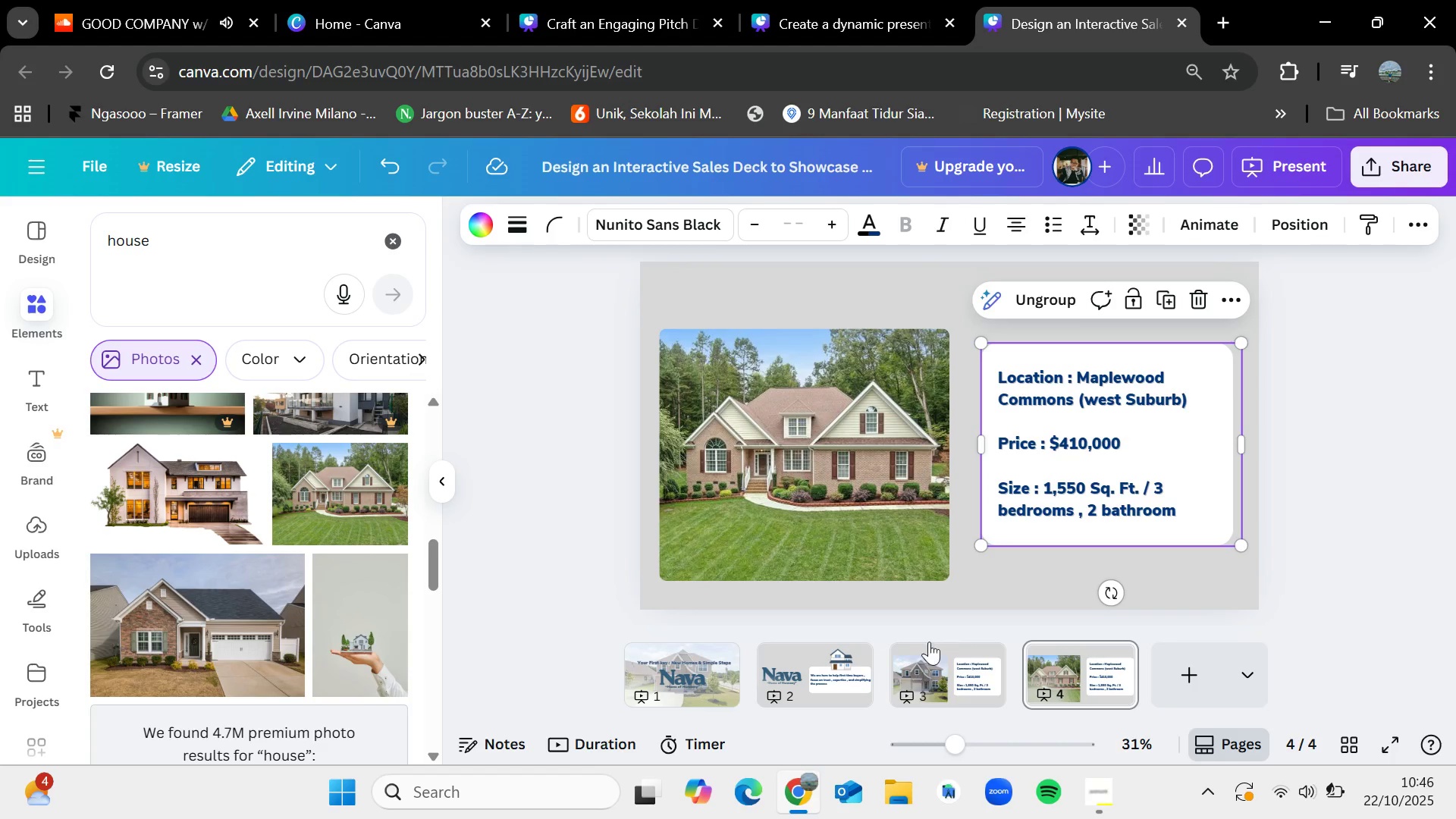 
left_click([928, 654])
 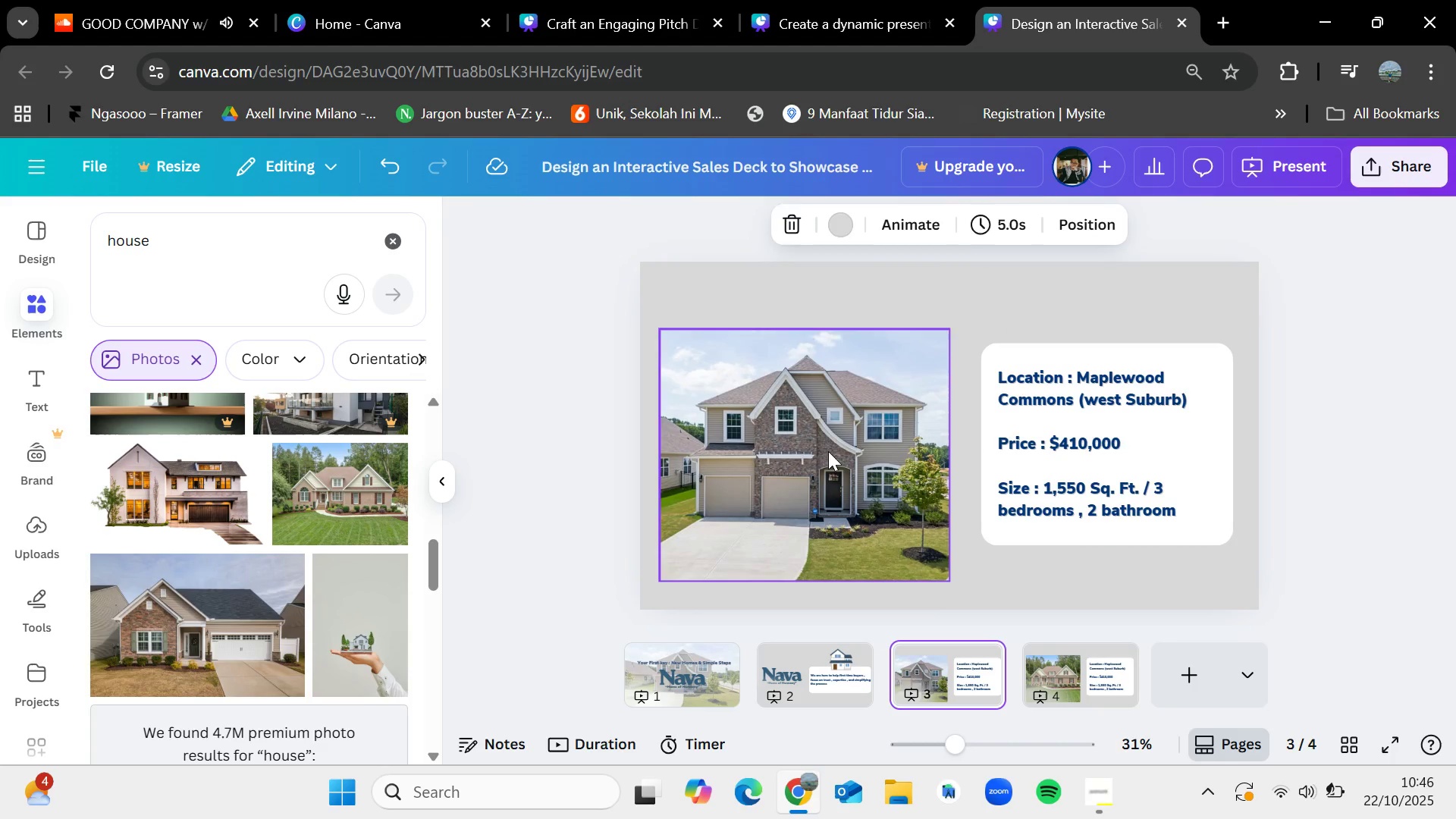 
left_click_drag(start_coordinate=[828, 451], to_coordinate=[826, 438])
 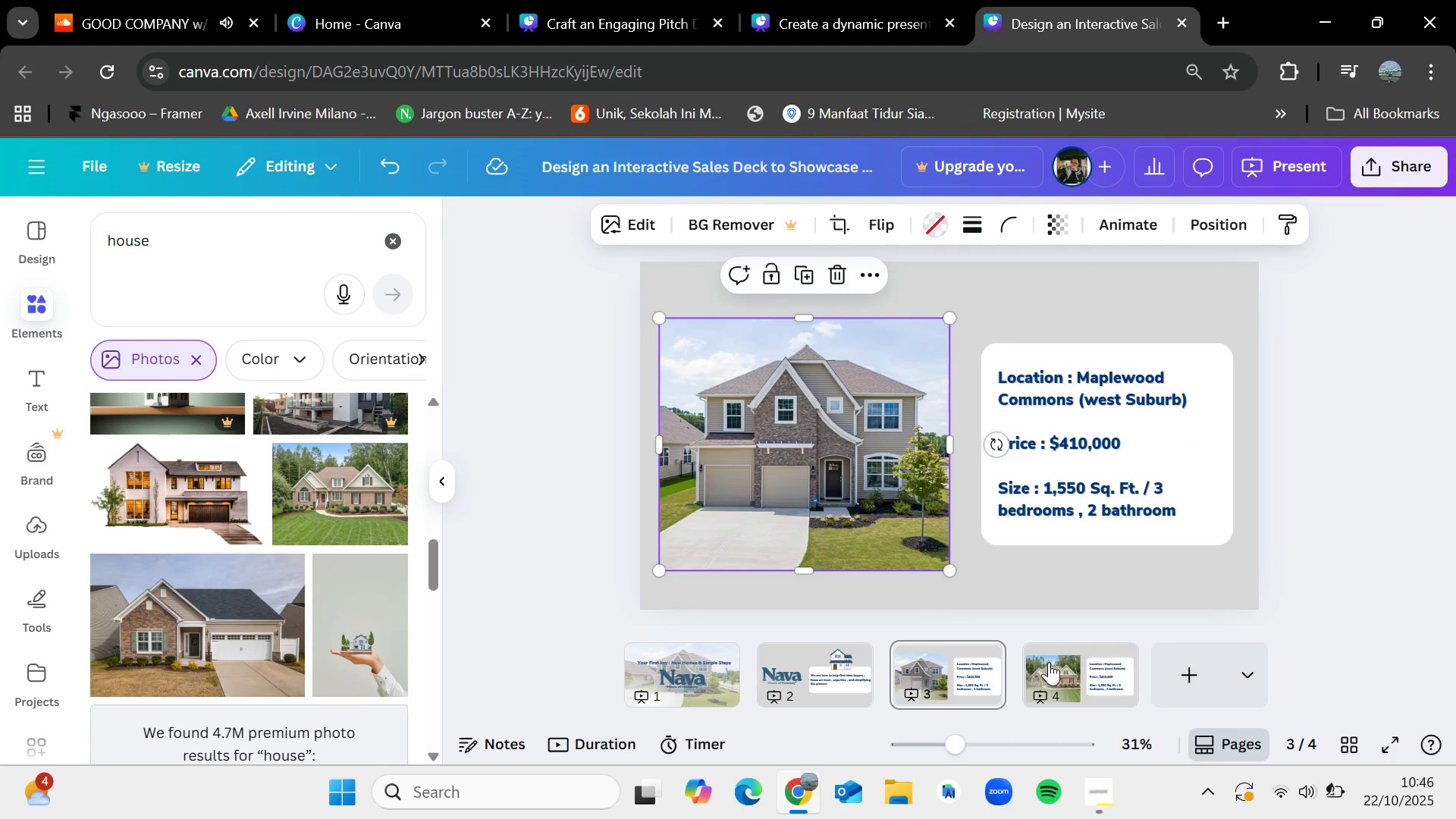 
left_click([1054, 667])
 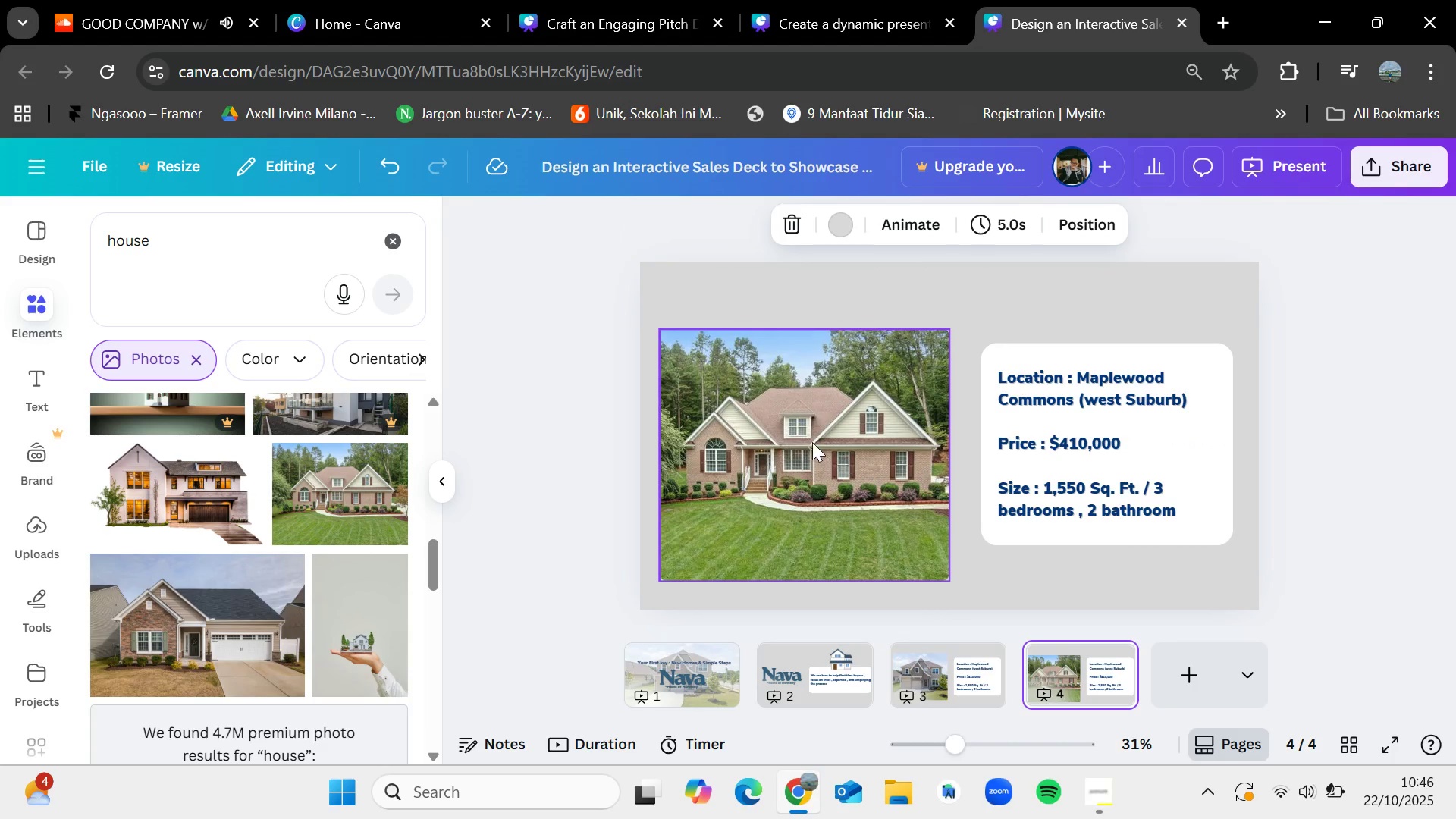 
left_click_drag(start_coordinate=[812, 442], to_coordinate=[811, 432])
 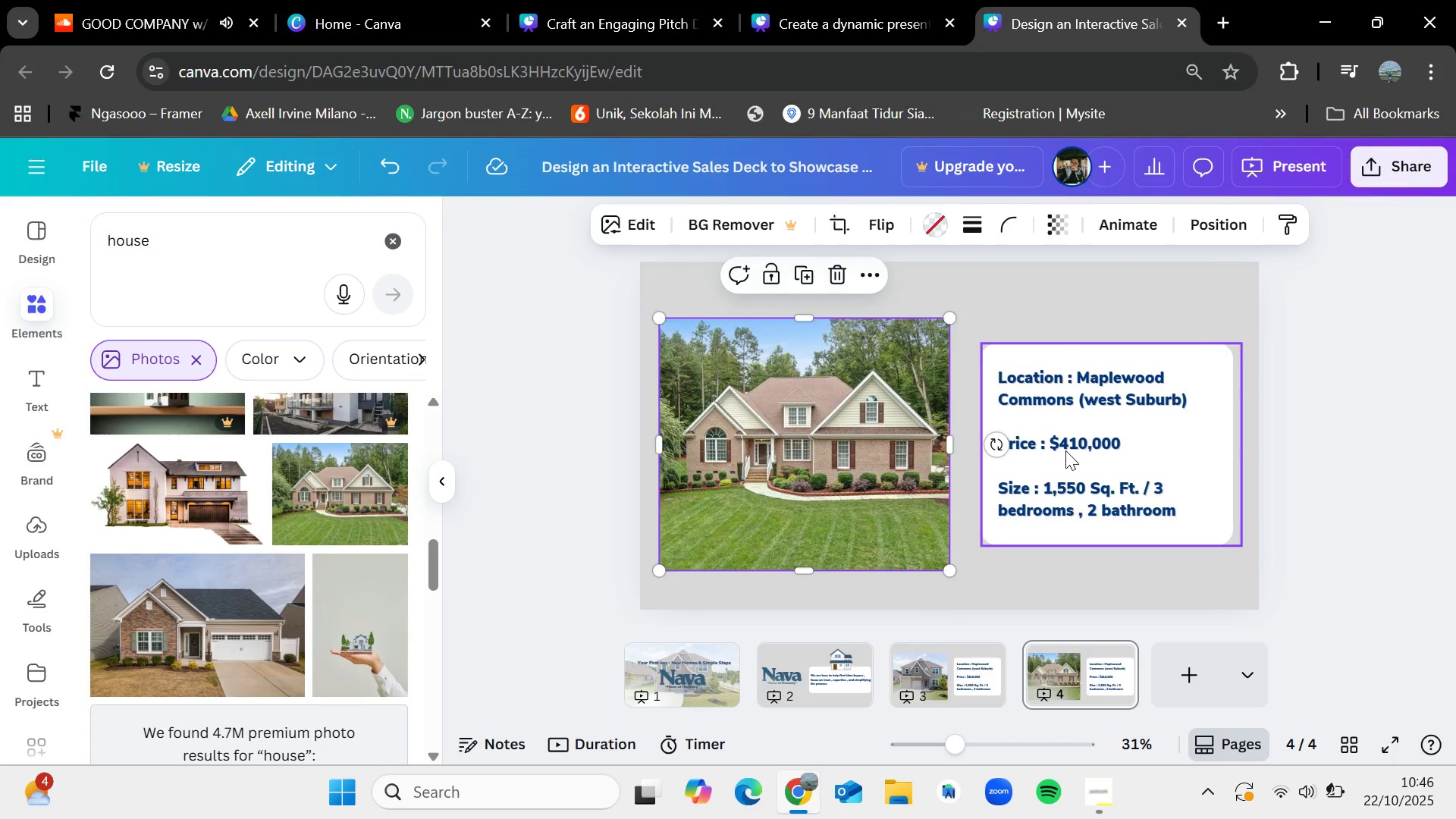 
left_click_drag(start_coordinate=[1065, 450], to_coordinate=[1066, 445])
 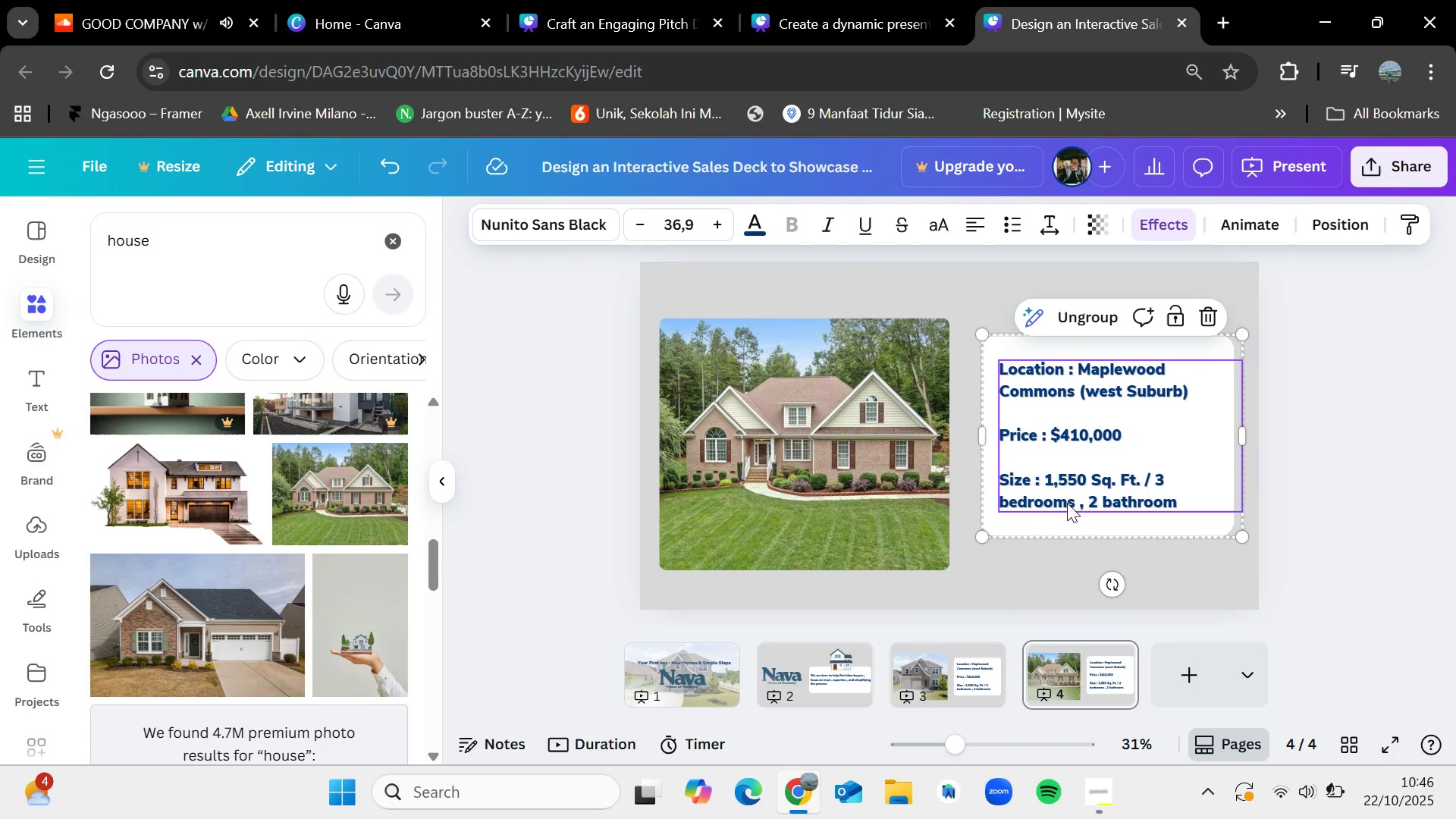 
left_click([921, 658])
 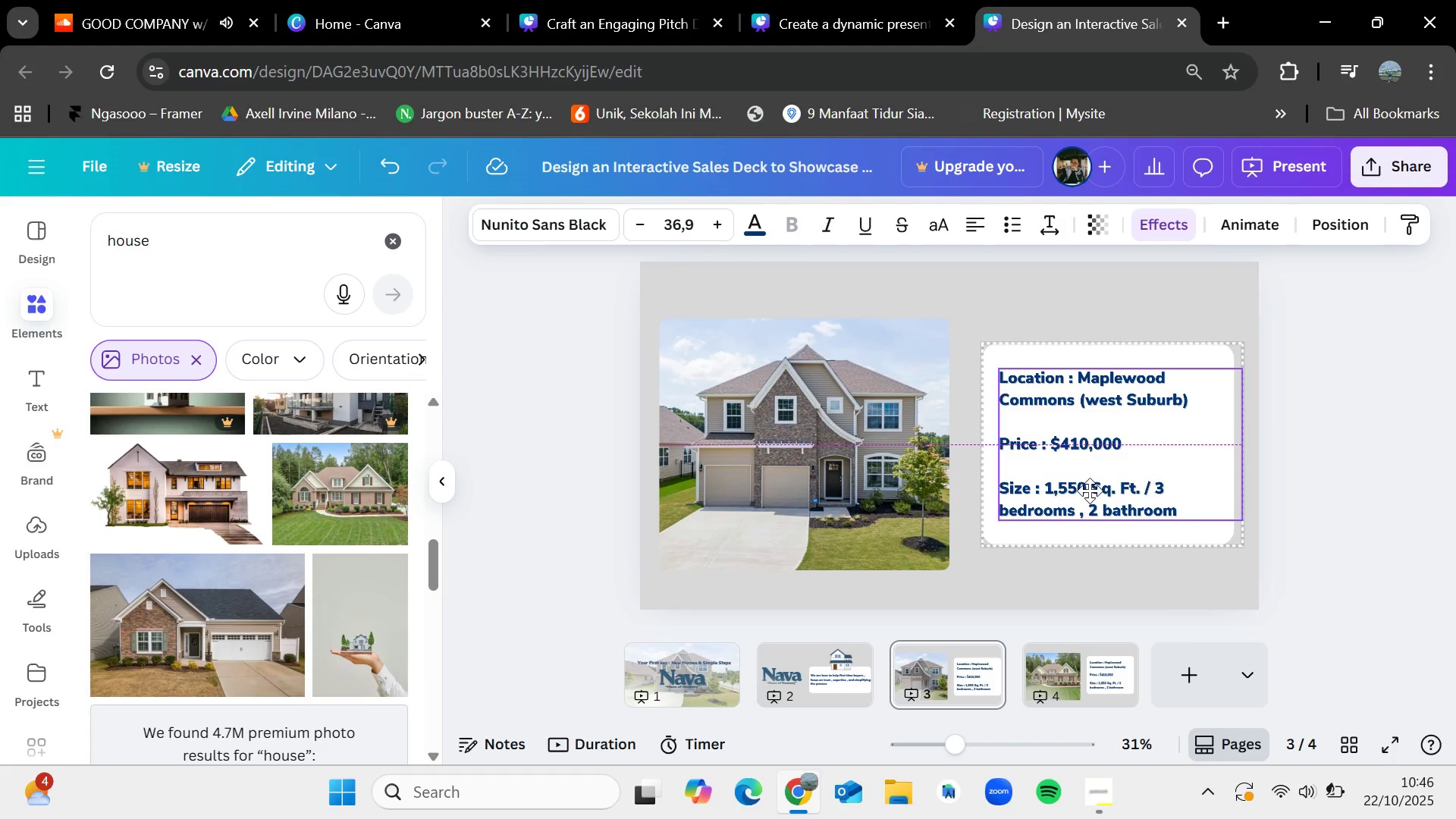 
left_click_drag(start_coordinate=[1383, 447], to_coordinate=[1379, 448])
 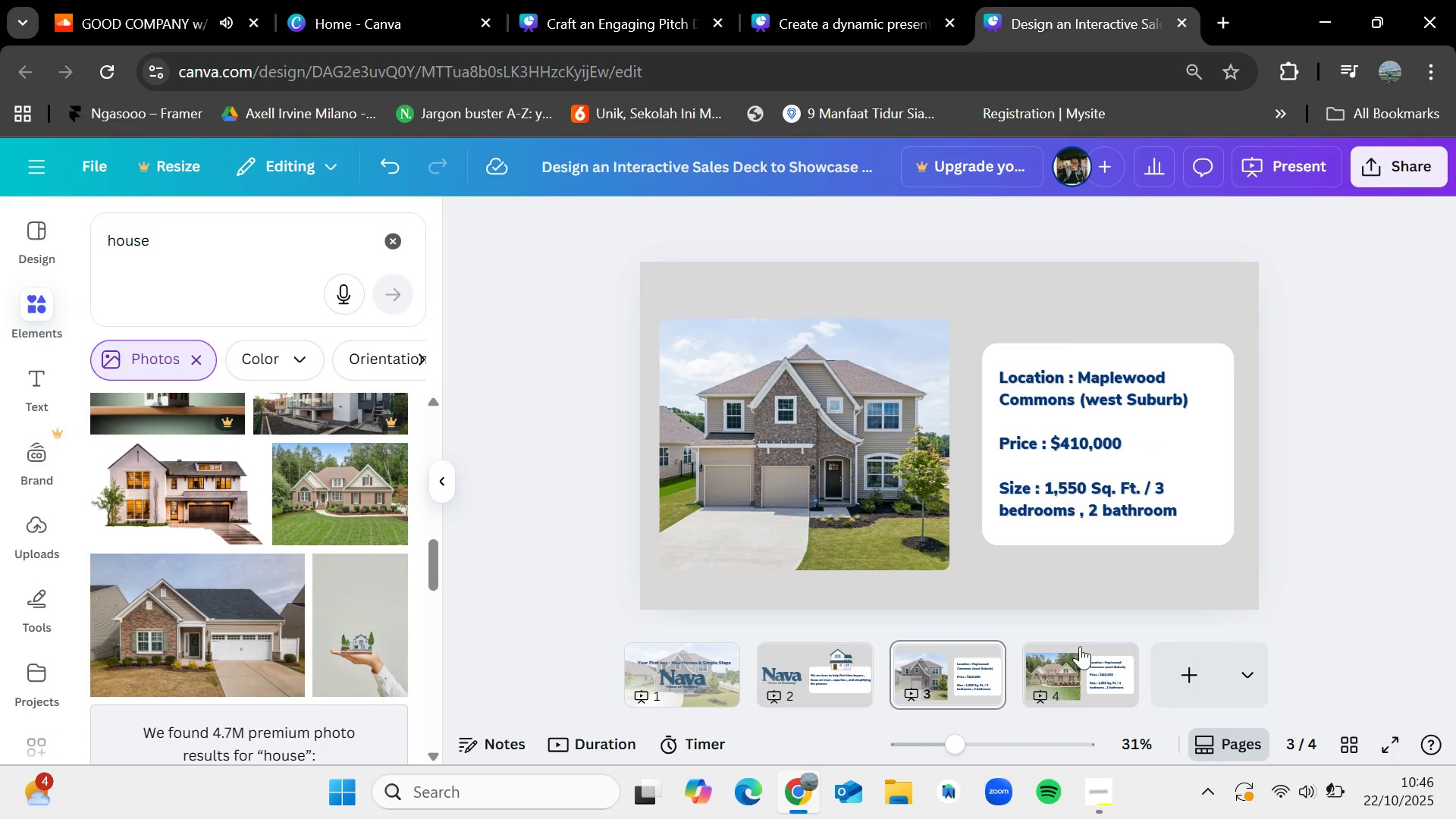 
left_click([1079, 647])
 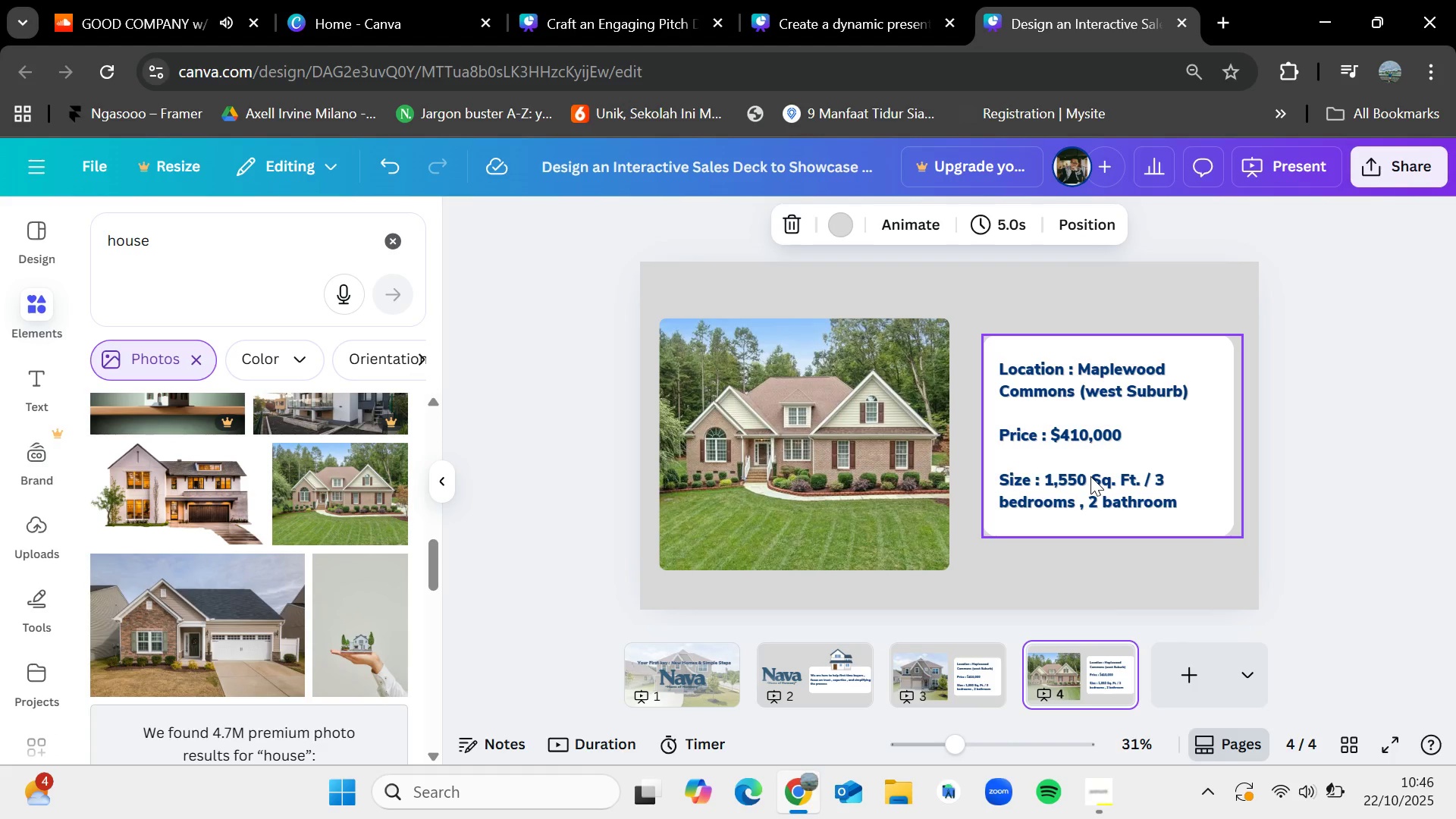 
wait(21.11)
 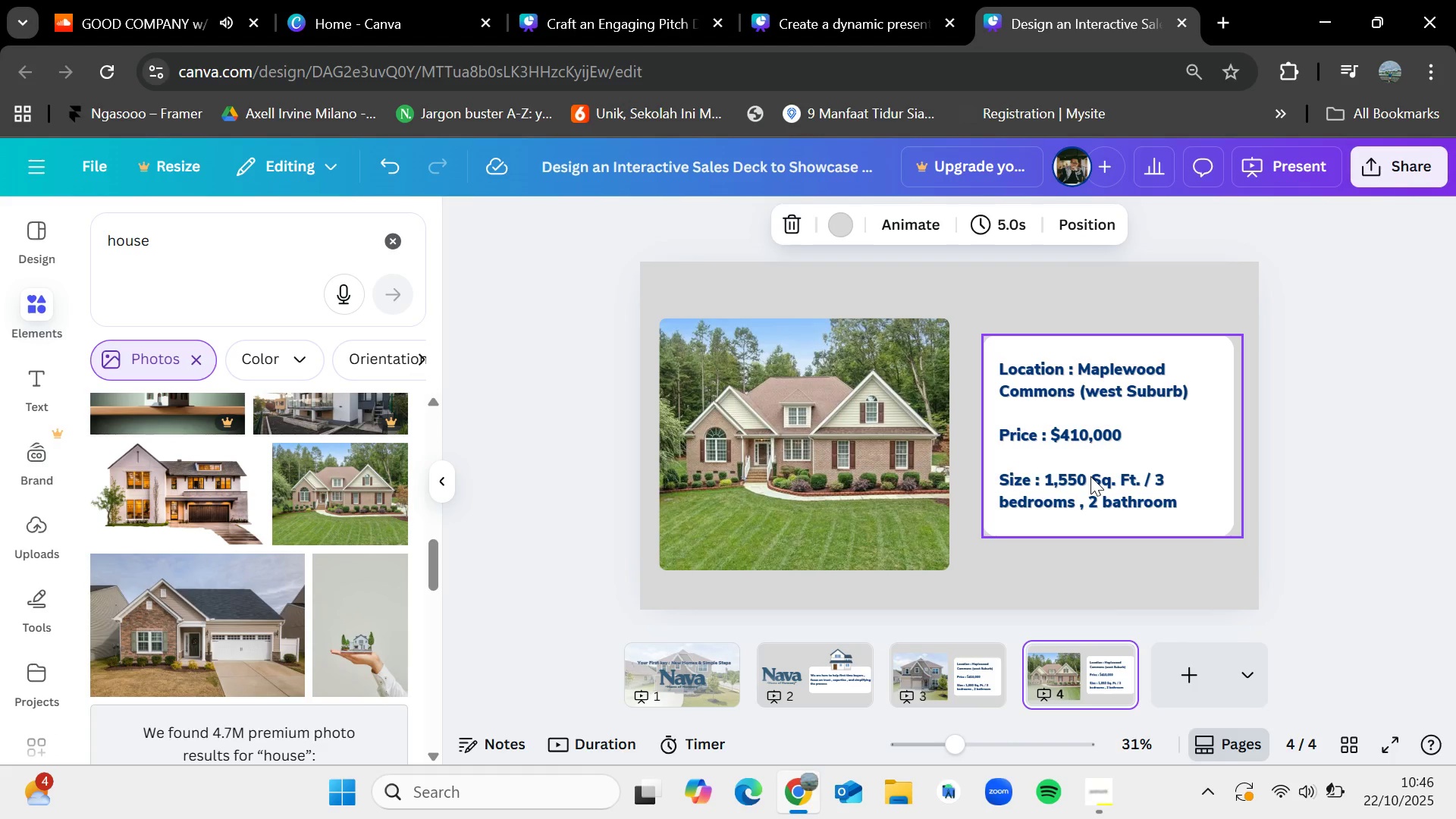 
double_click([1148, 405])
 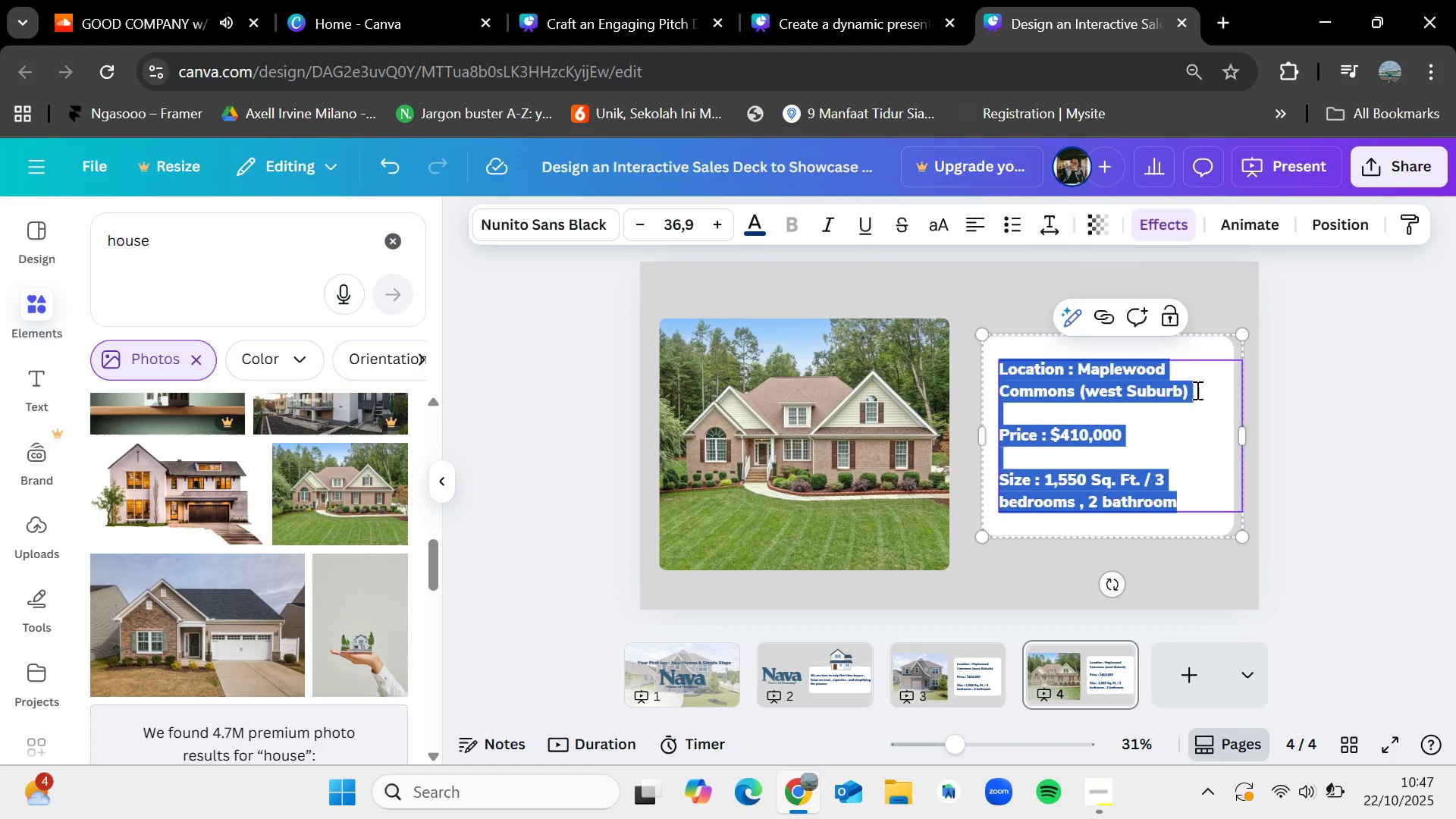 
left_click([1196, 390])
 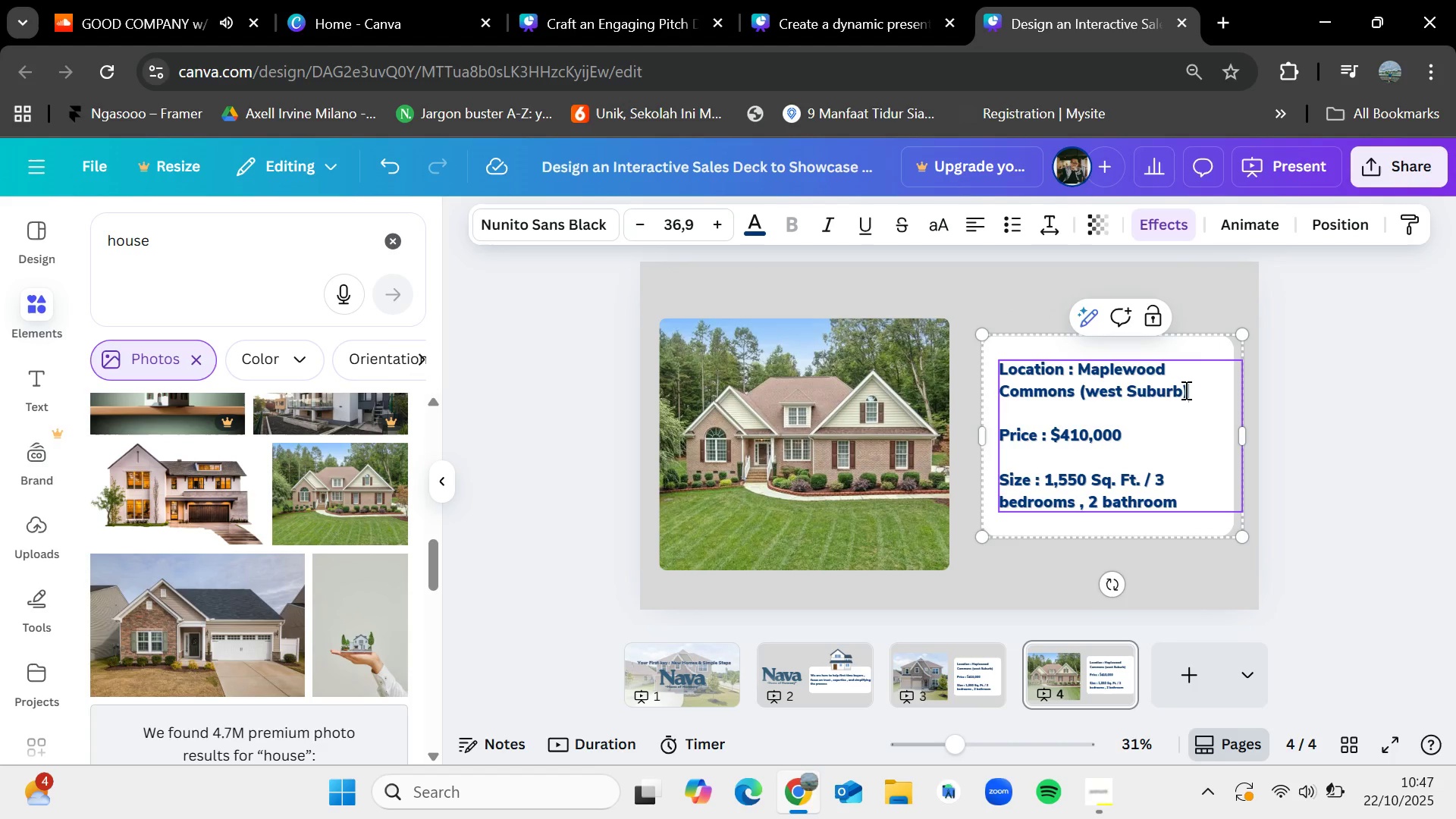 
left_click_drag(start_coordinate=[1194, 390], to_coordinate=[1083, 372])
 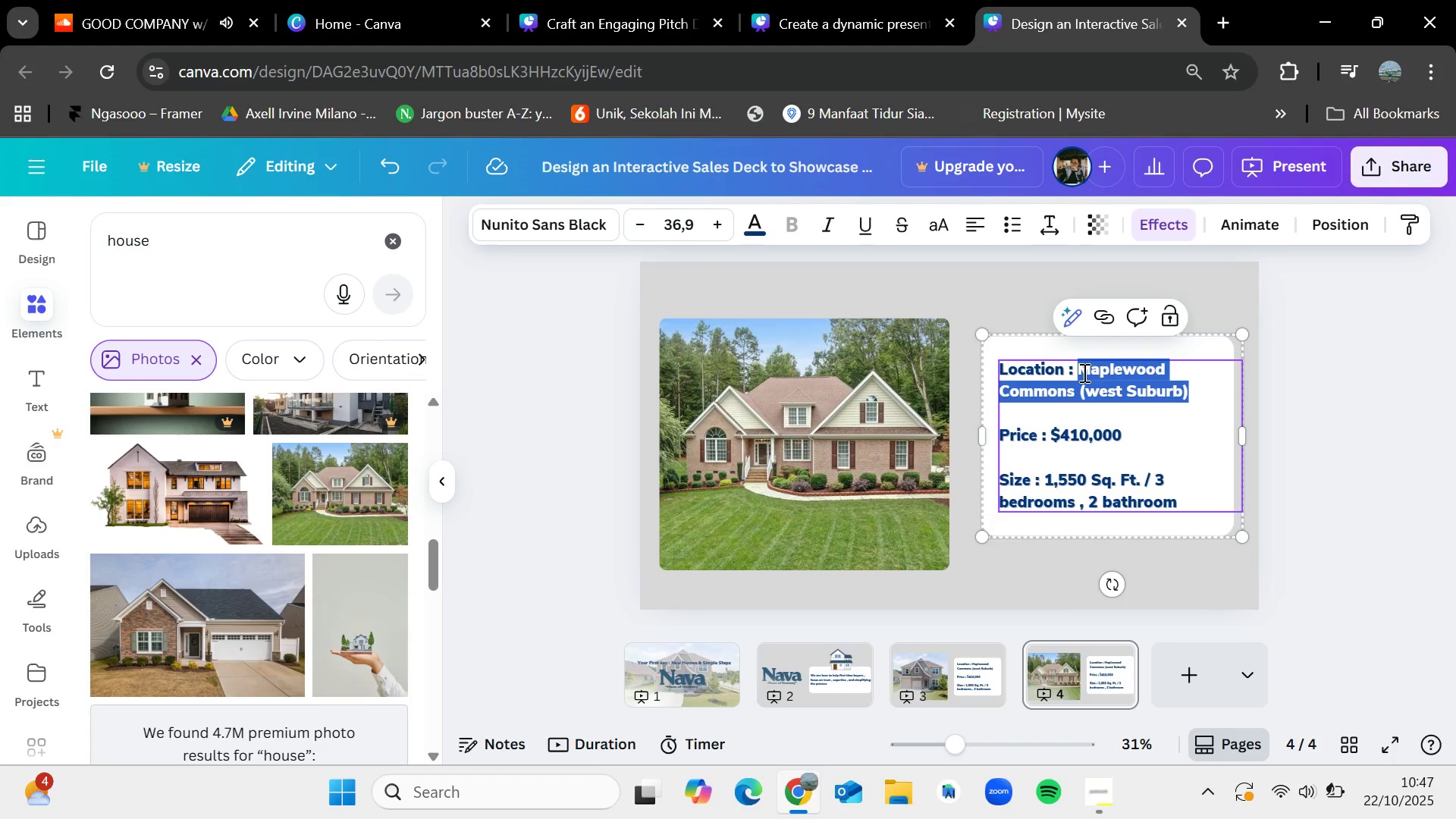 
key(Backspace)
type(The Rail Yard)
 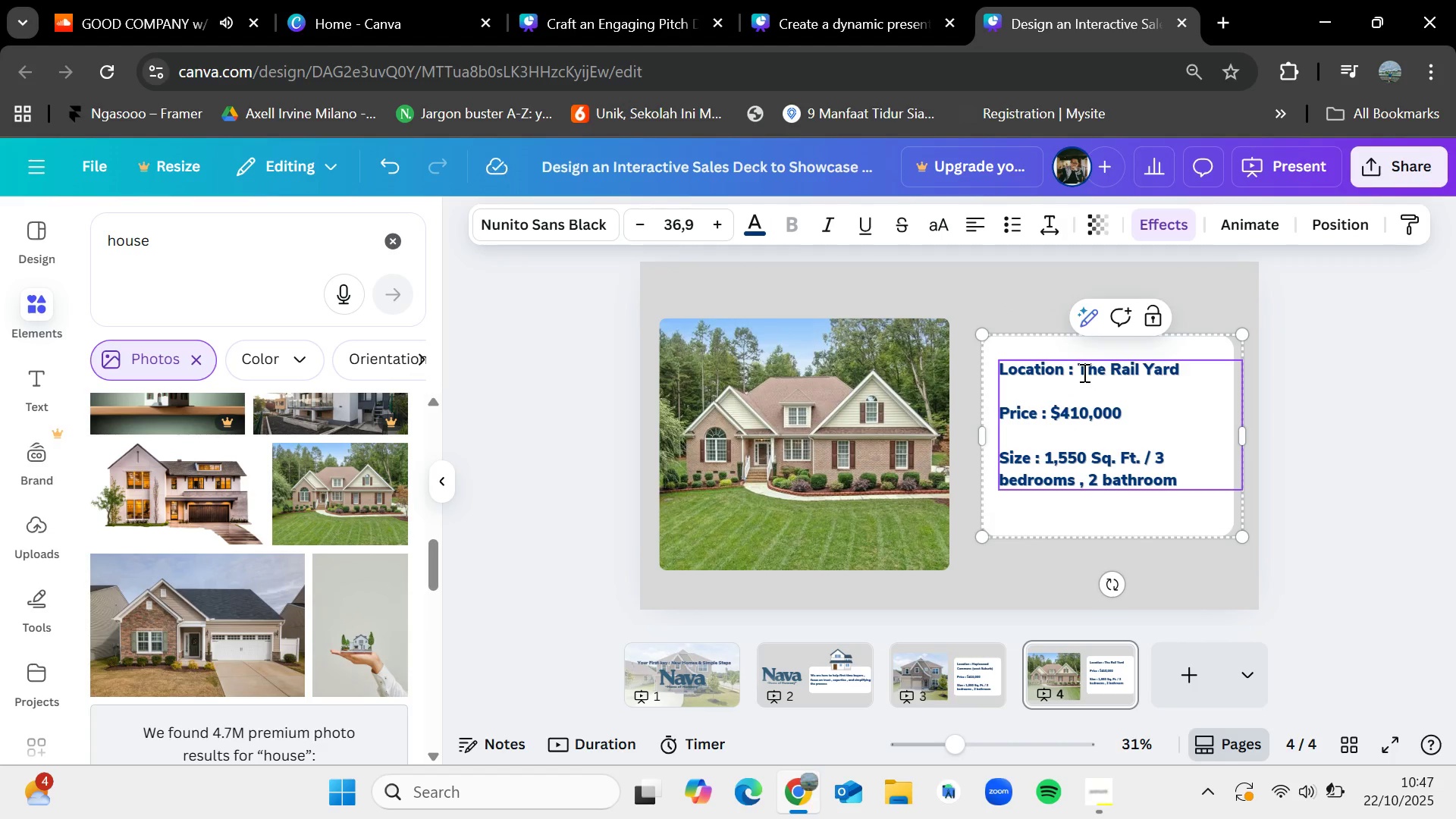 
type( (m)
key(Backspace)
type(Midtown east ))
 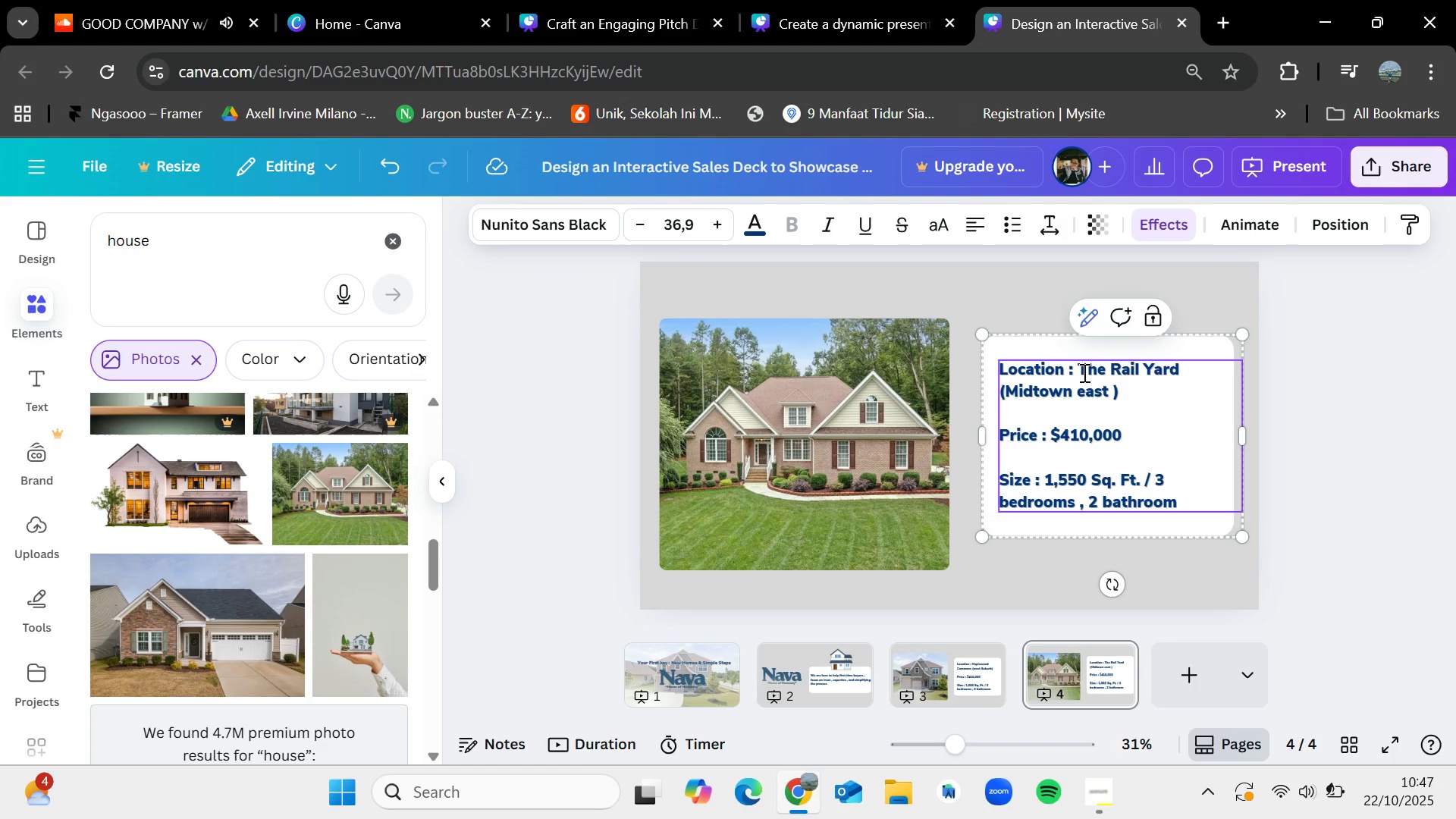 
wait(8.43)
 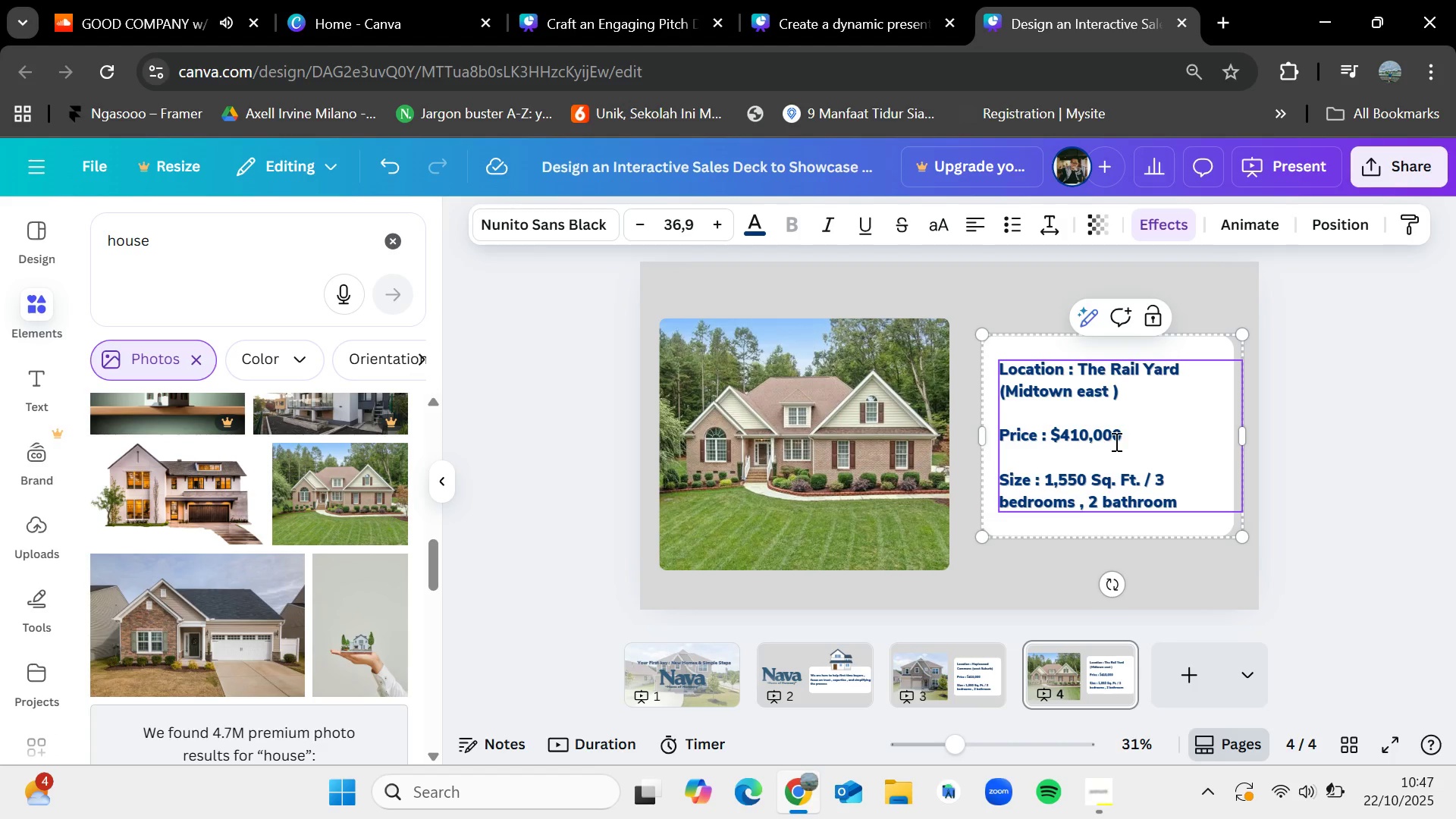 
left_click([1066, 435])
 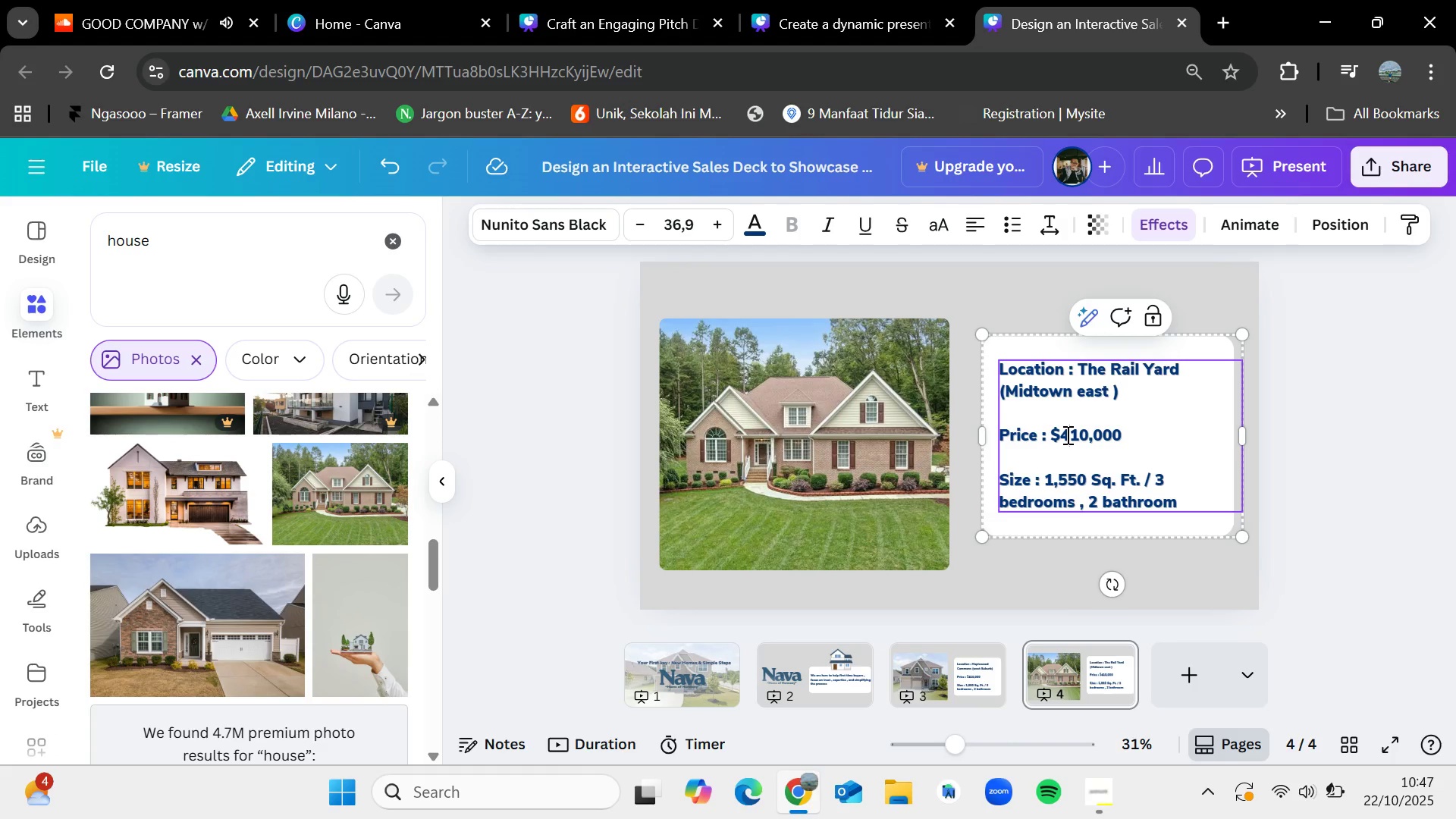 
key(Backspace)
 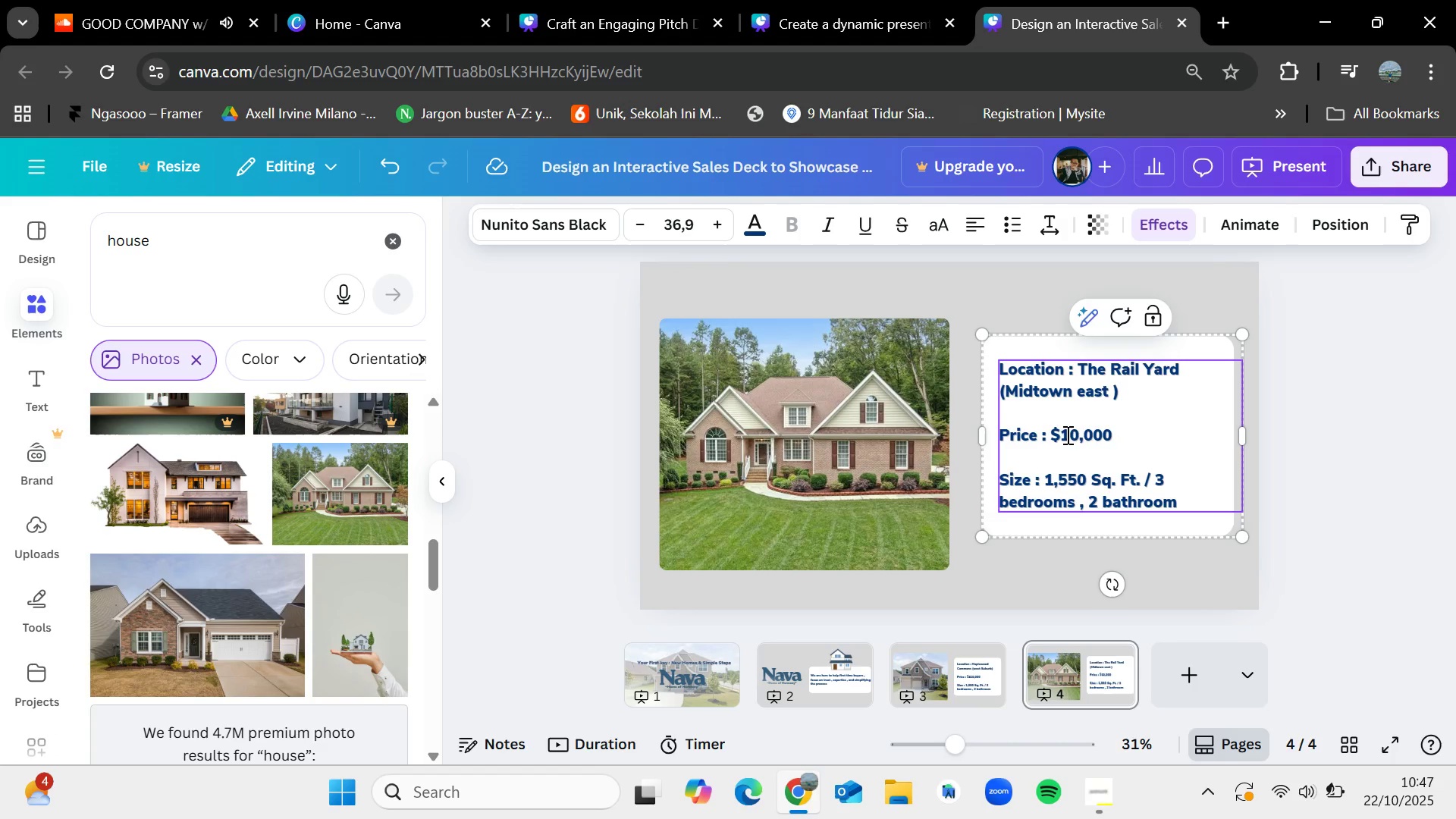 
key(5)
 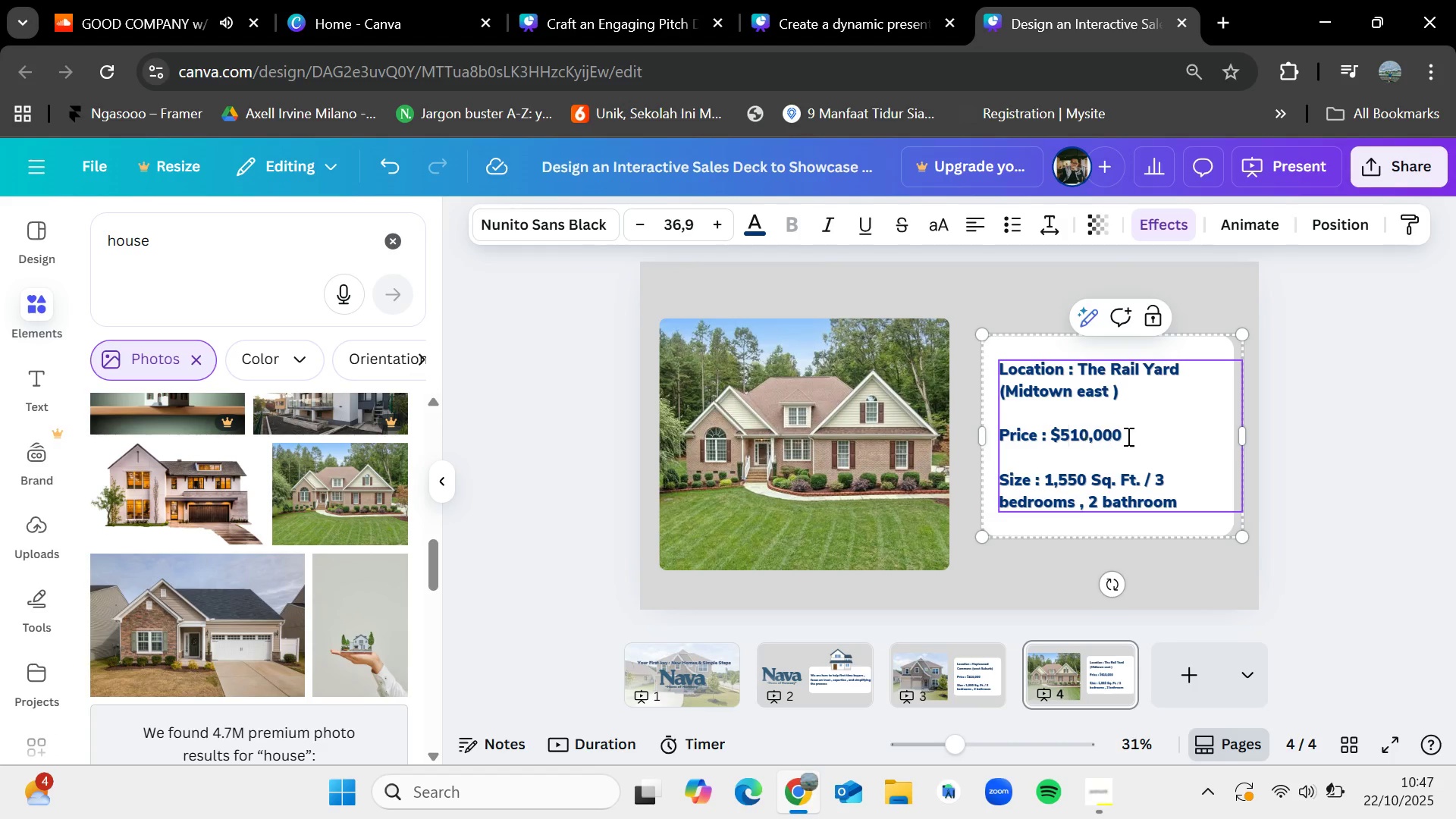 
left_click([1137, 436])
 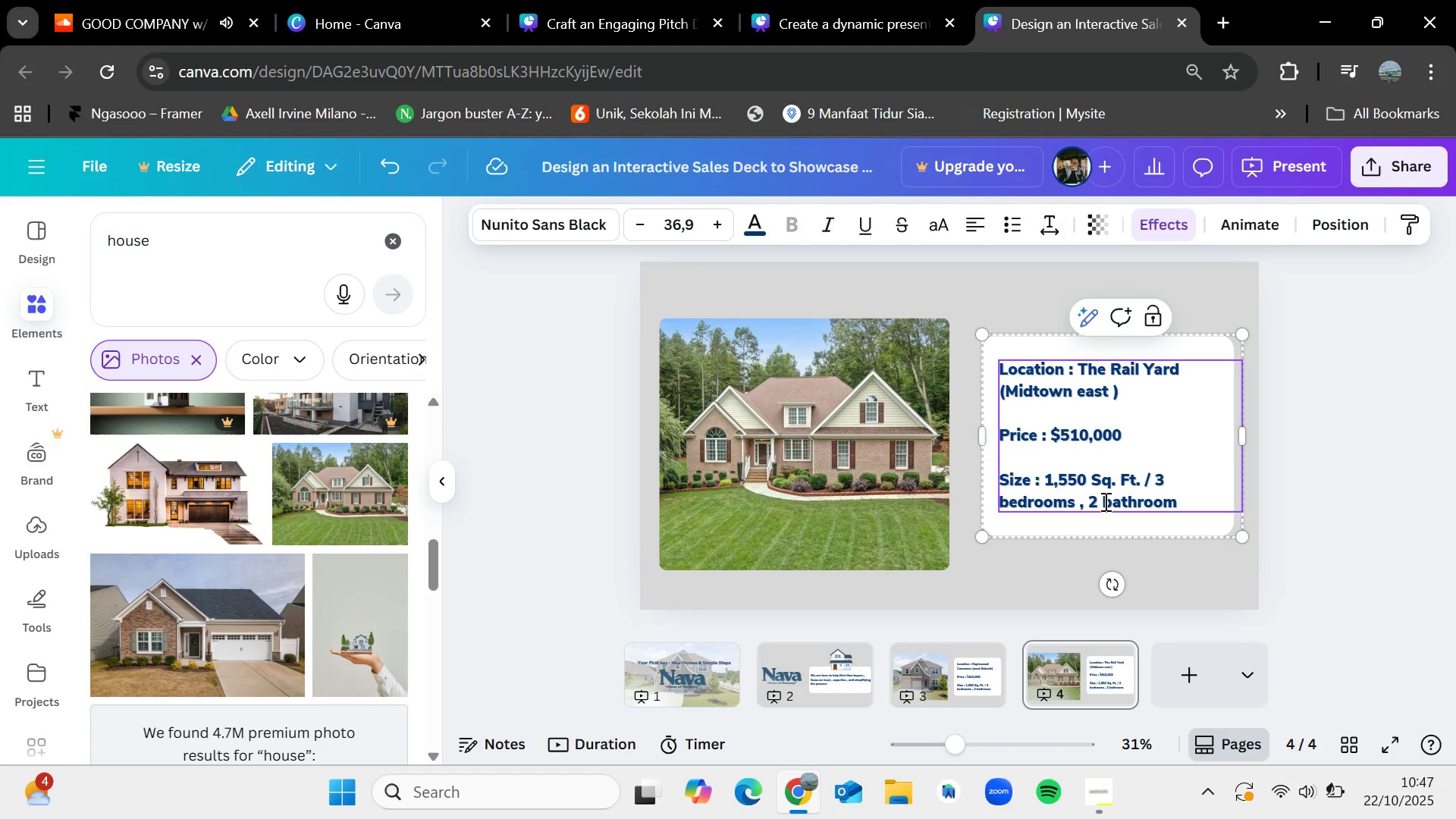 
wait(5.33)
 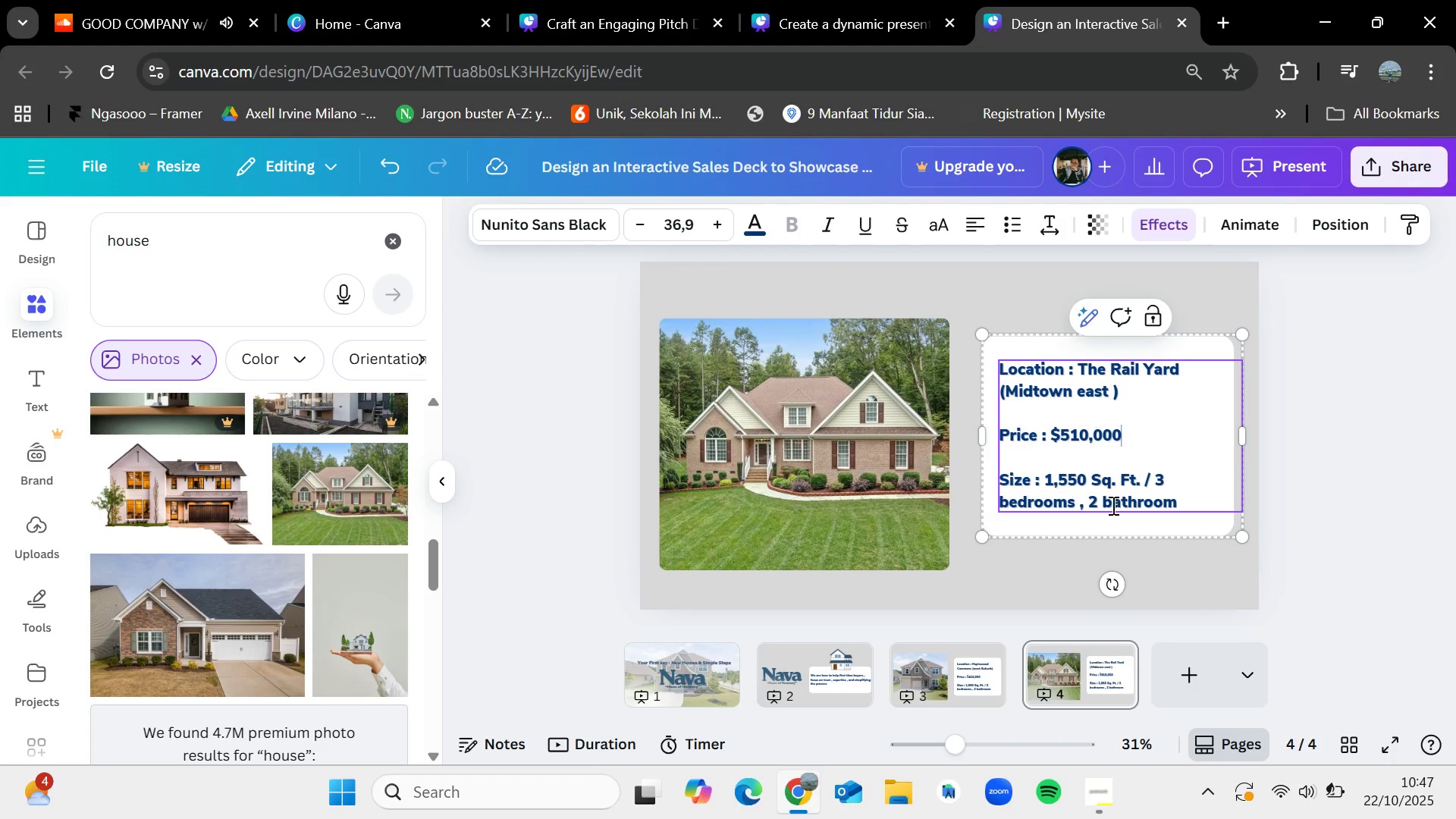 
left_click([1166, 481])
 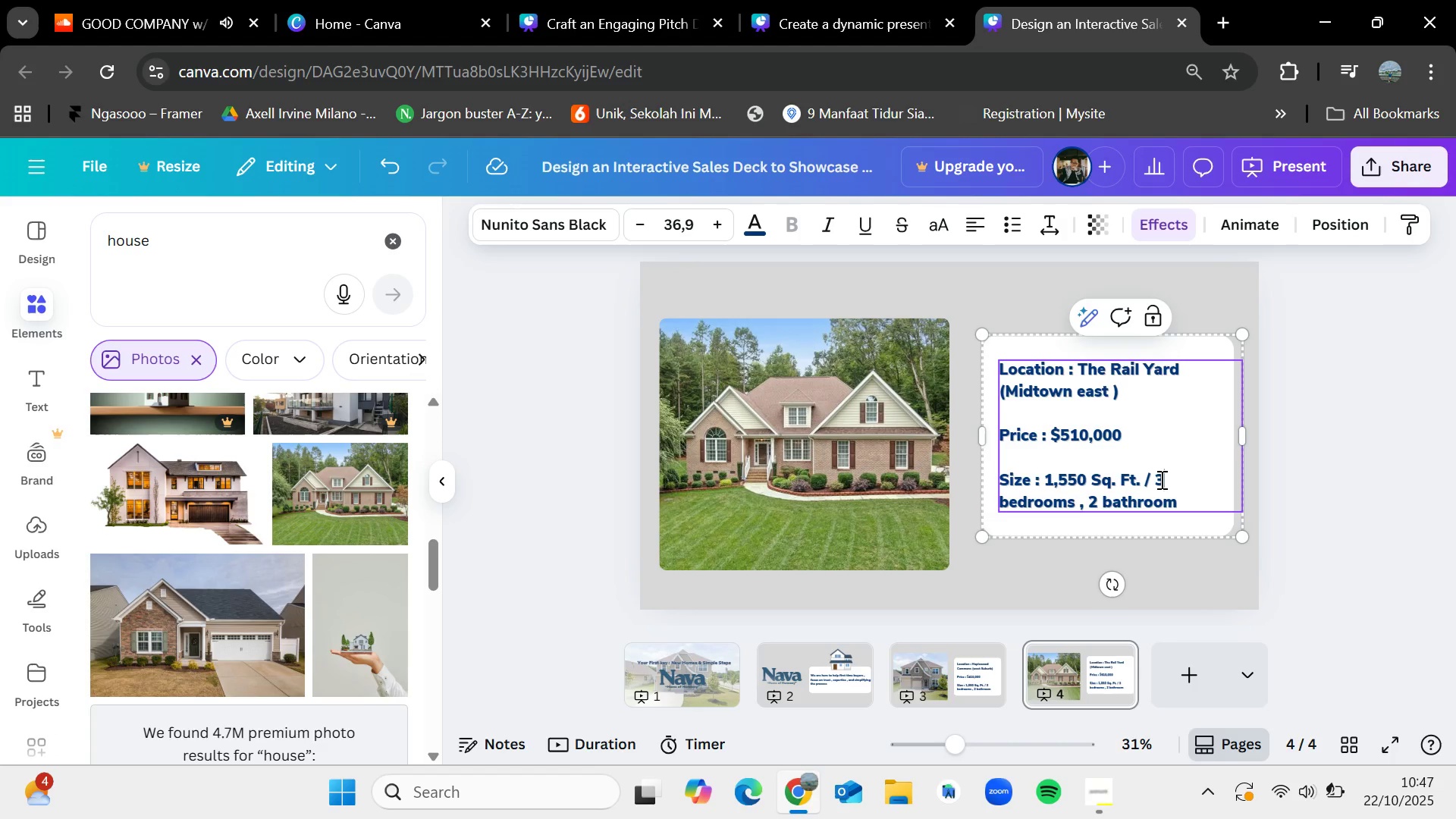 
key(Backspace)
 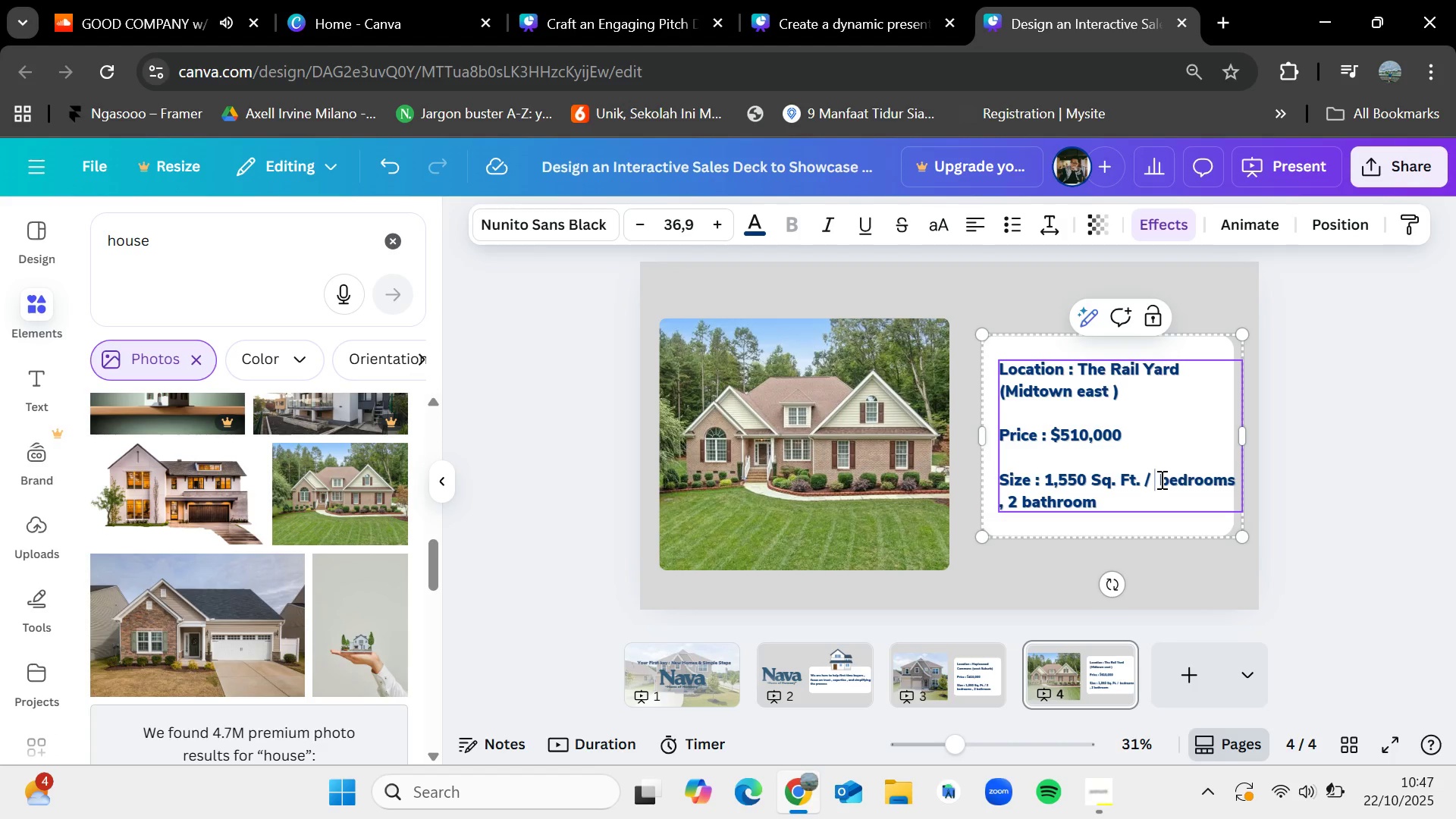 
key(4)
 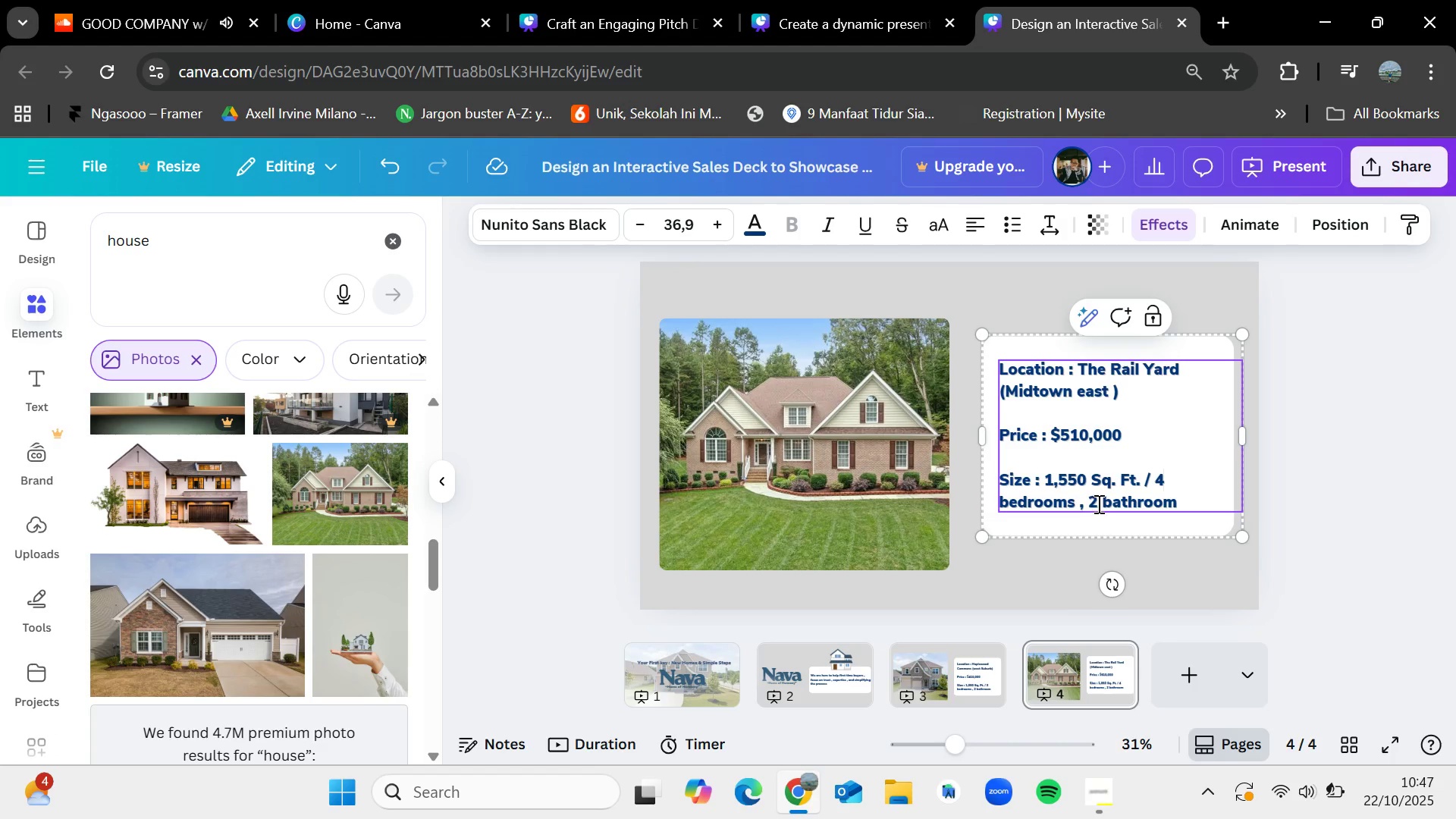 
left_click([1097, 504])
 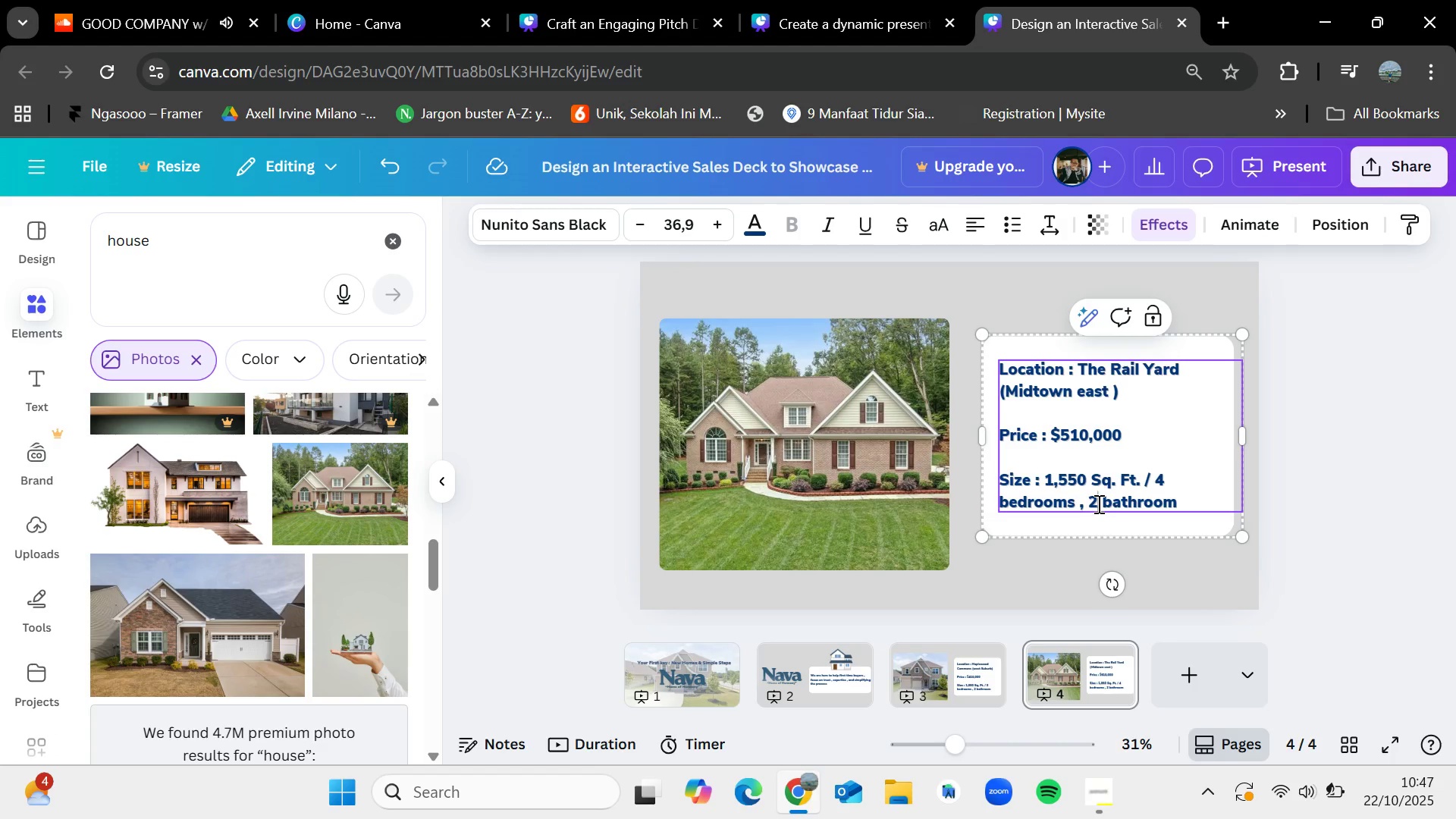 
key(Backspace)
 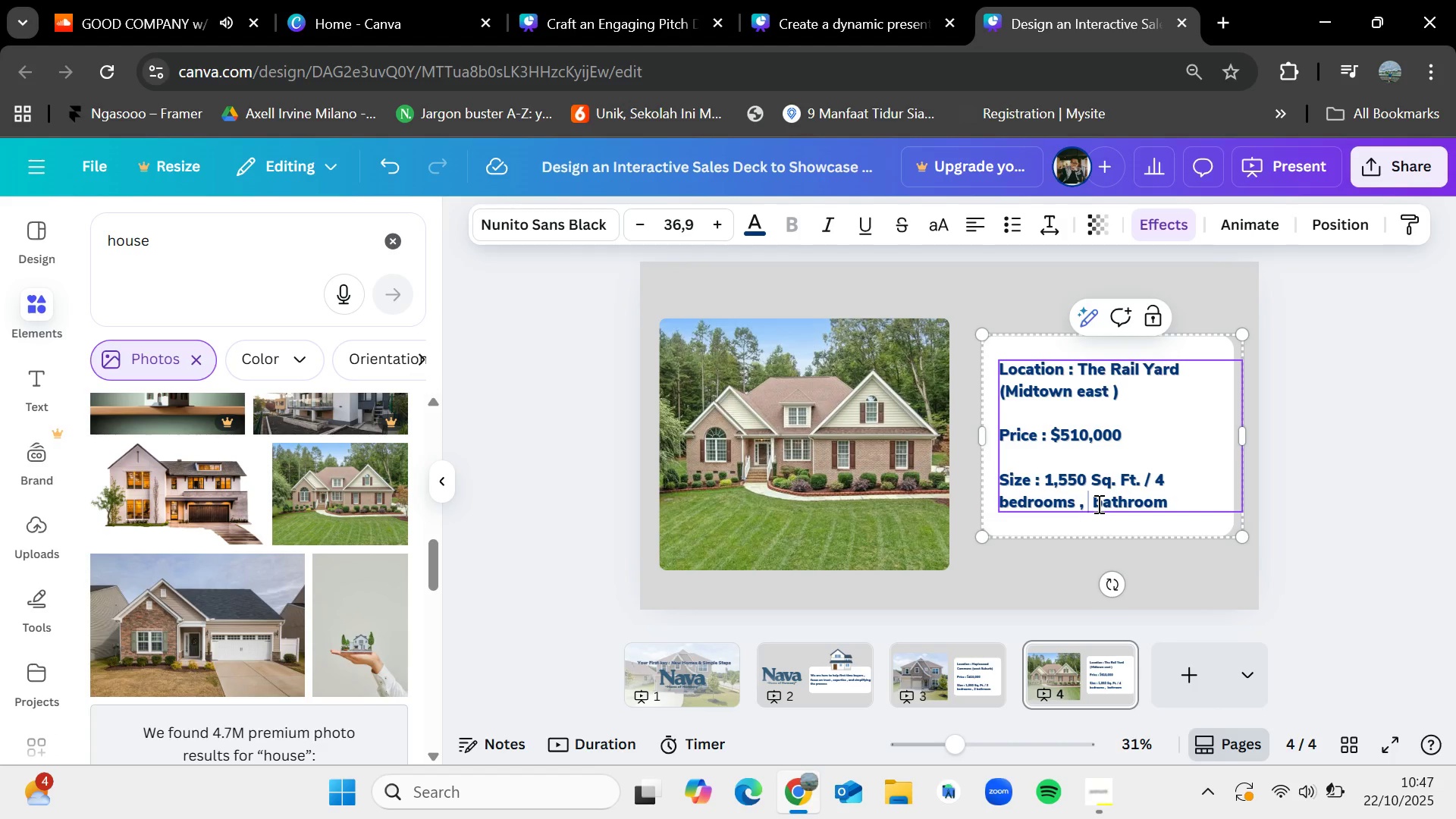 
key(3)
 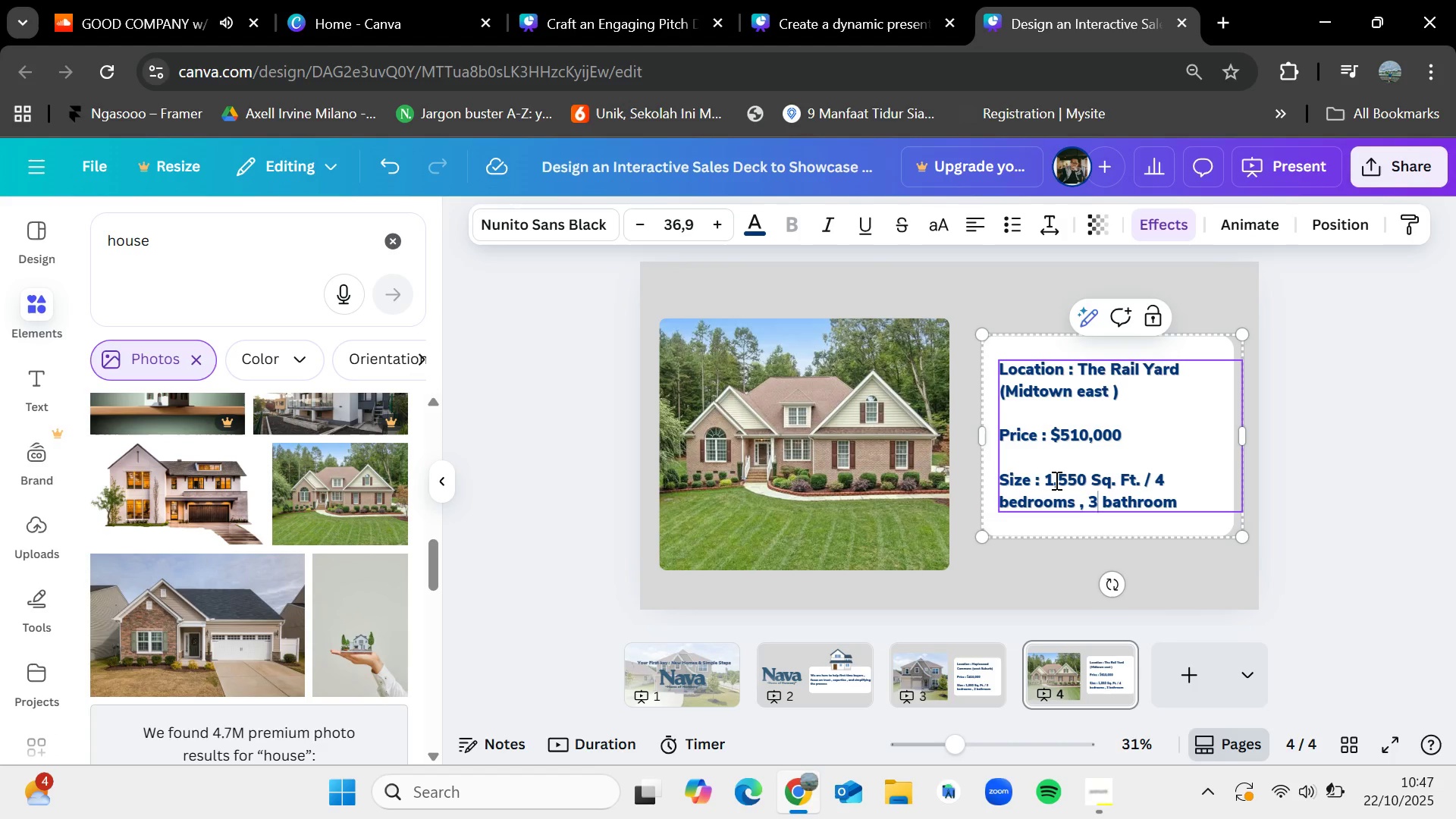 
left_click([1053, 480])
 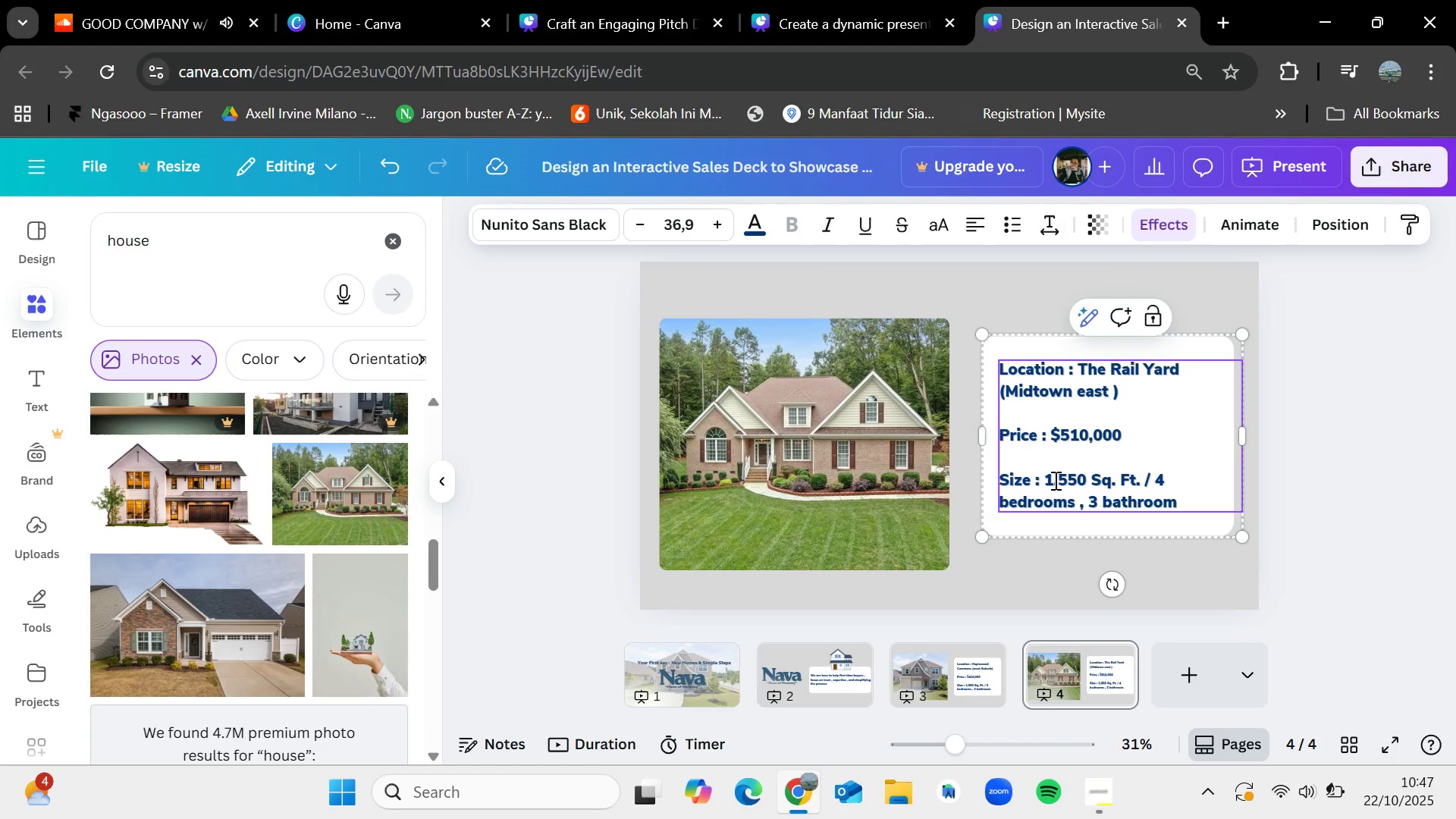 
key(Backspace)
 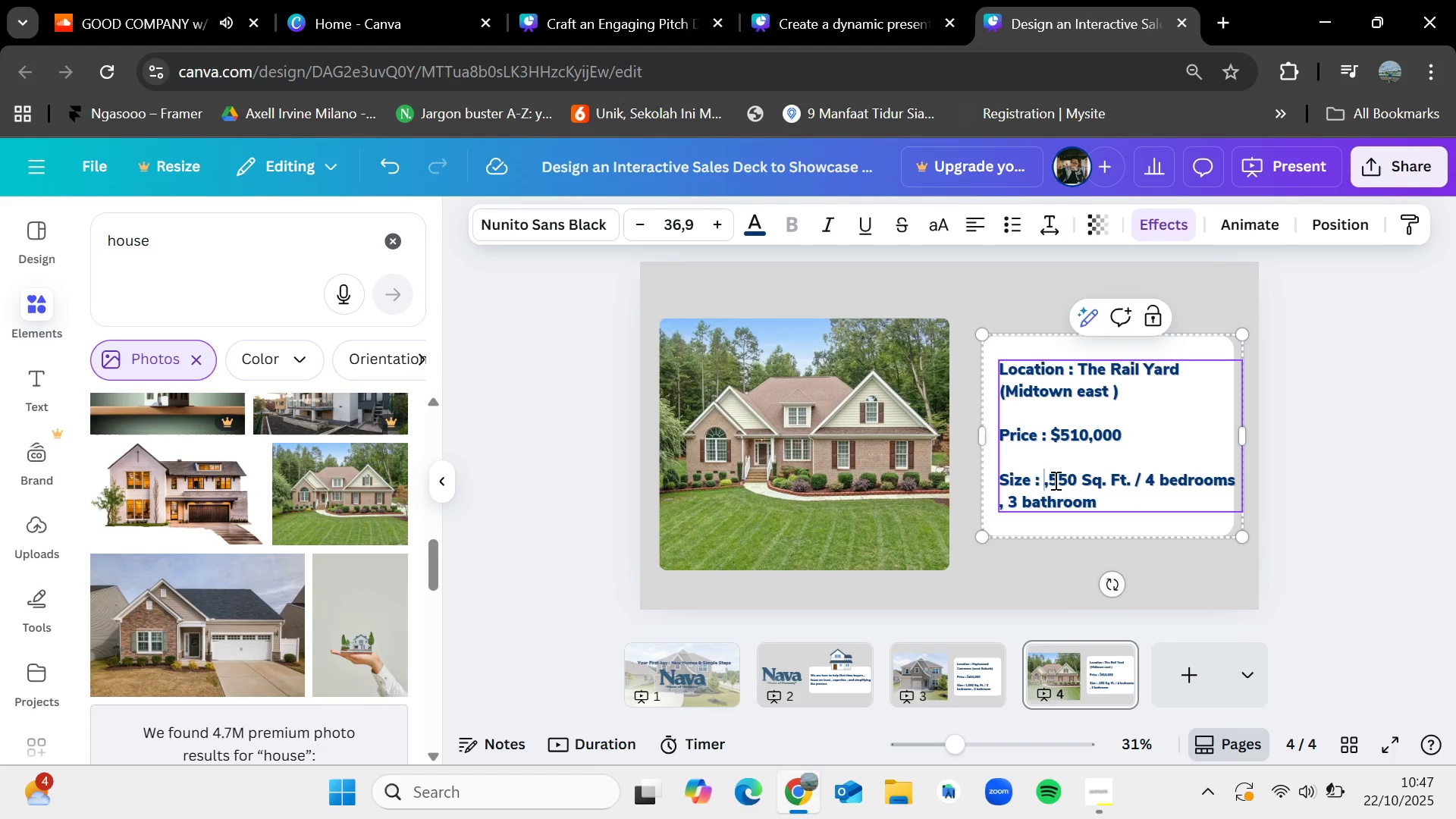 
key(2)
 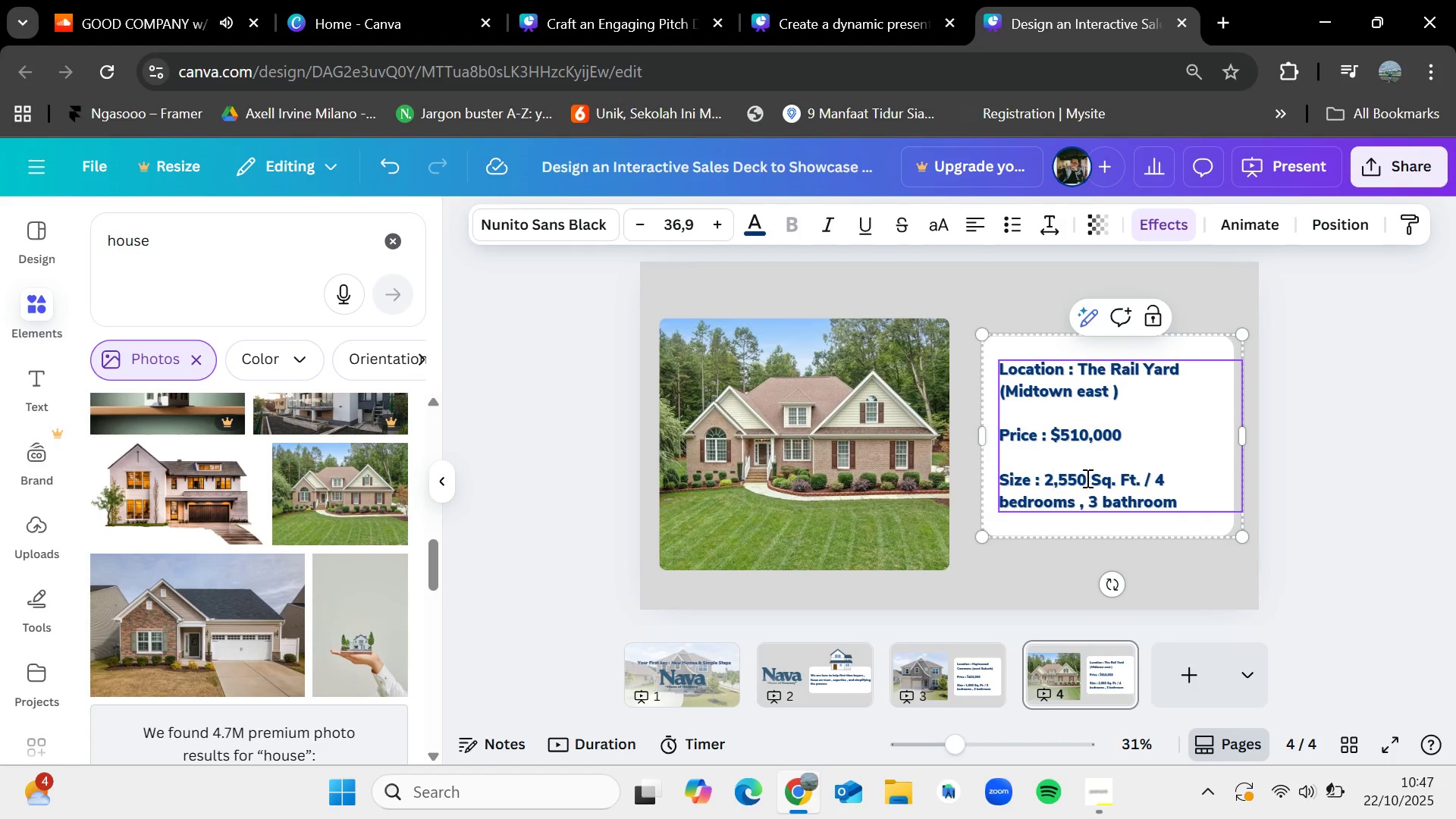 
left_click([1086, 478])
 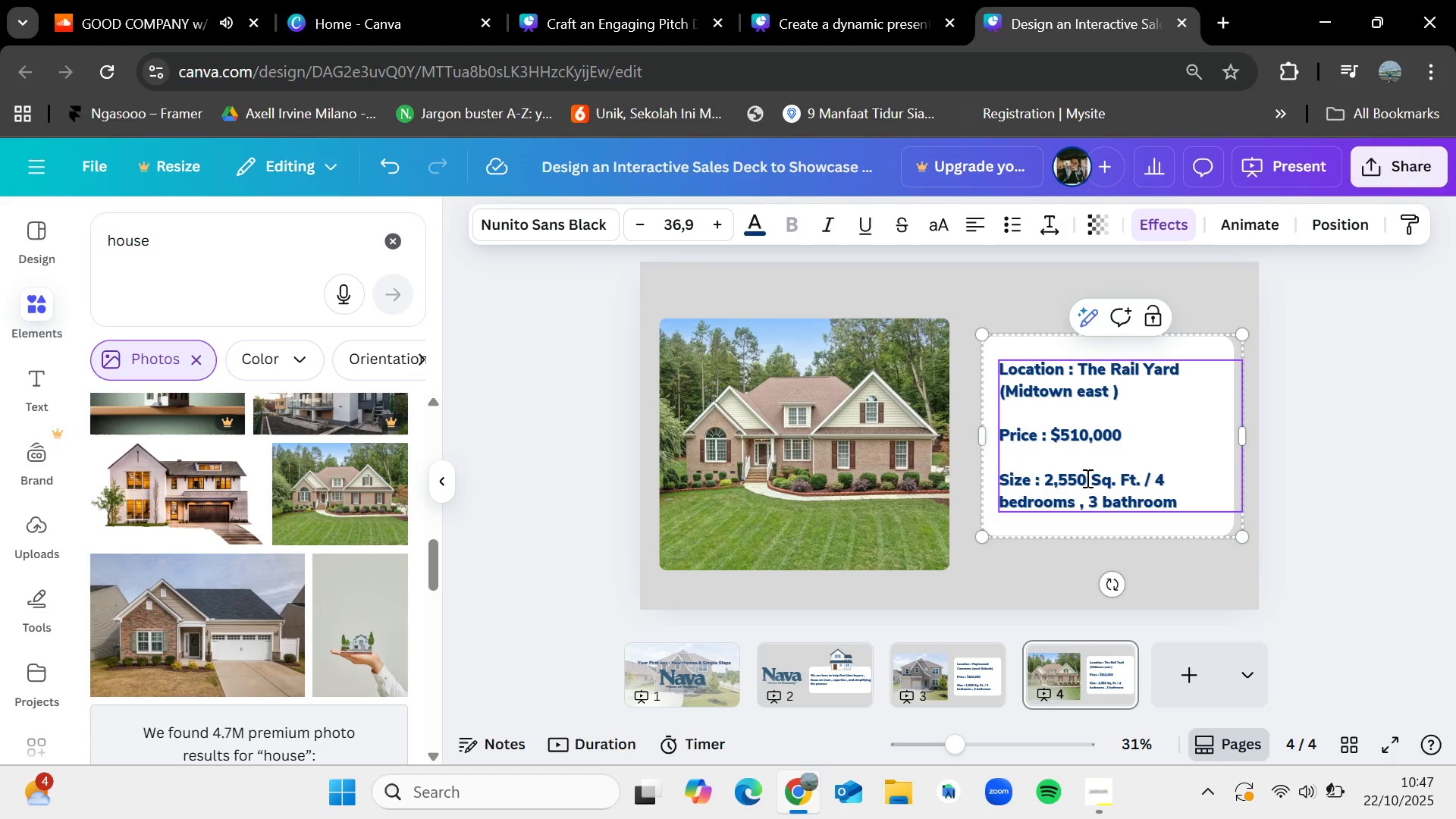 
key(Backspace)
key(Backspace)
key(Backspace)
type(220)
 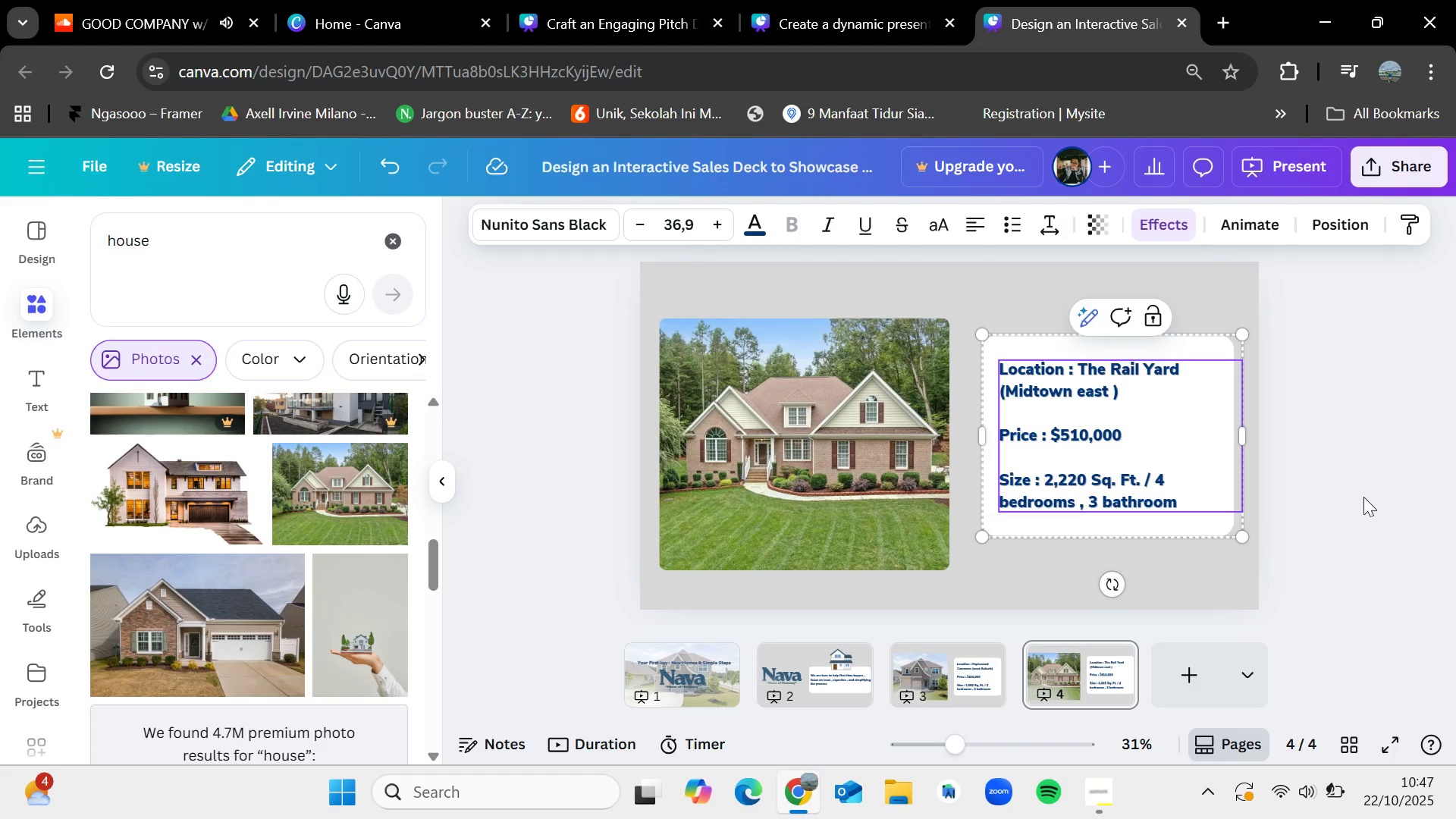 
left_click([1373, 497])
 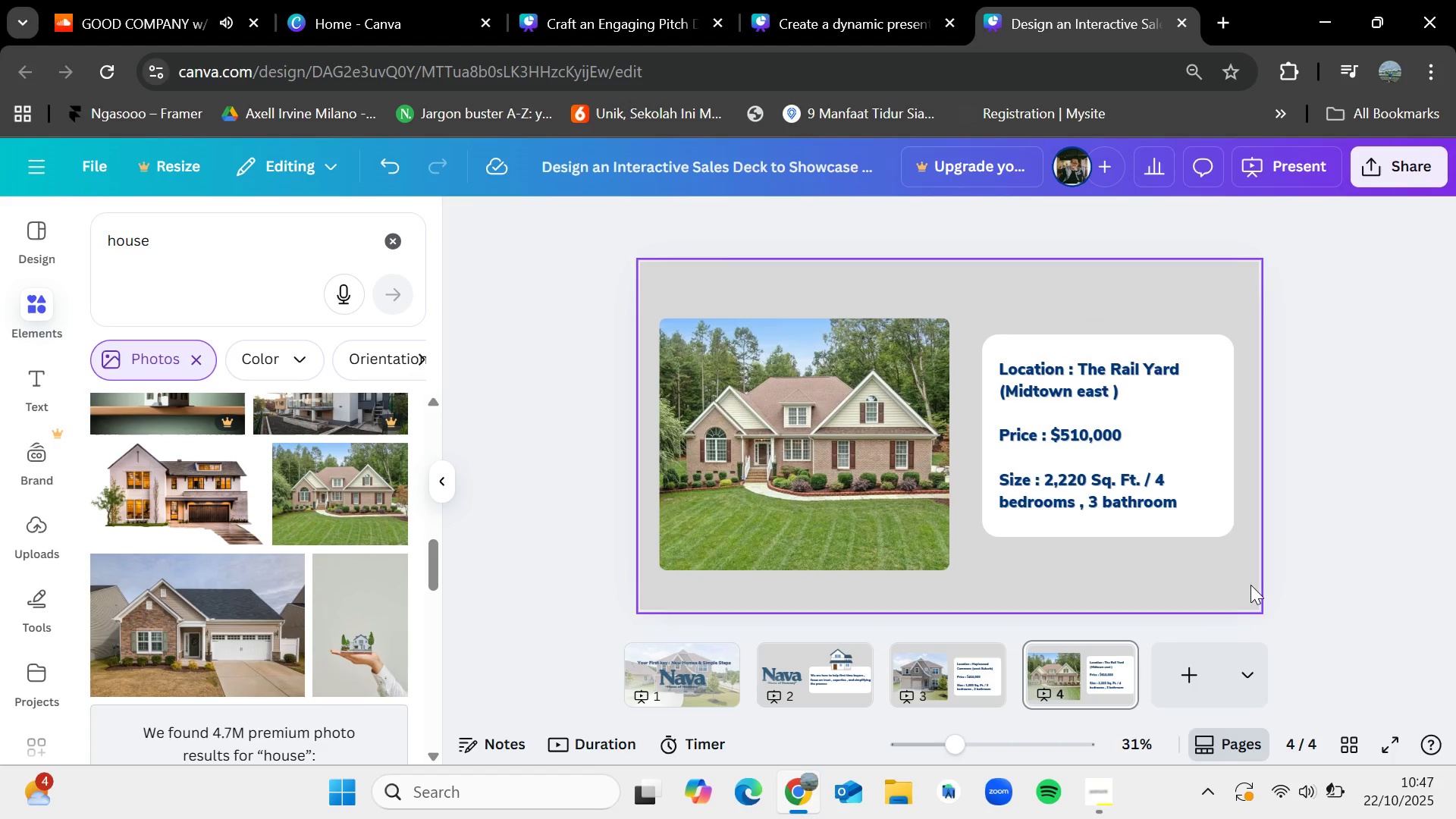 
left_click([1191, 669])
 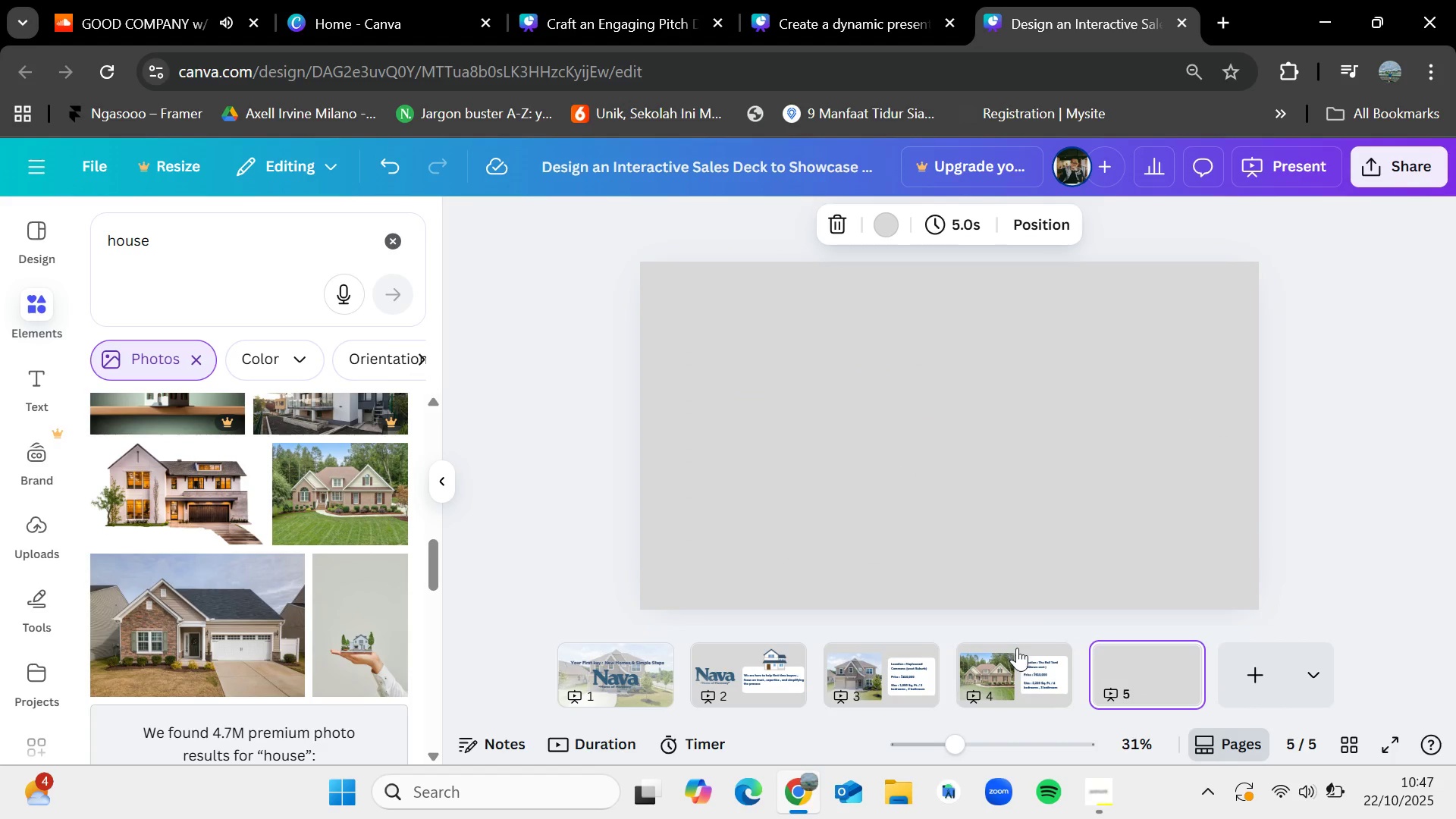 
left_click([1025, 664])
 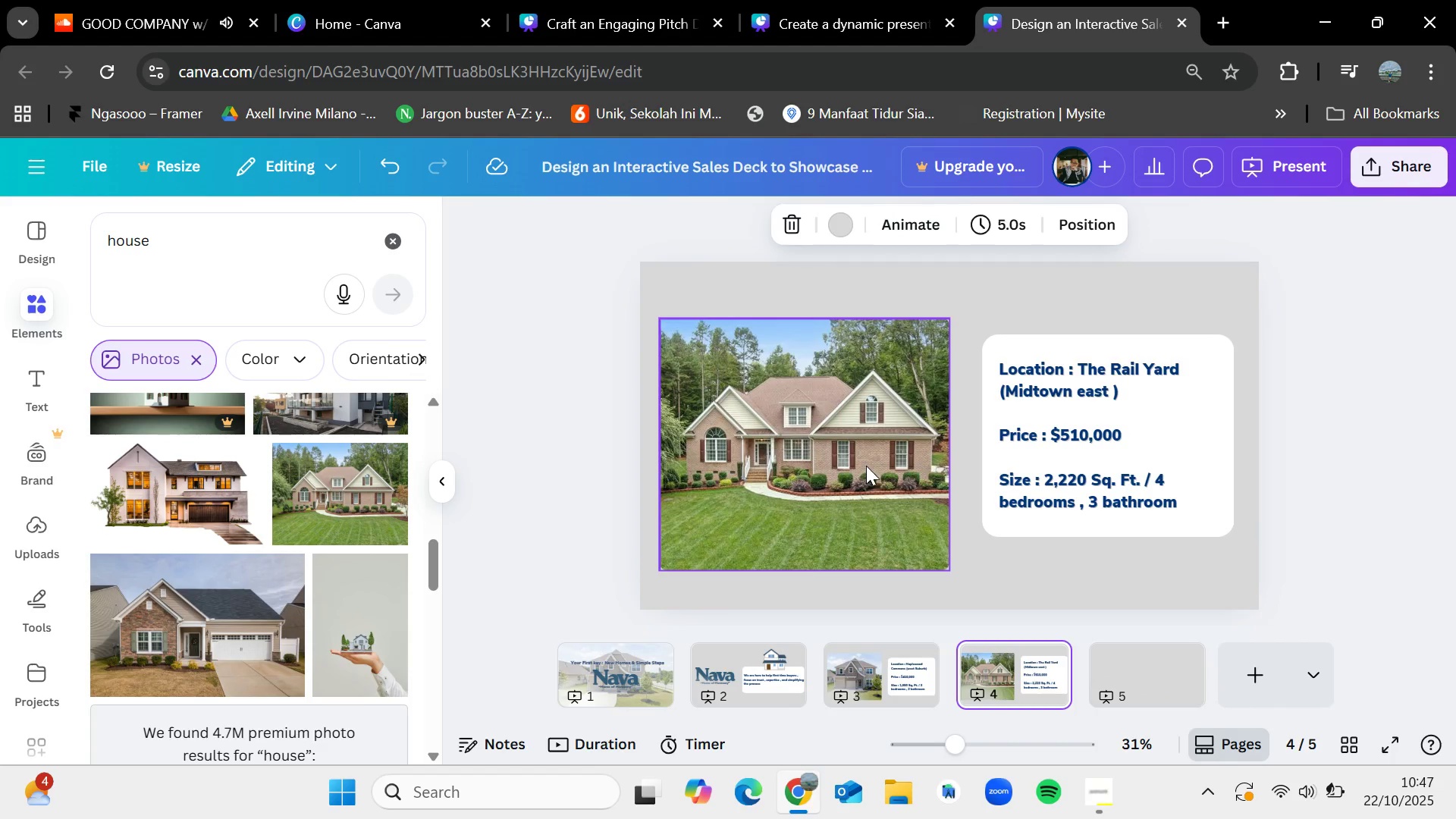 
left_click([866, 466])
 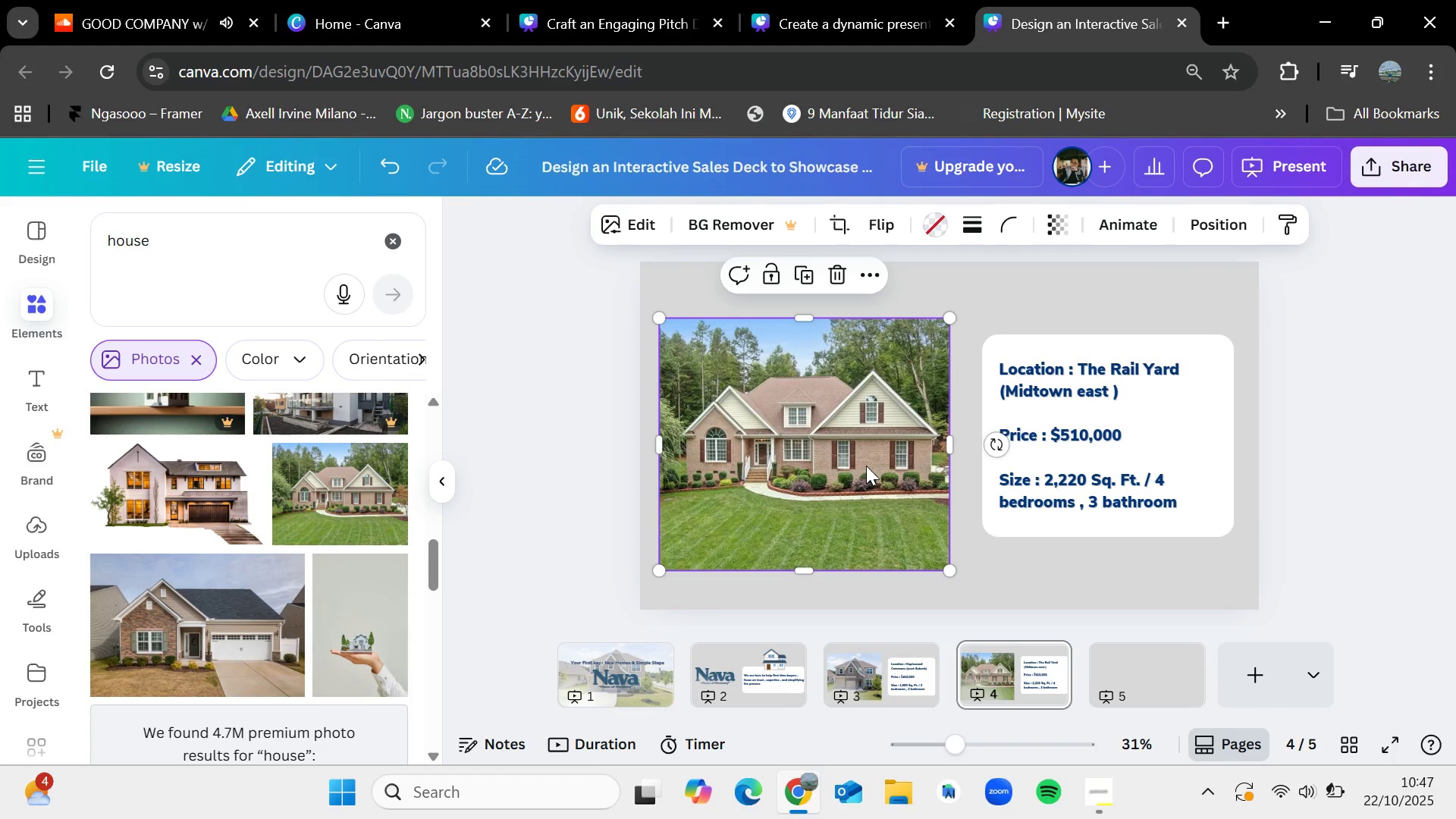 
key(Control+C)
 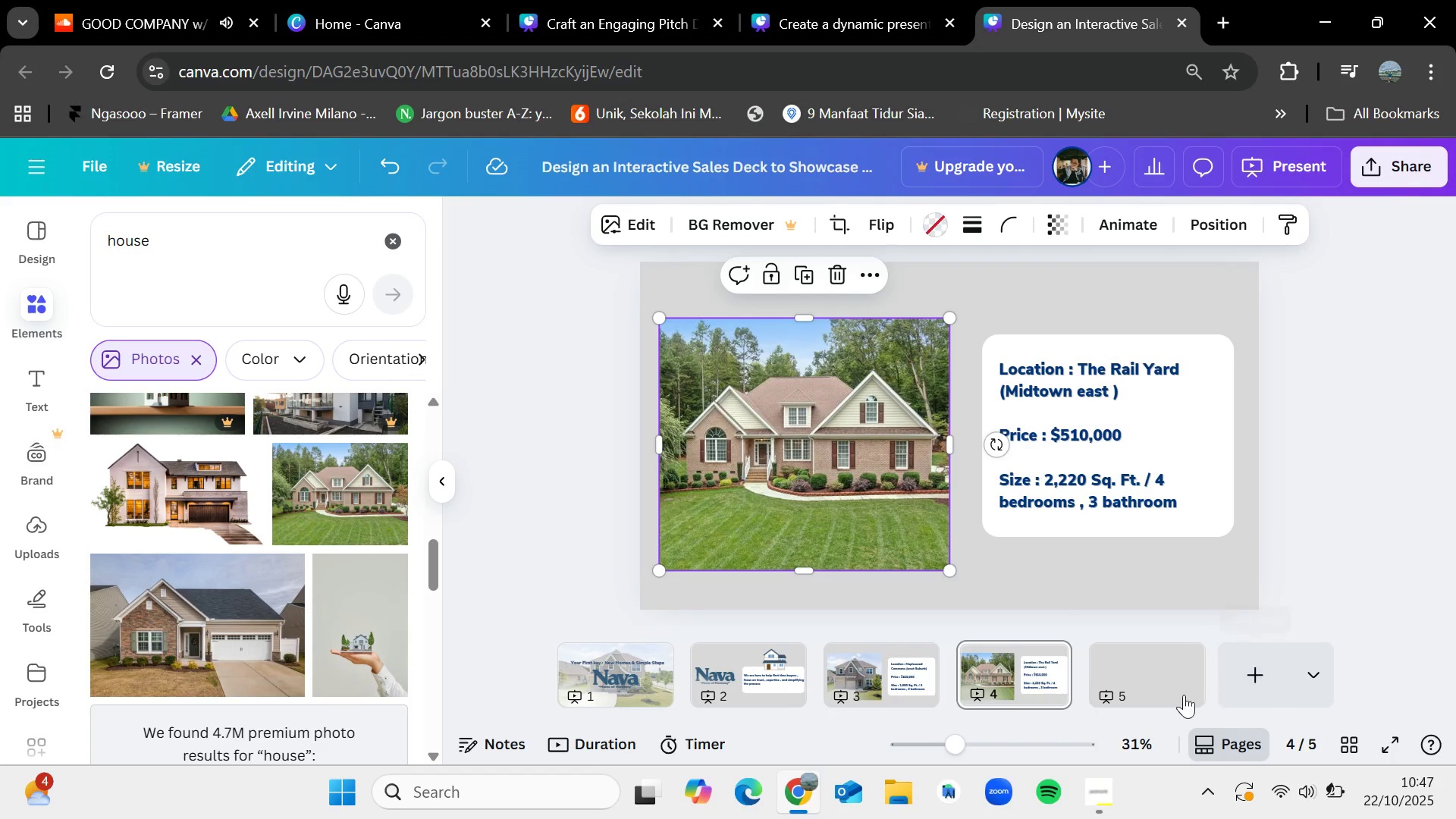 
left_click([1159, 679])
 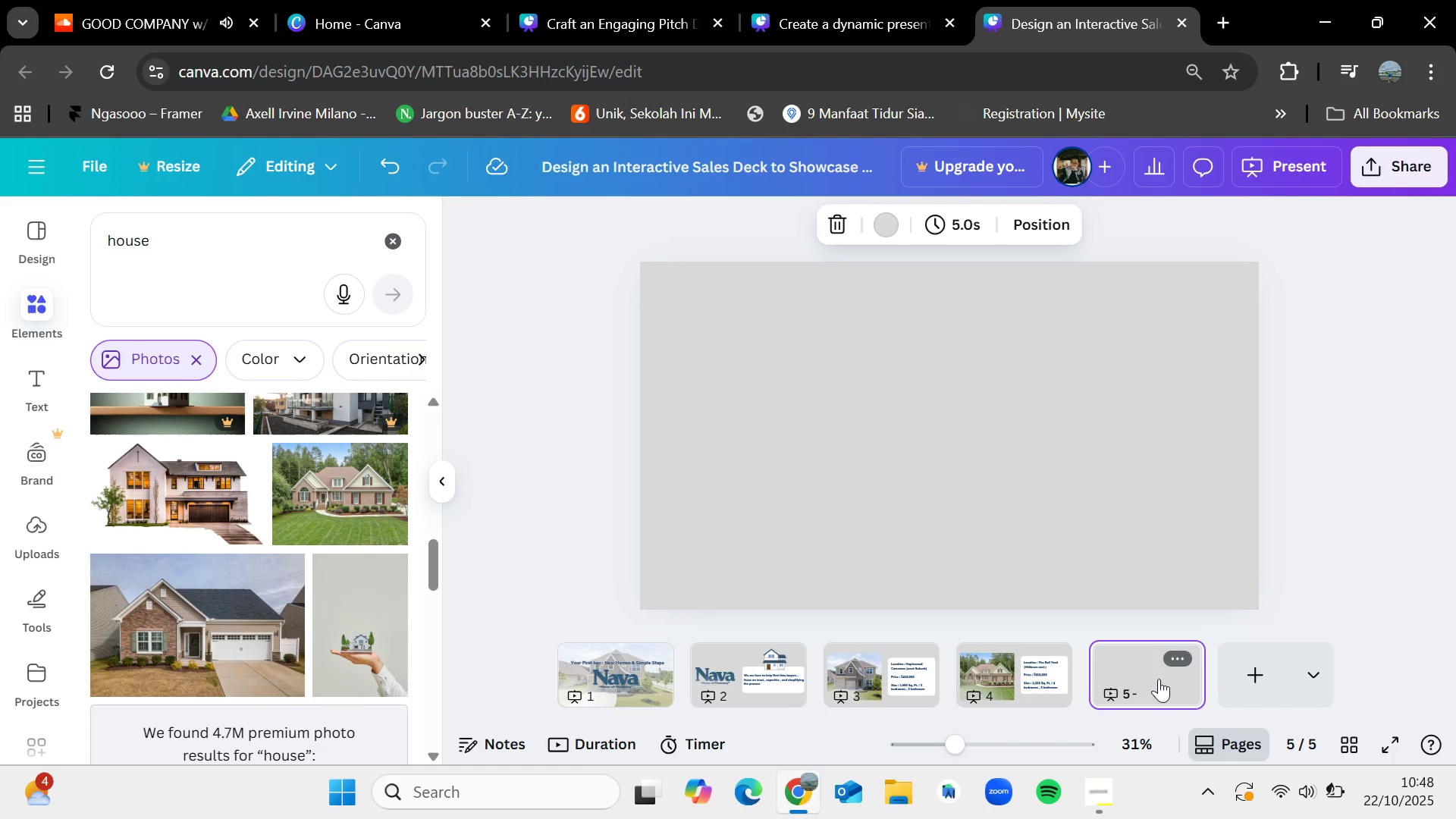 
hold_key(key=ControlLeft, duration=0.77)
 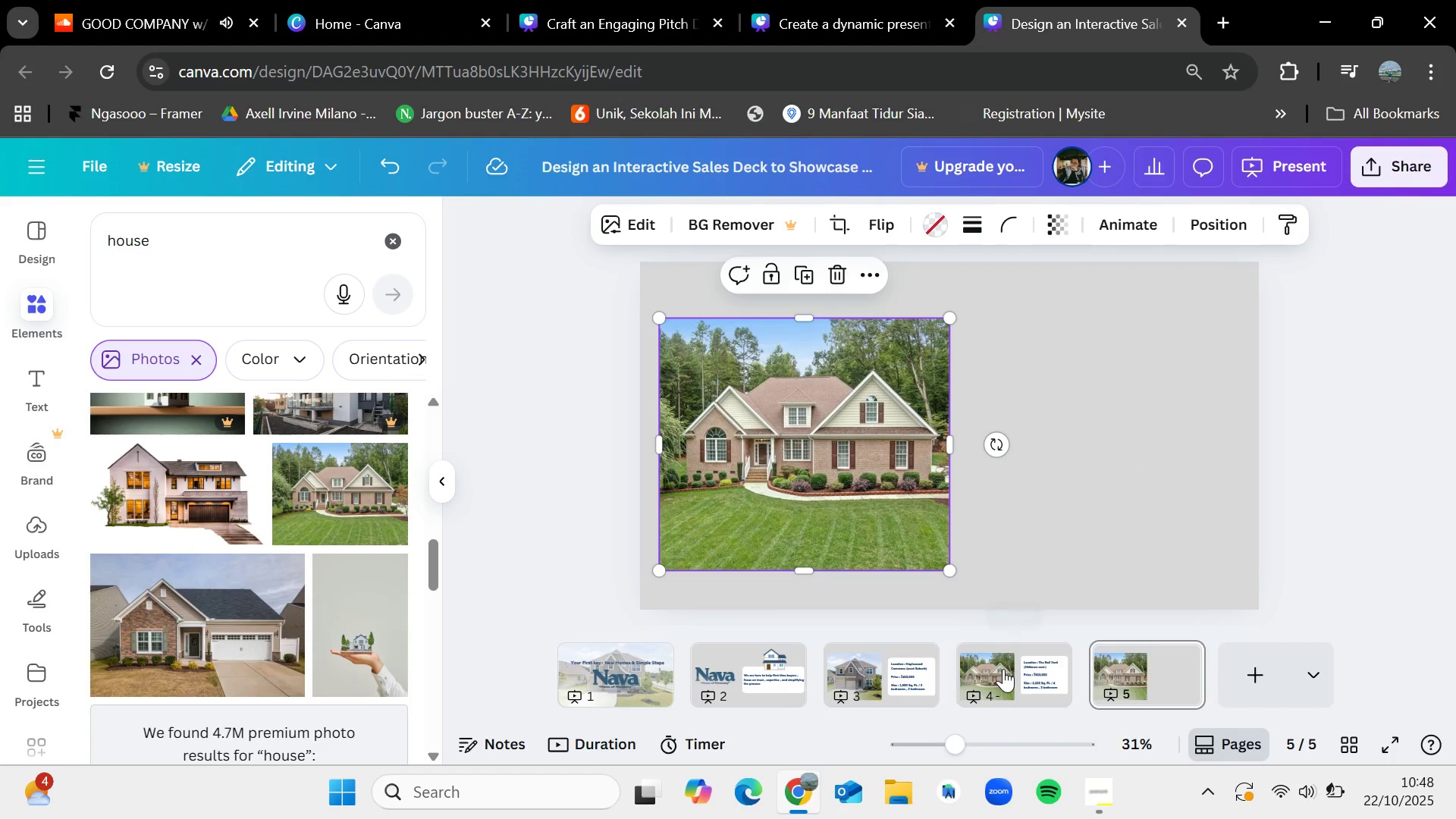 
key(V)
 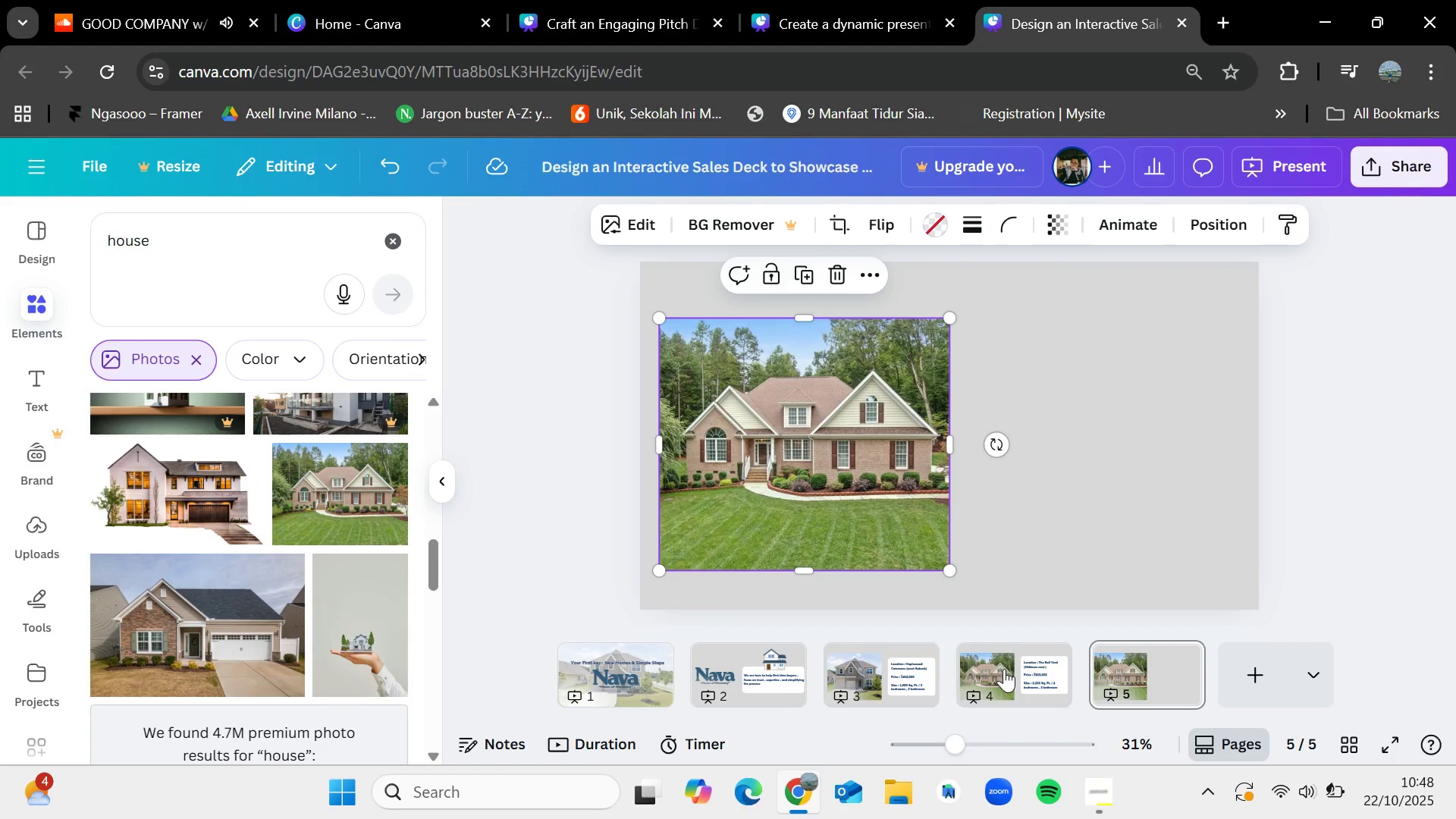 
left_click([1003, 669])
 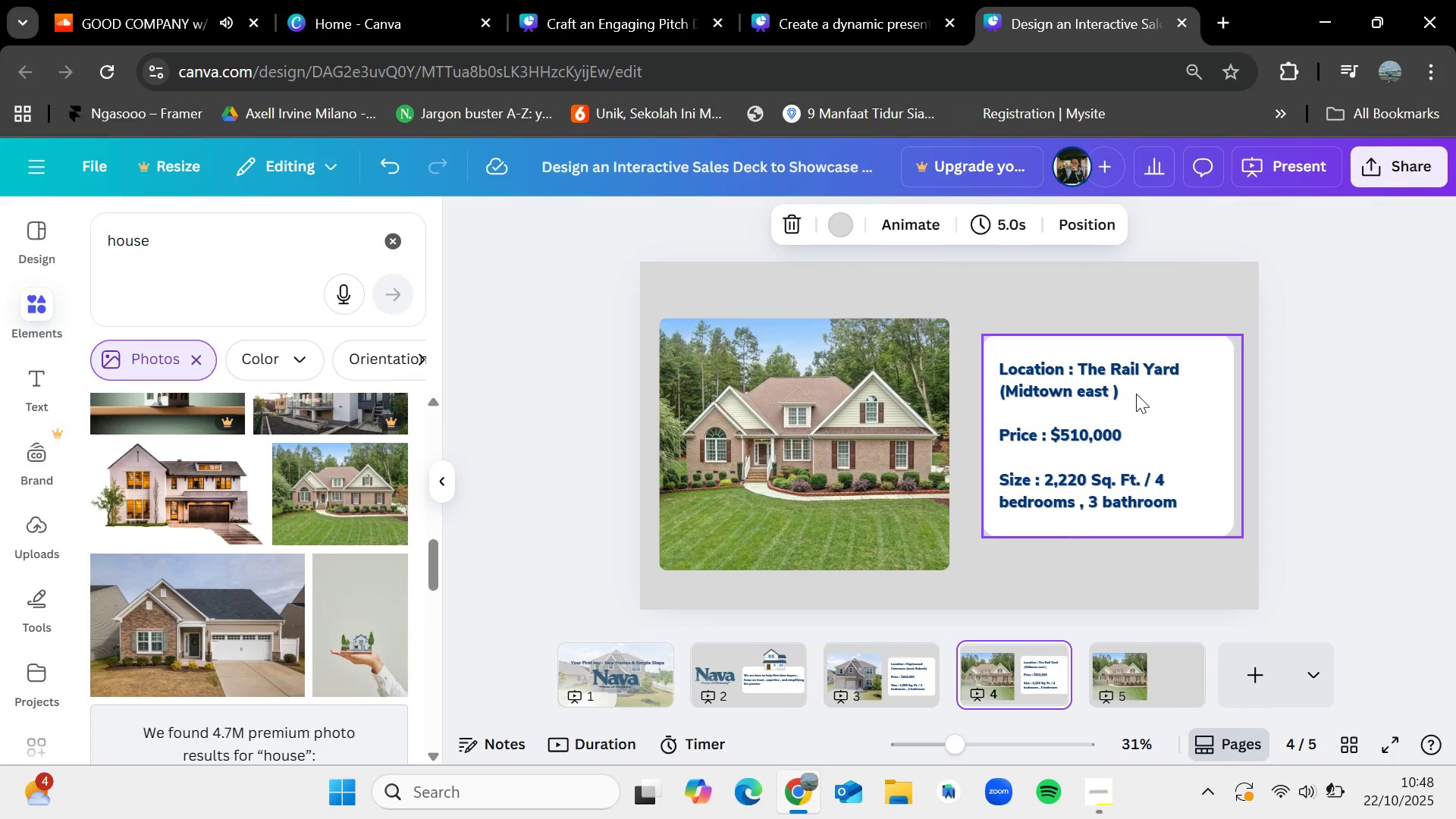 
double_click([1136, 394])
 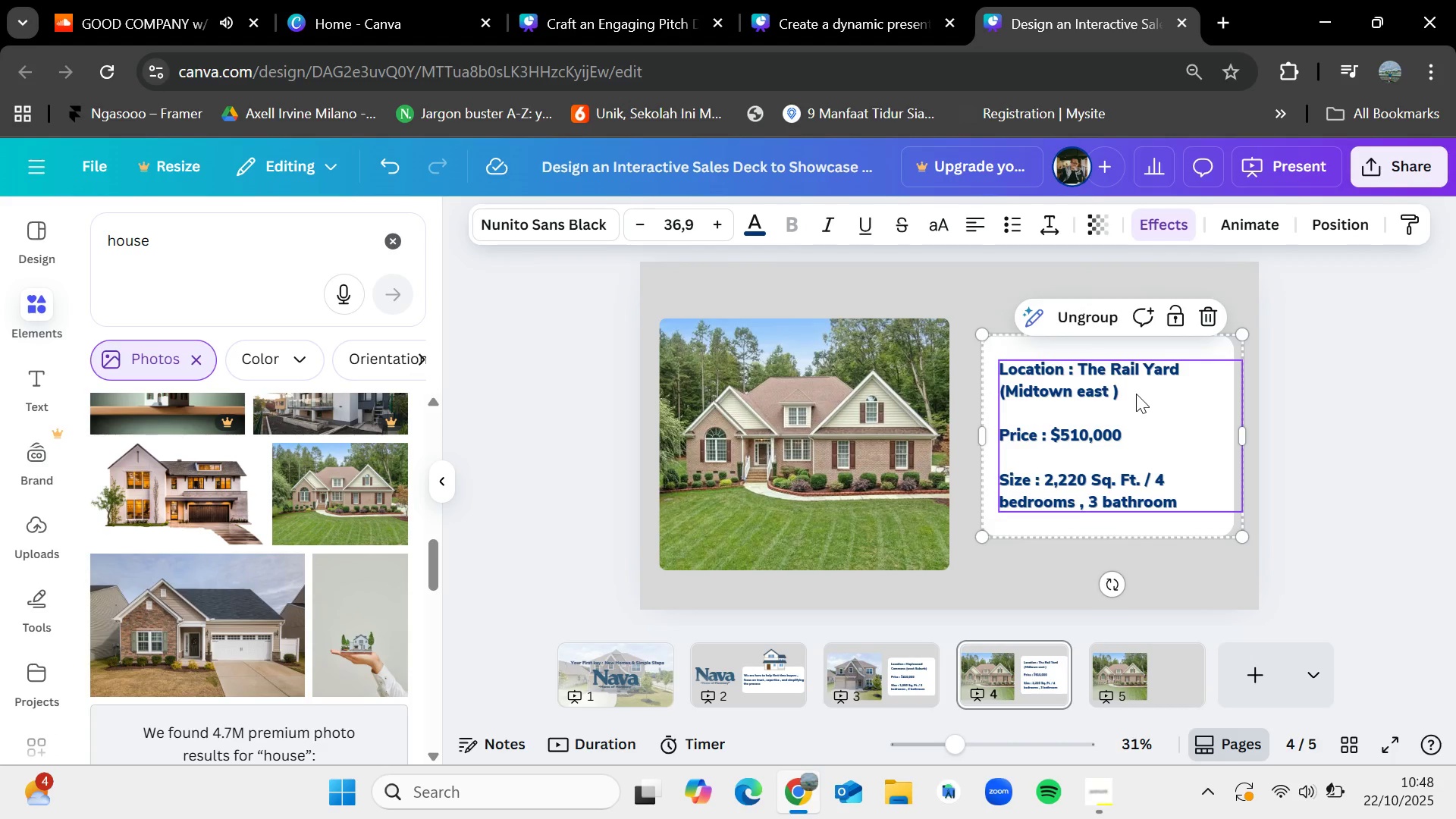 
key(Control+C)
 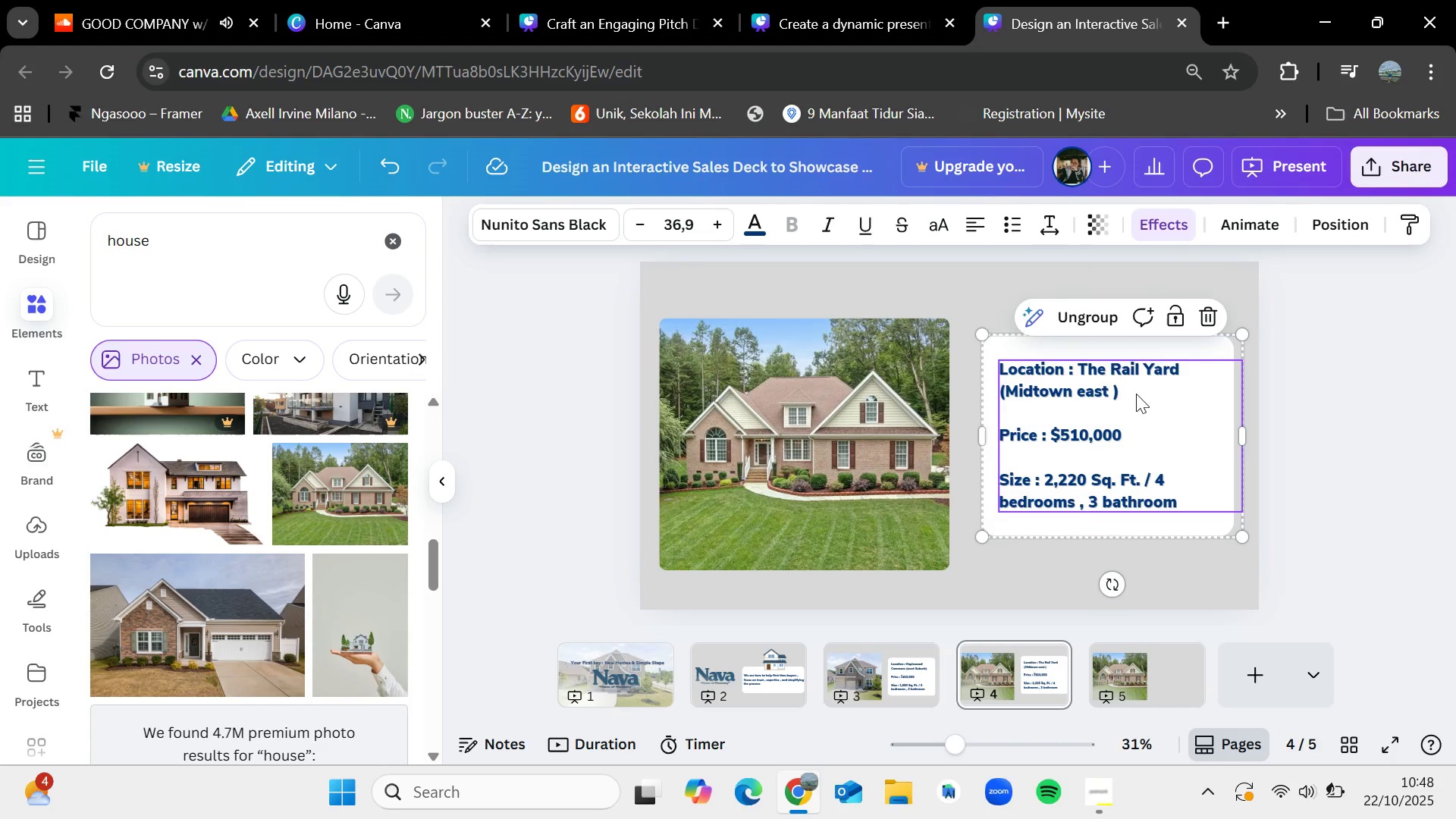 
key(Control+V)
 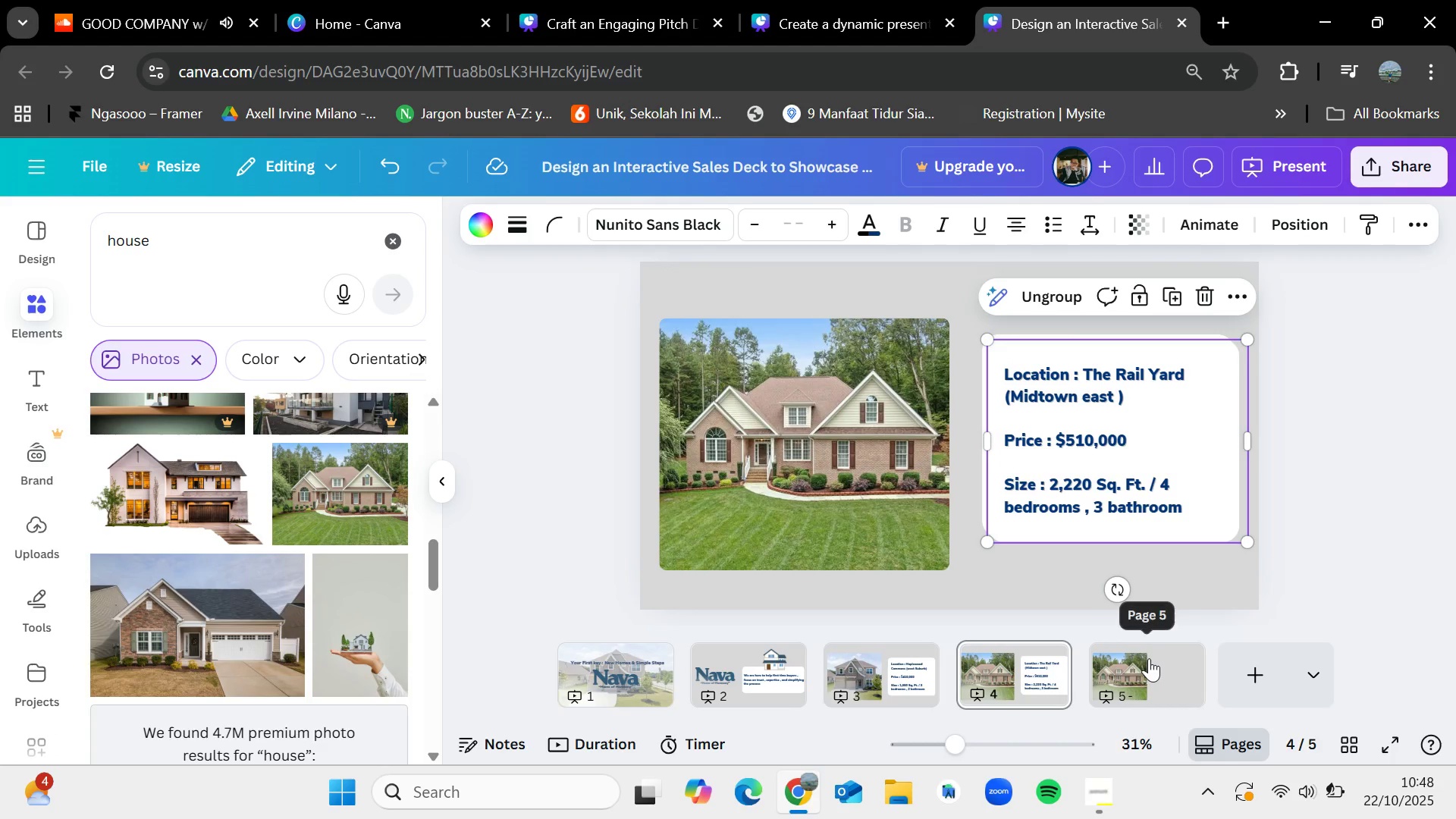 
key(Control+Z)
 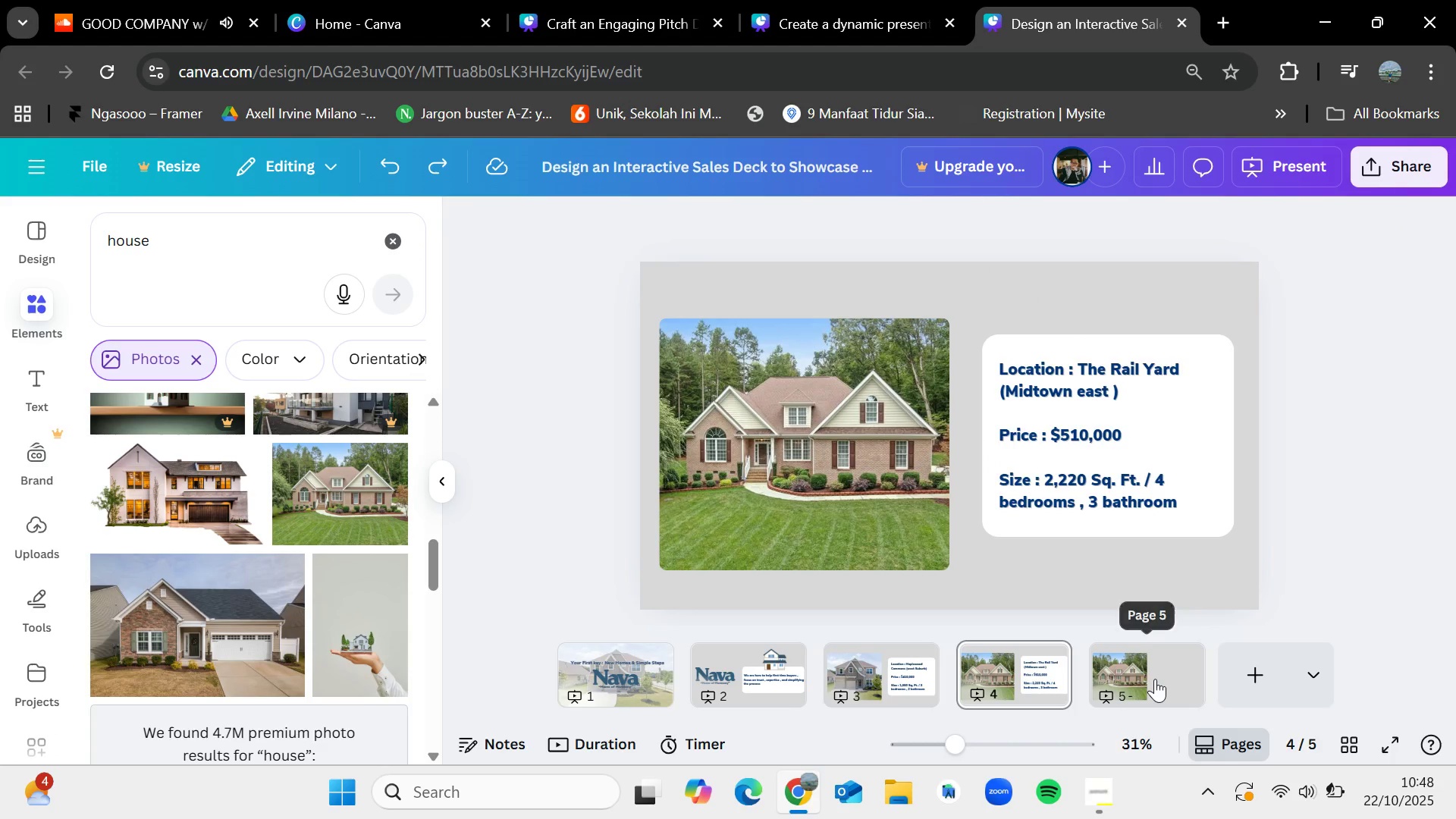 
left_click([1155, 679])
 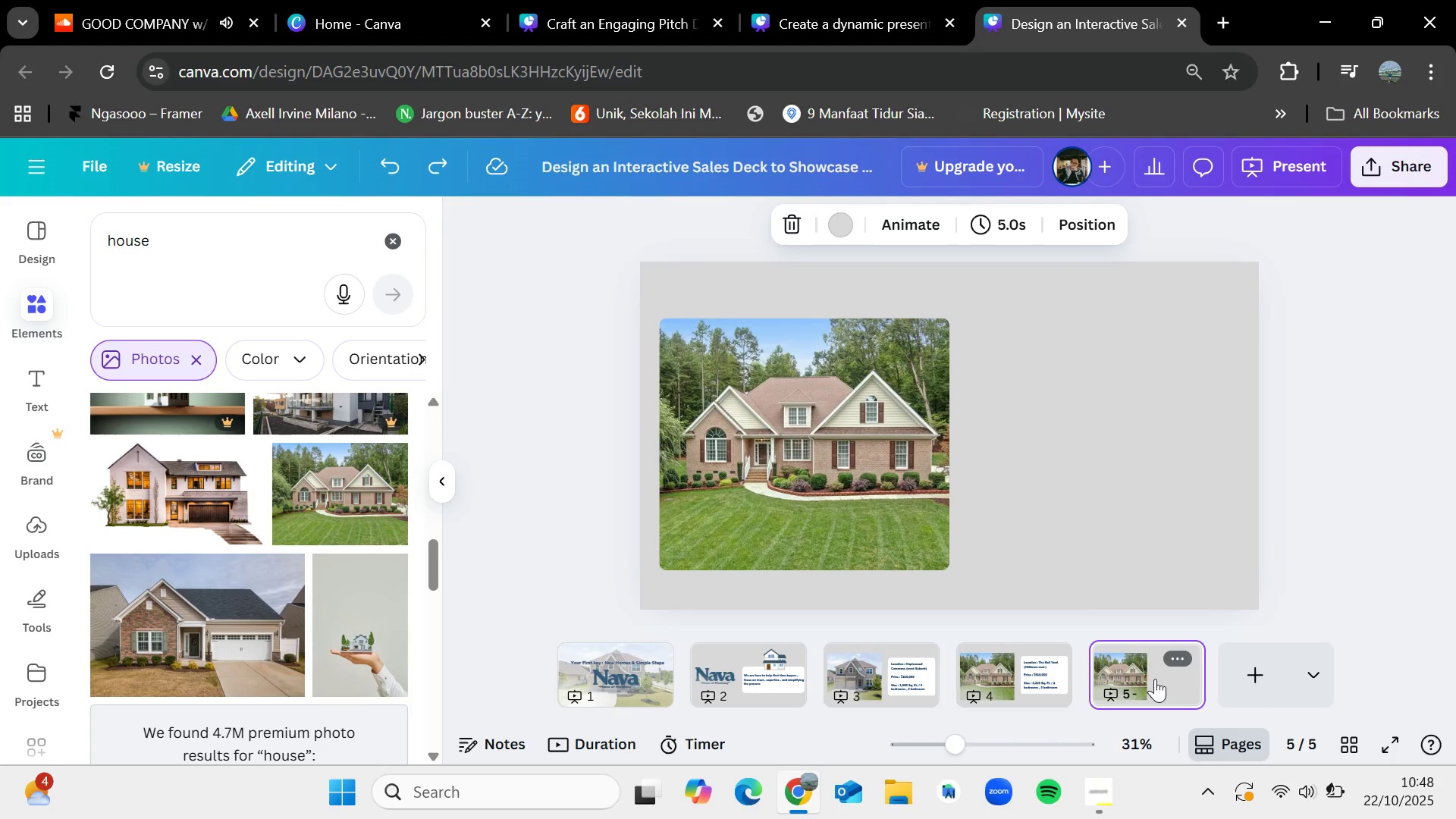 
key(Control+V)
 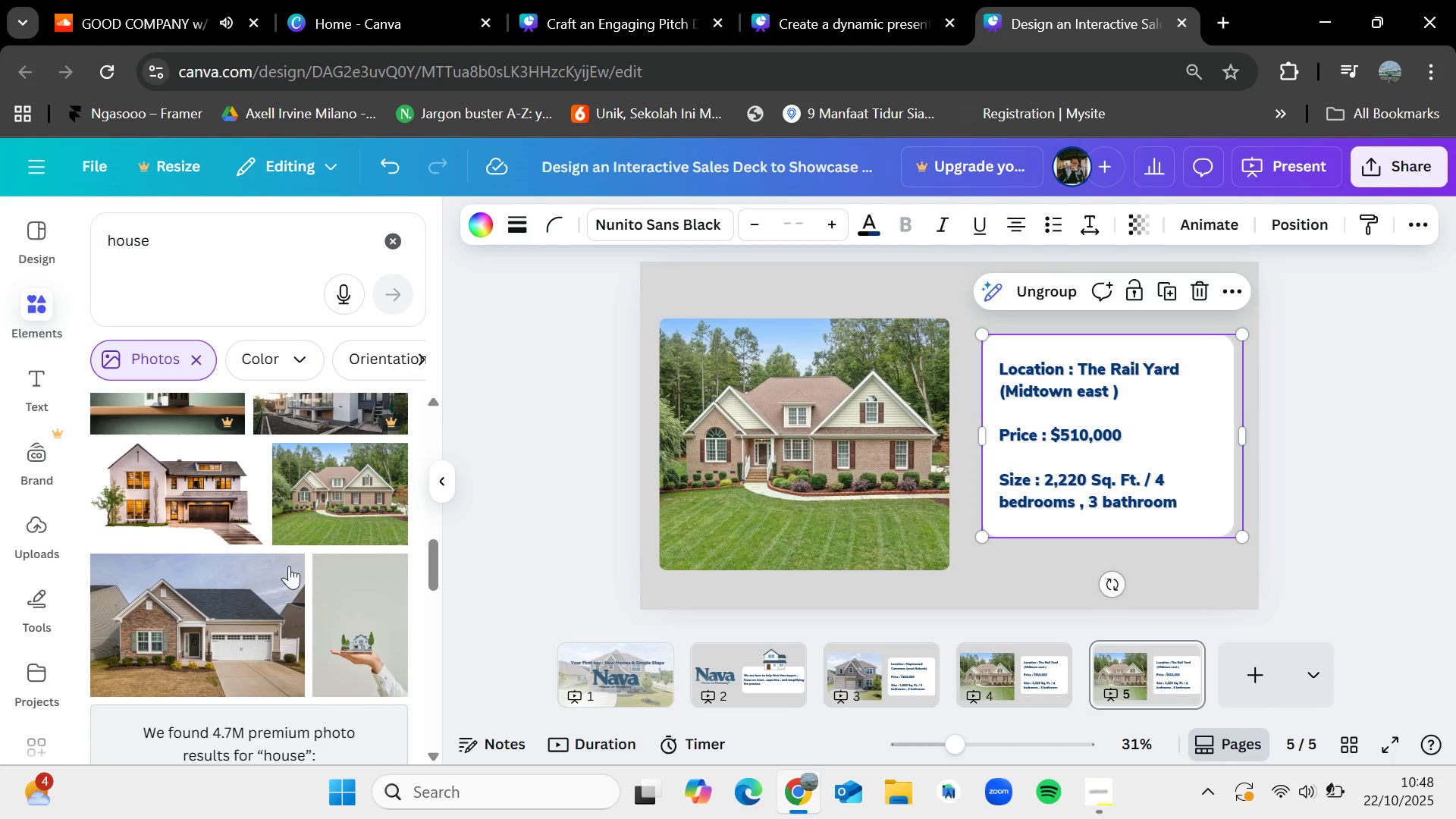 
scroll: coordinate [273, 600], scroll_direction: down, amount: 2.0
 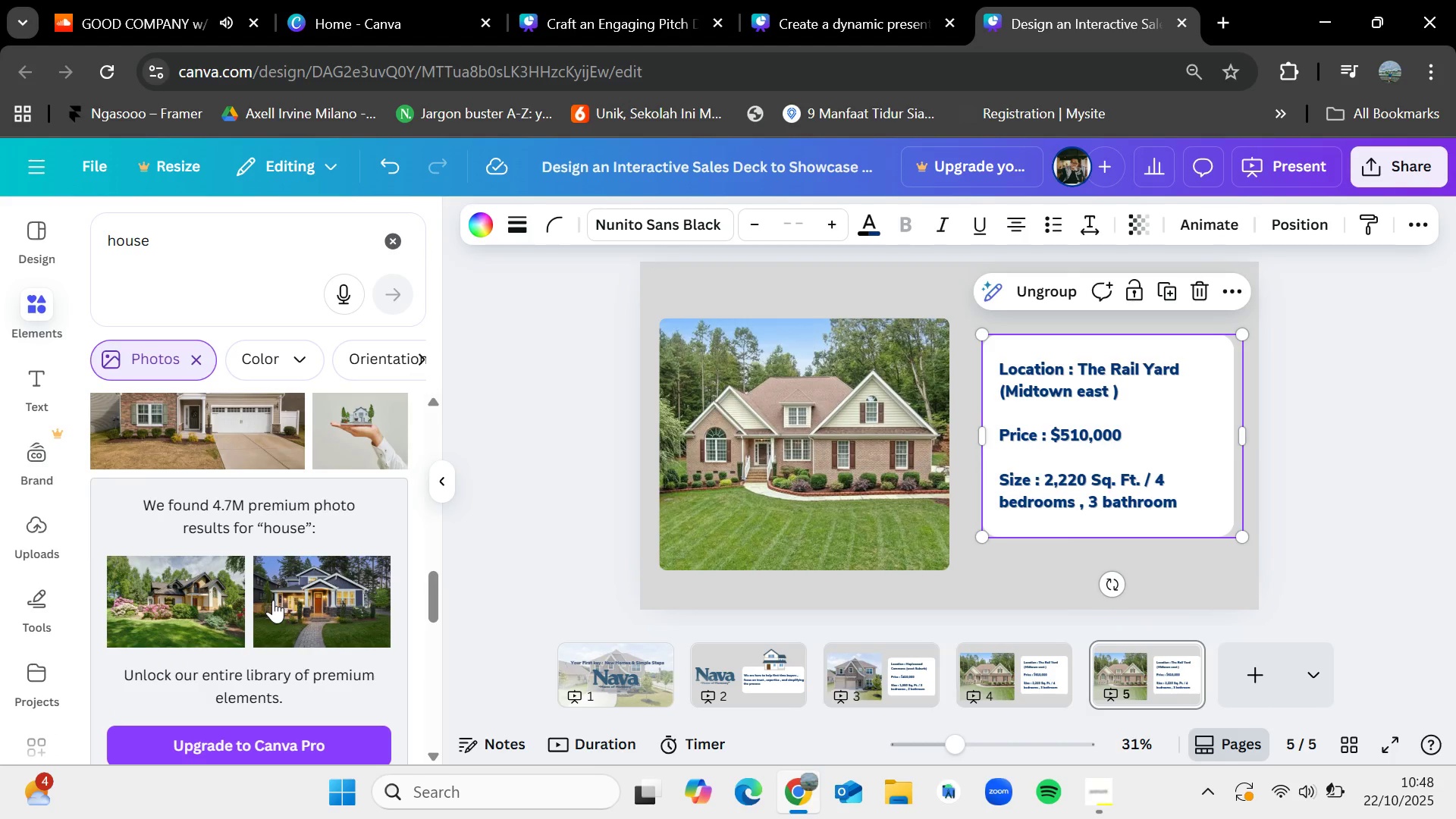 
scroll: coordinate [273, 600], scroll_direction: up, amount: 1.0
 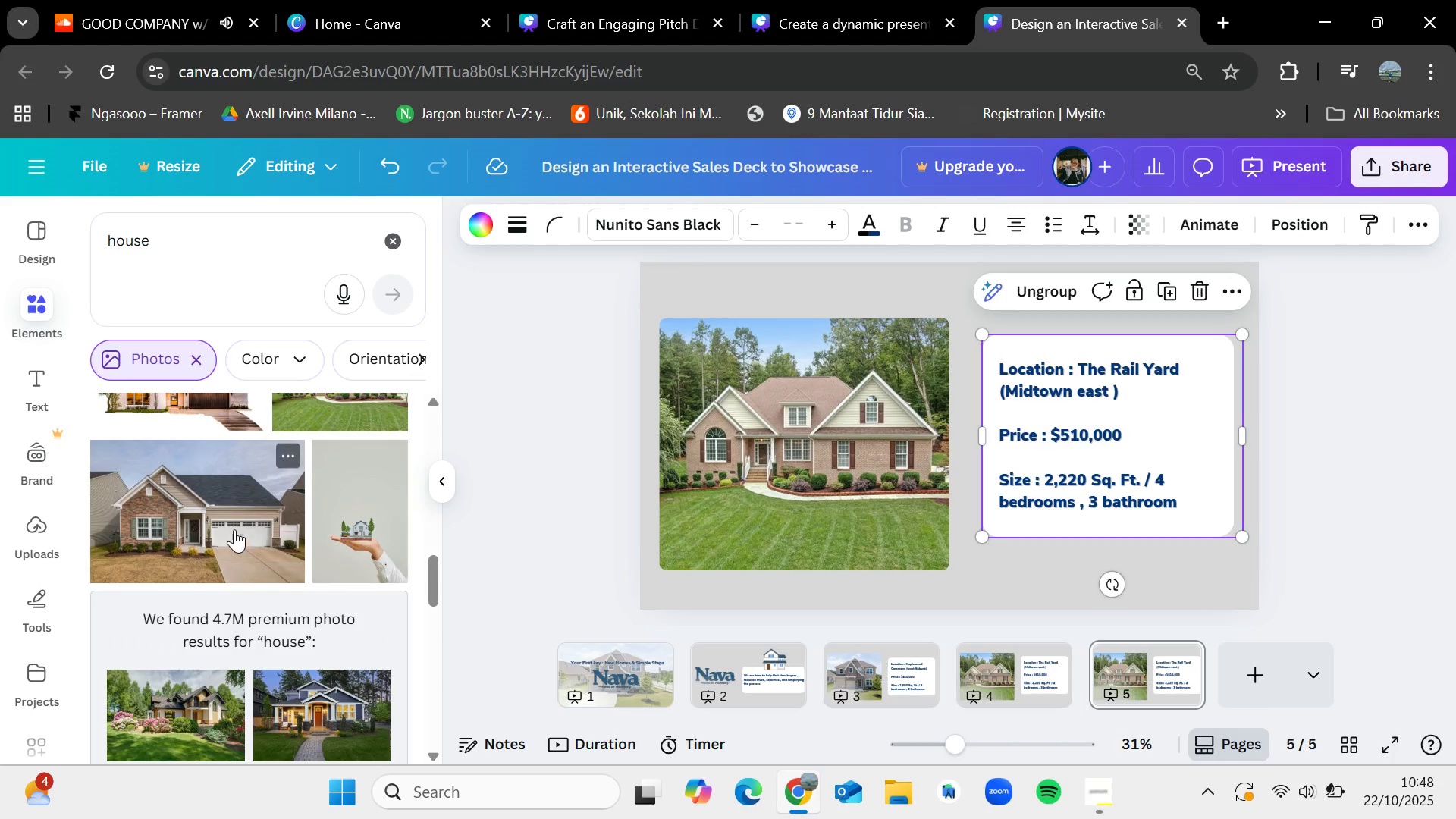 
left_click_drag(start_coordinate=[202, 512], to_coordinate=[812, 453])
 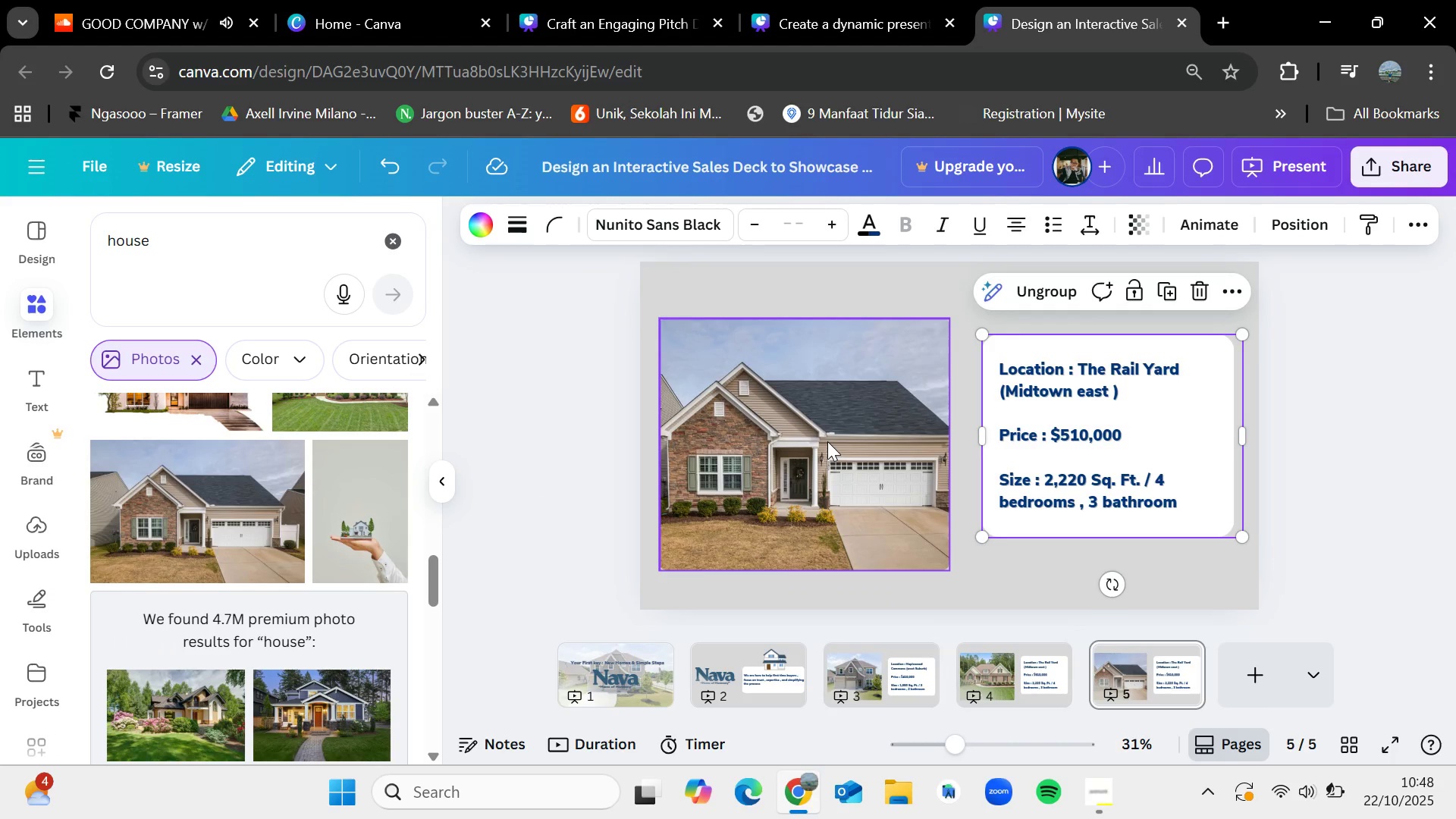 
wait(12.95)
 